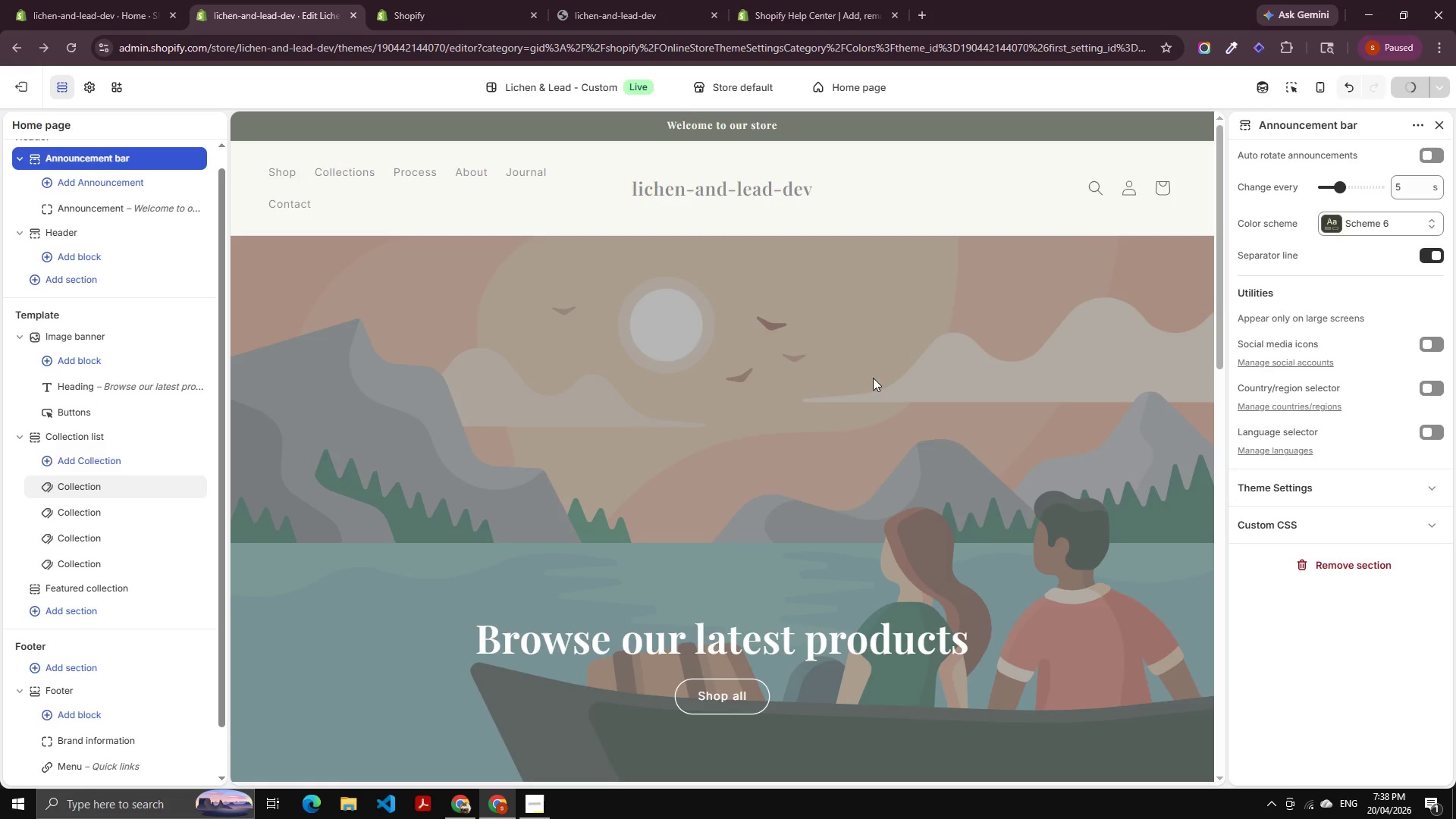 
scroll: coordinate [793, 603], scroll_direction: down, amount: 21.0
 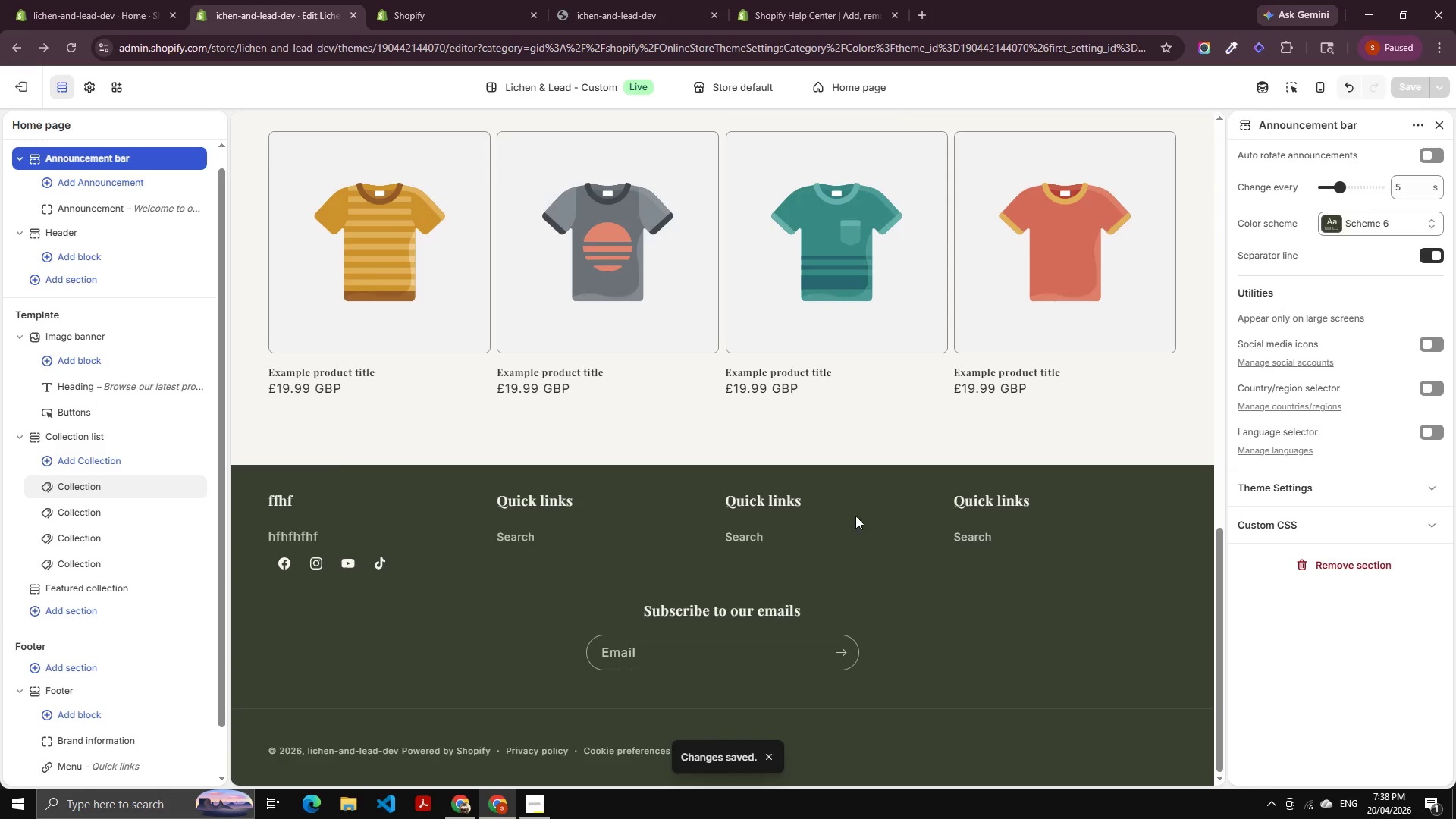 
scroll: coordinate [990, 394], scroll_direction: up, amount: 26.0
 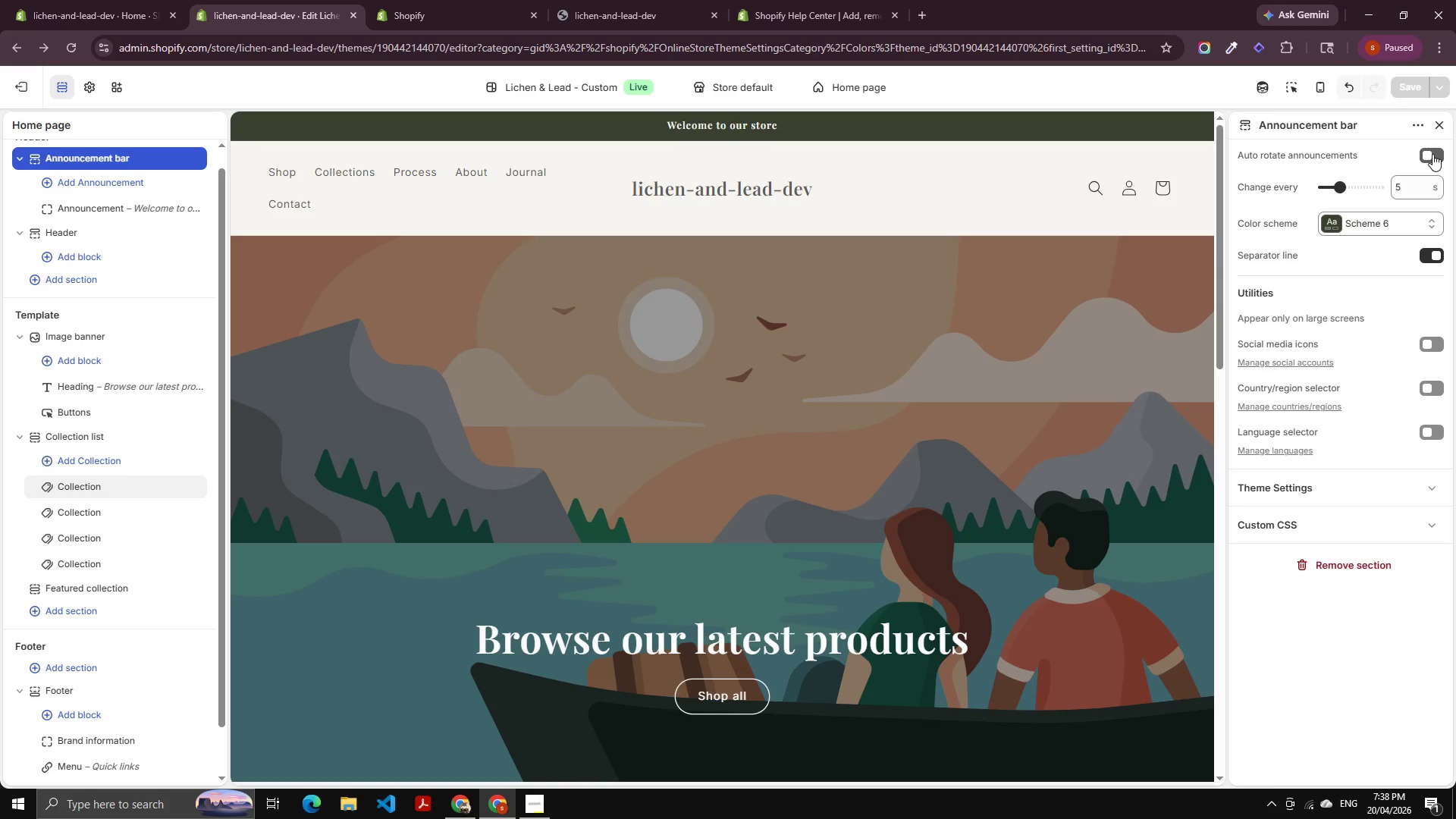 
left_click([1432, 154])
 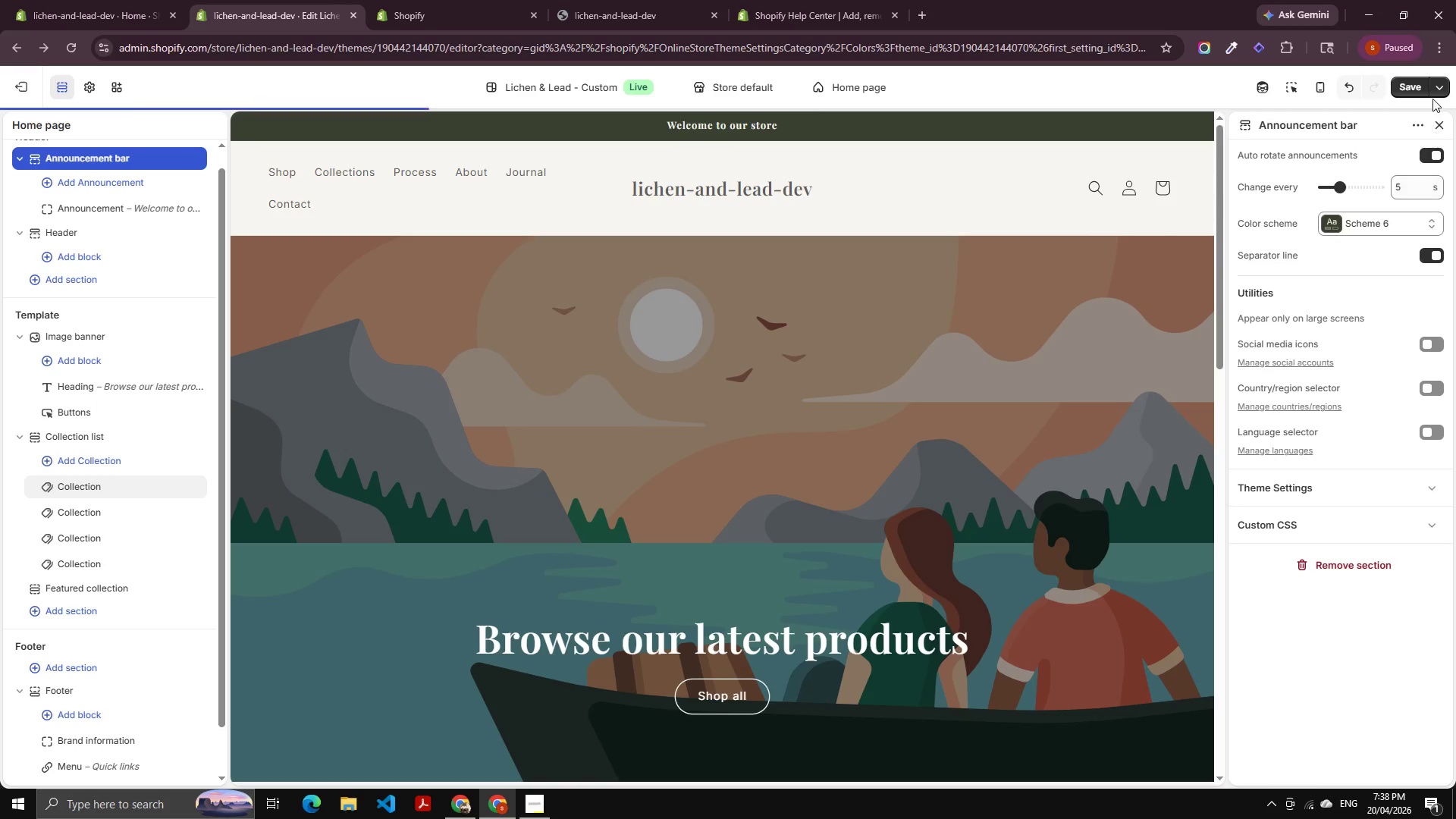 
left_click([1425, 86])
 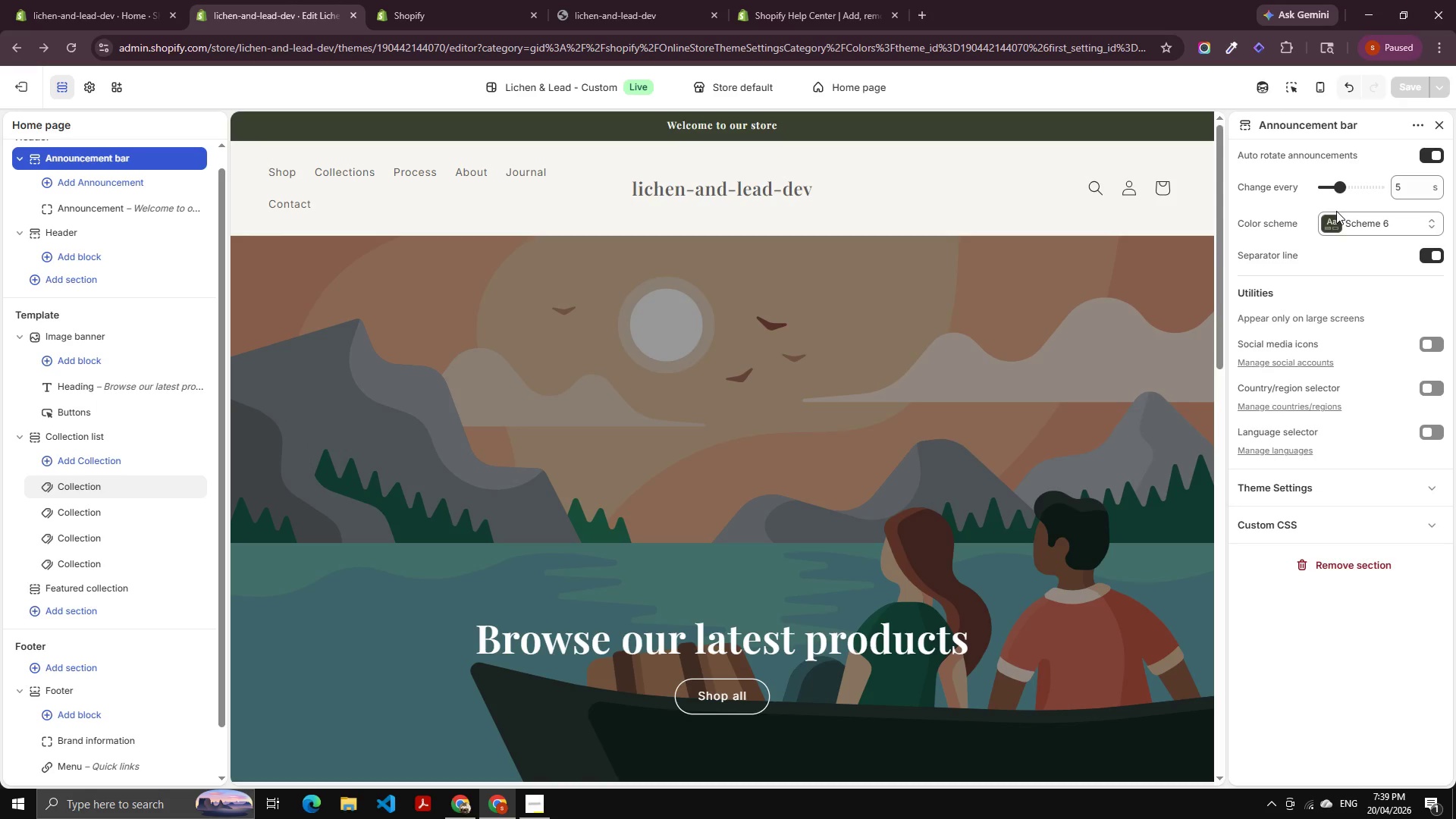 
wait(54.09)
 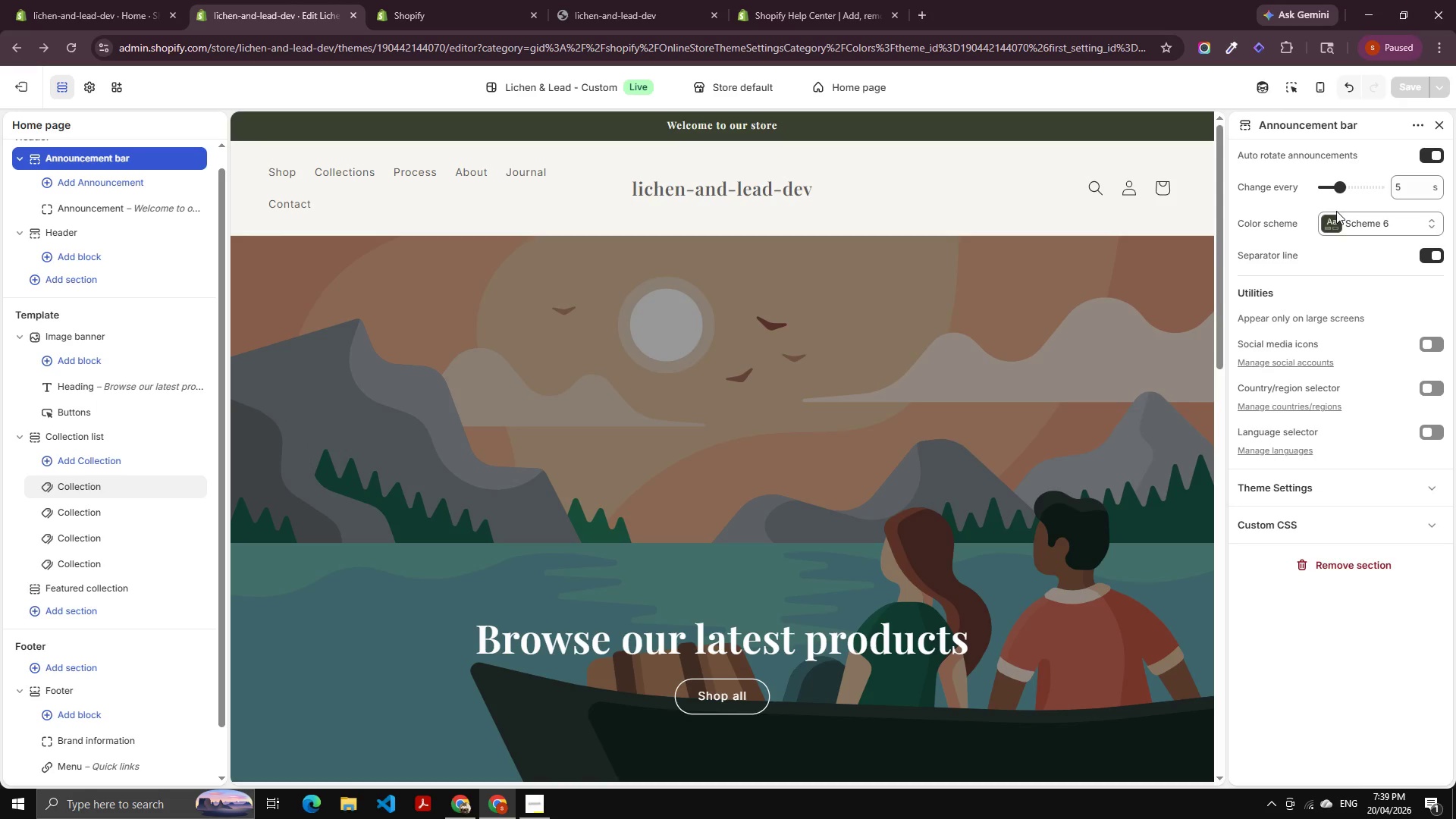 
scroll: coordinate [808, 685], scroll_direction: down, amount: 47.0
 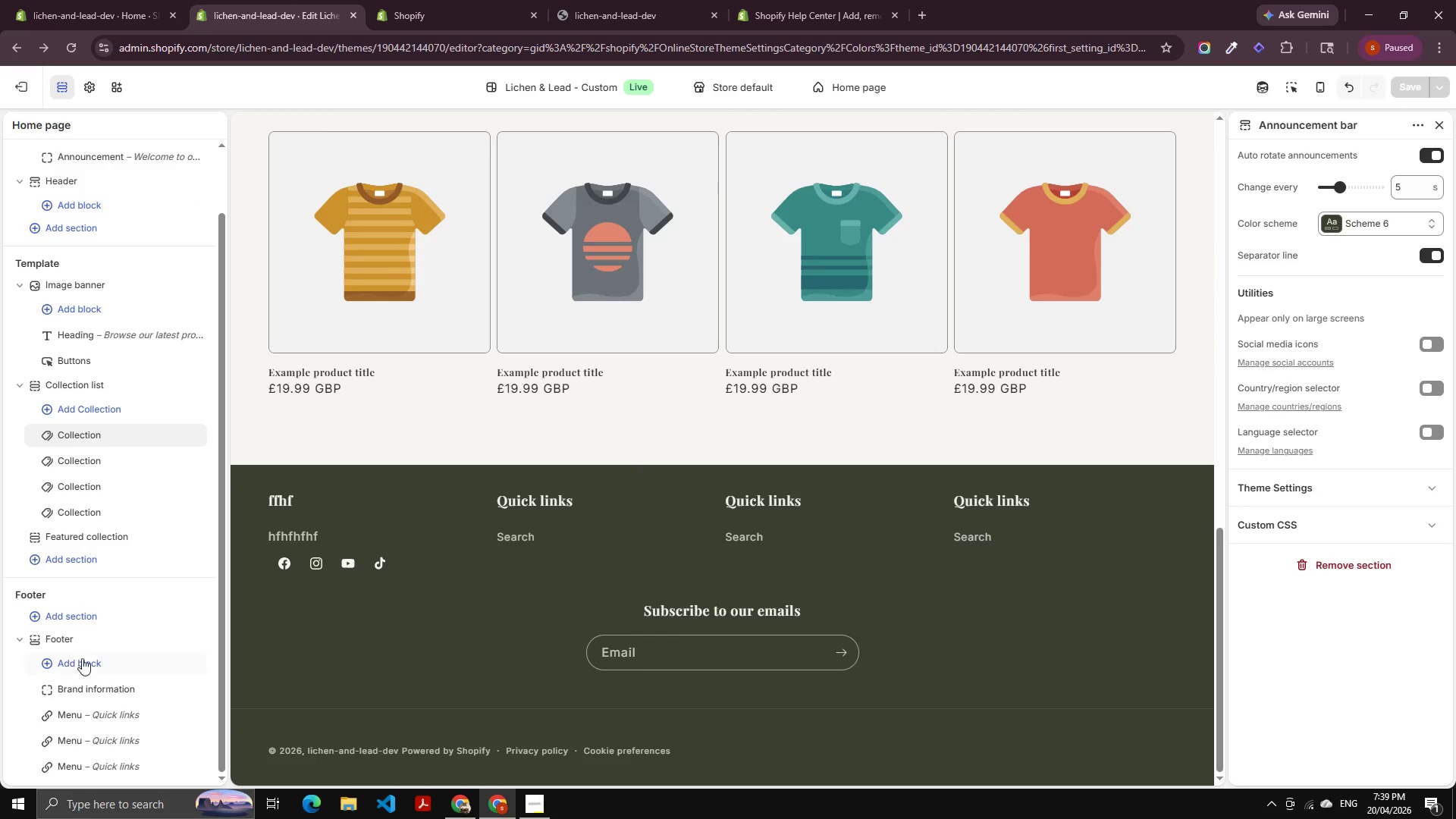 
left_click([82, 638])
 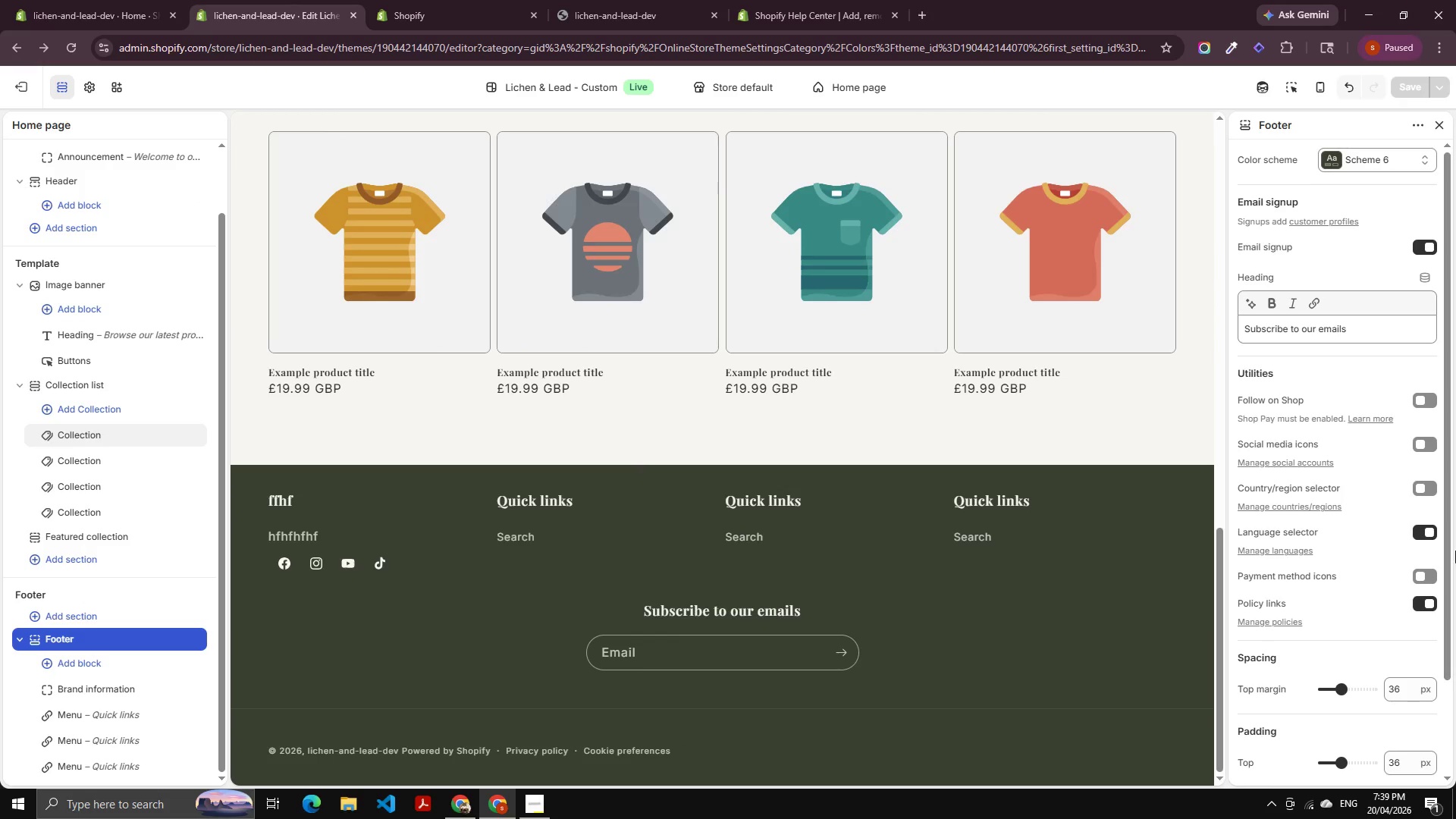 
scroll: coordinate [1119, 712], scroll_direction: down, amount: 1.0
 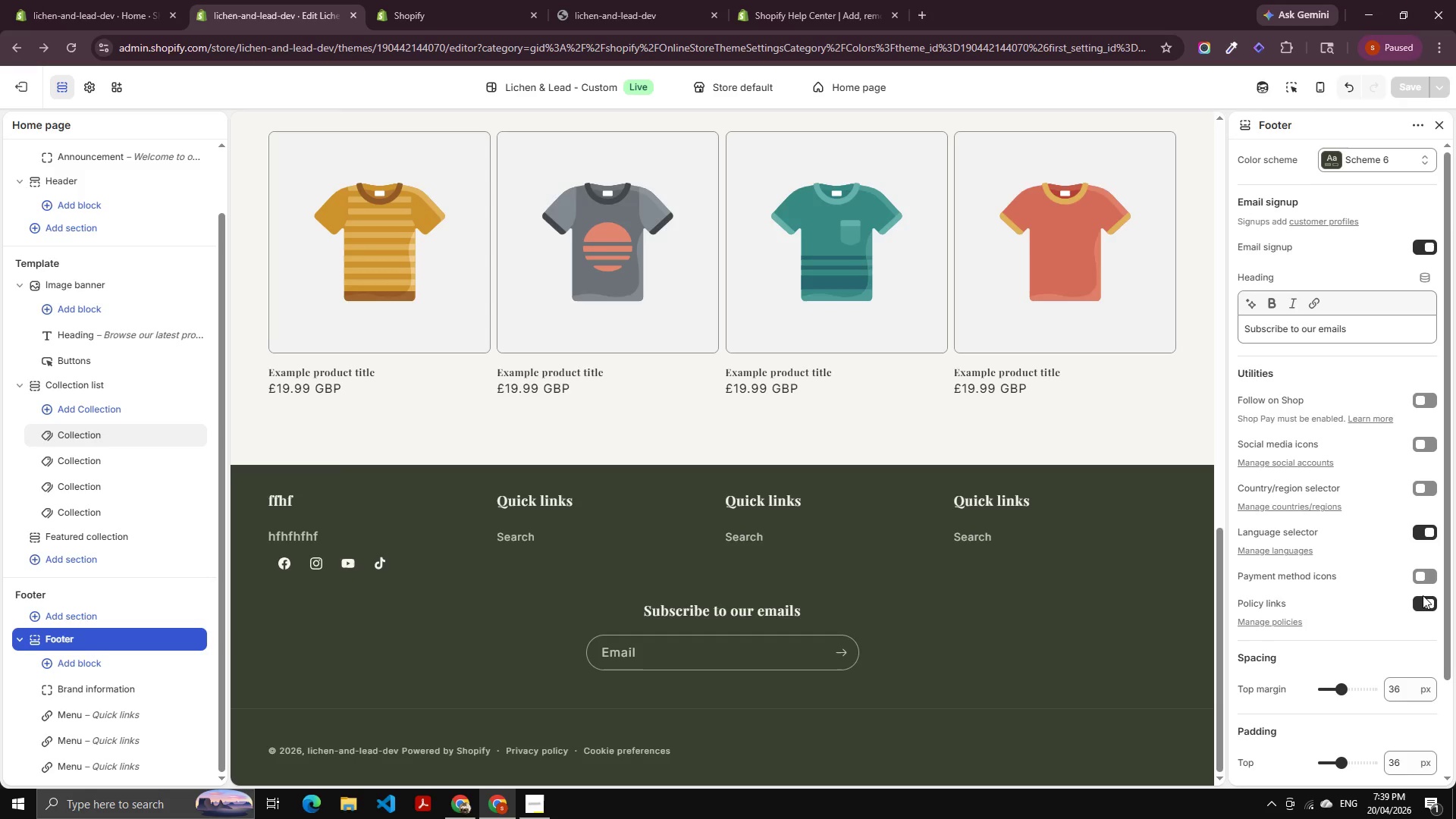 
left_click([1420, 608])
 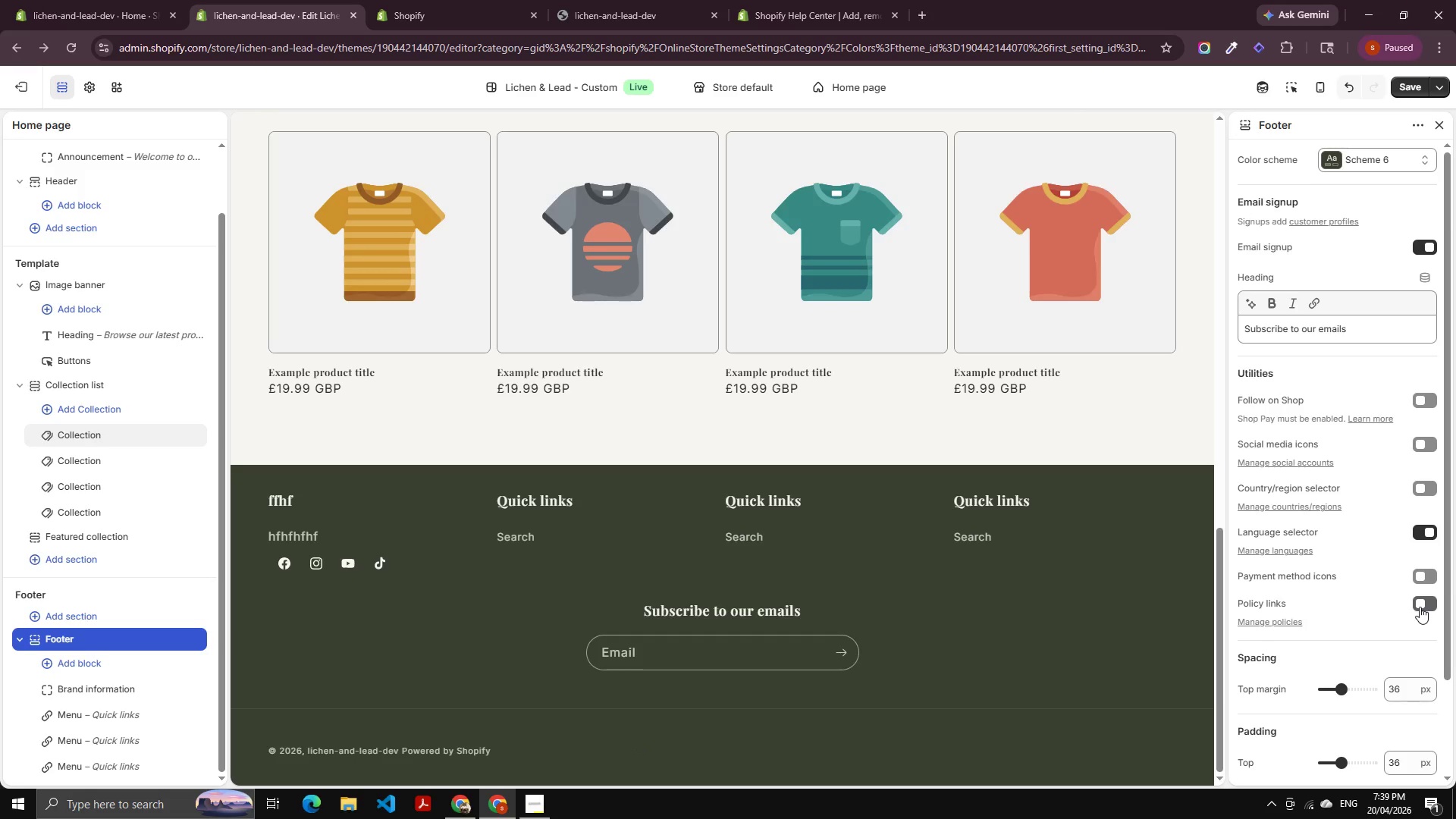 
left_click([1420, 597])
 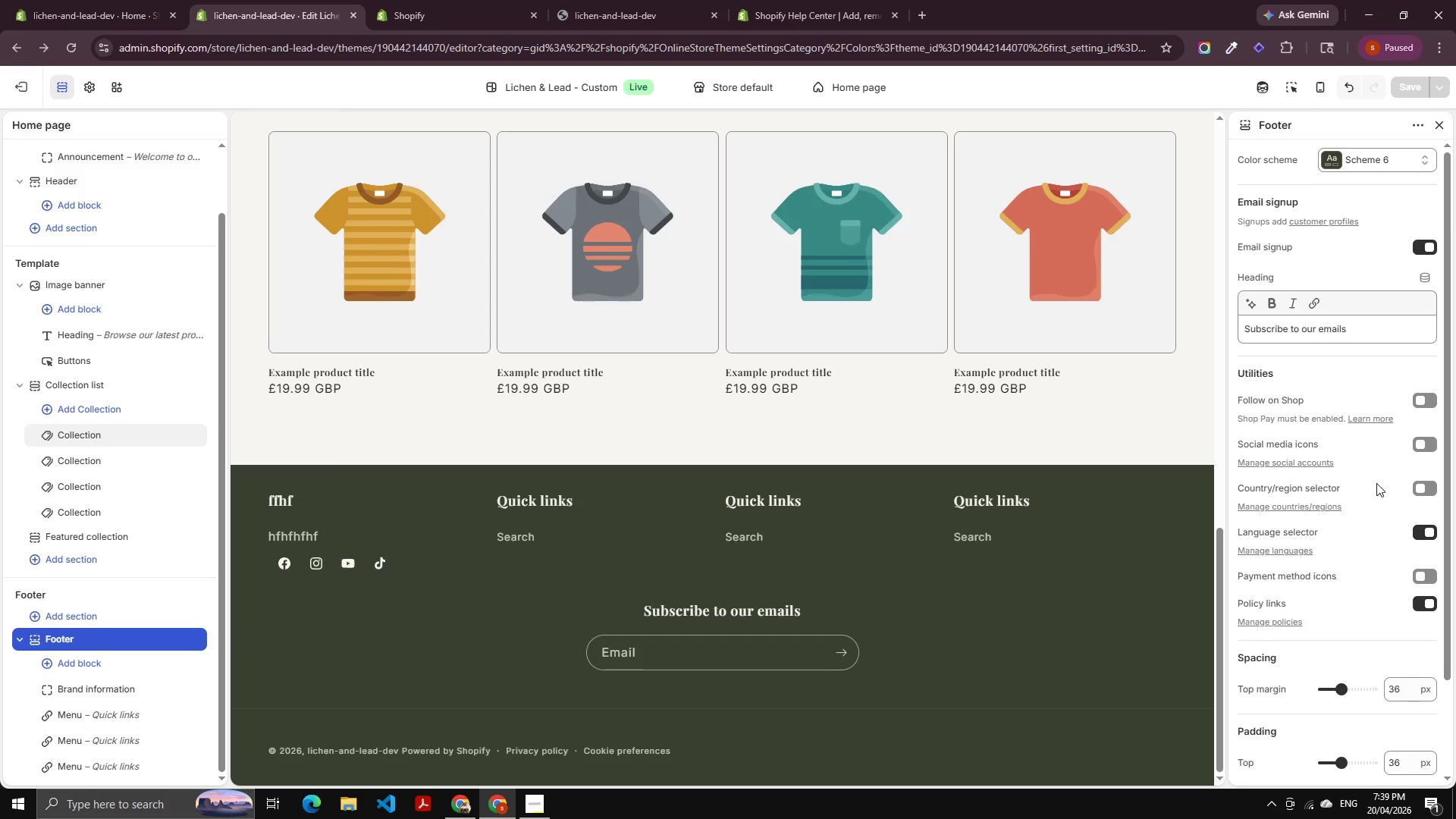 
wait(18.69)
 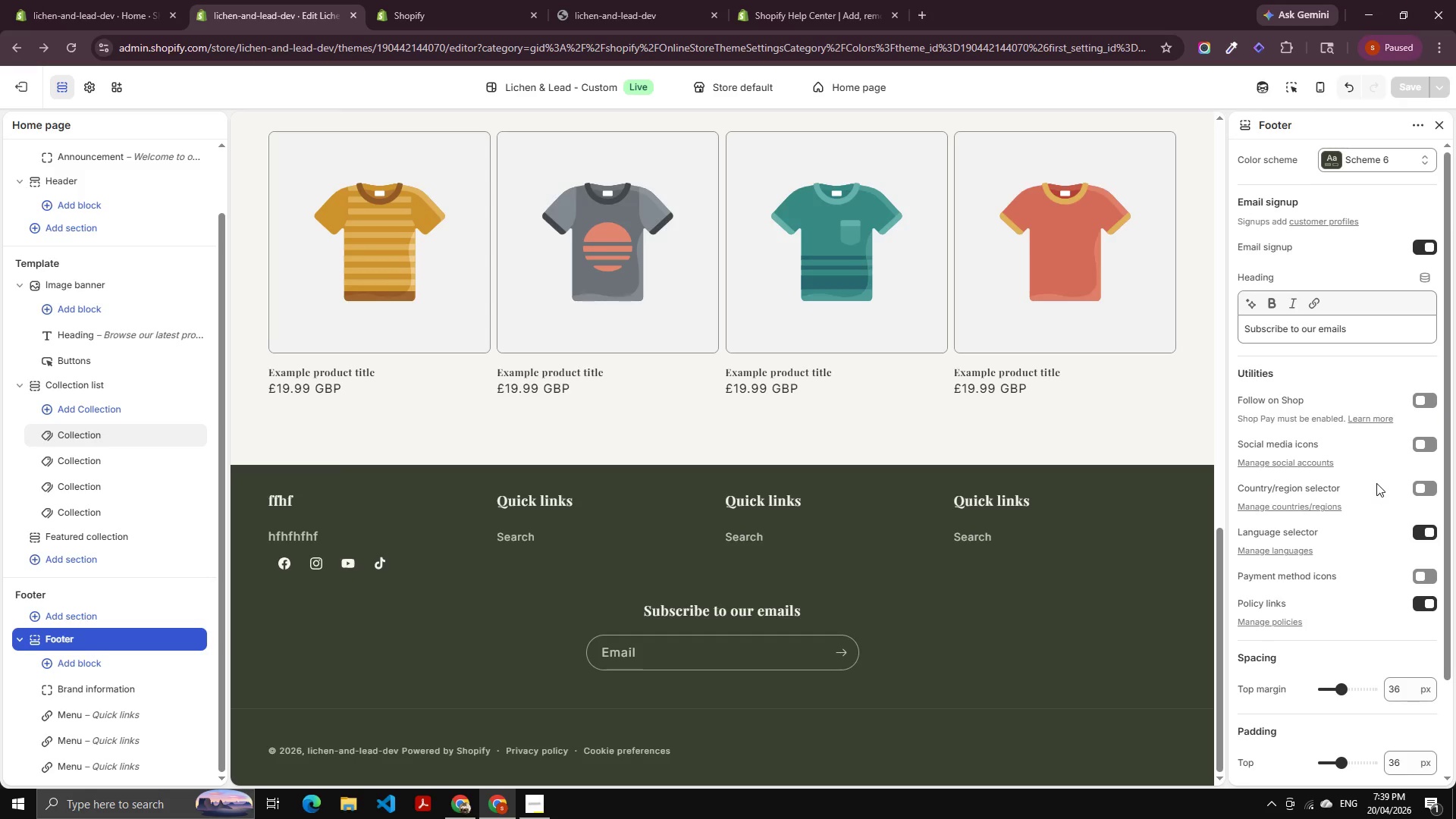 
scroll: coordinate [829, 522], scroll_direction: down, amount: 5.0
 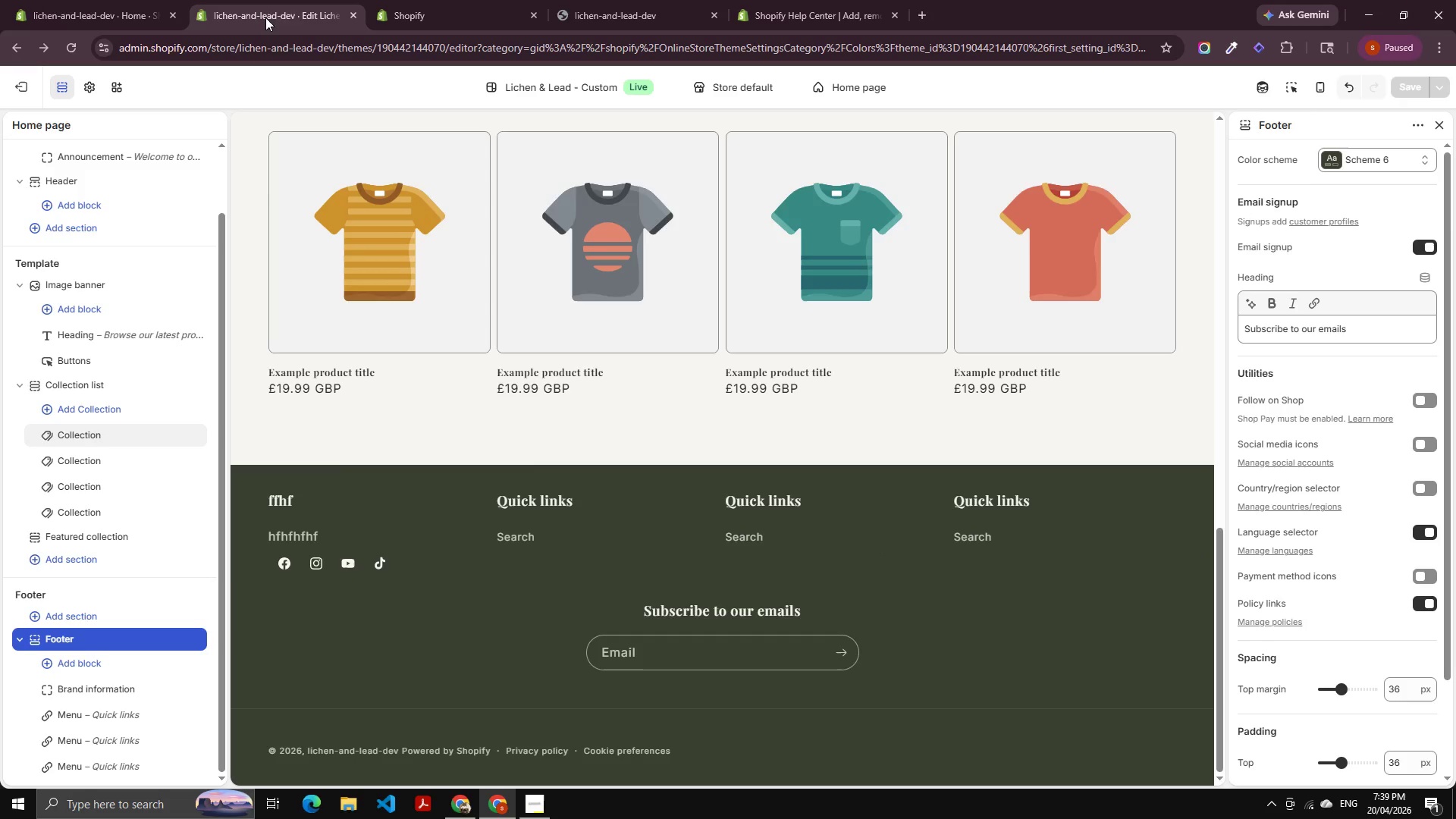 
left_click([410, 0])
 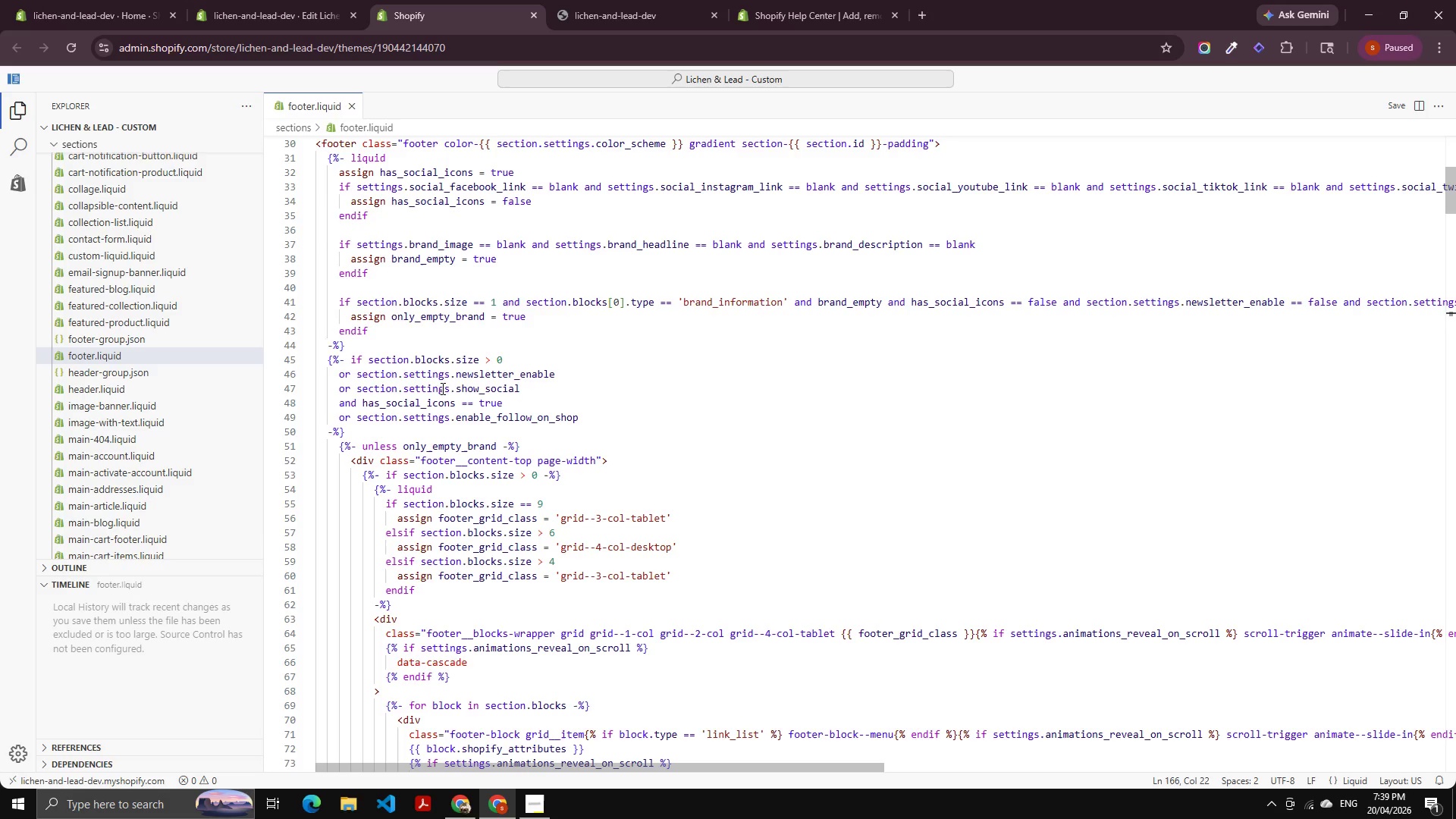 
left_click([372, 348])
 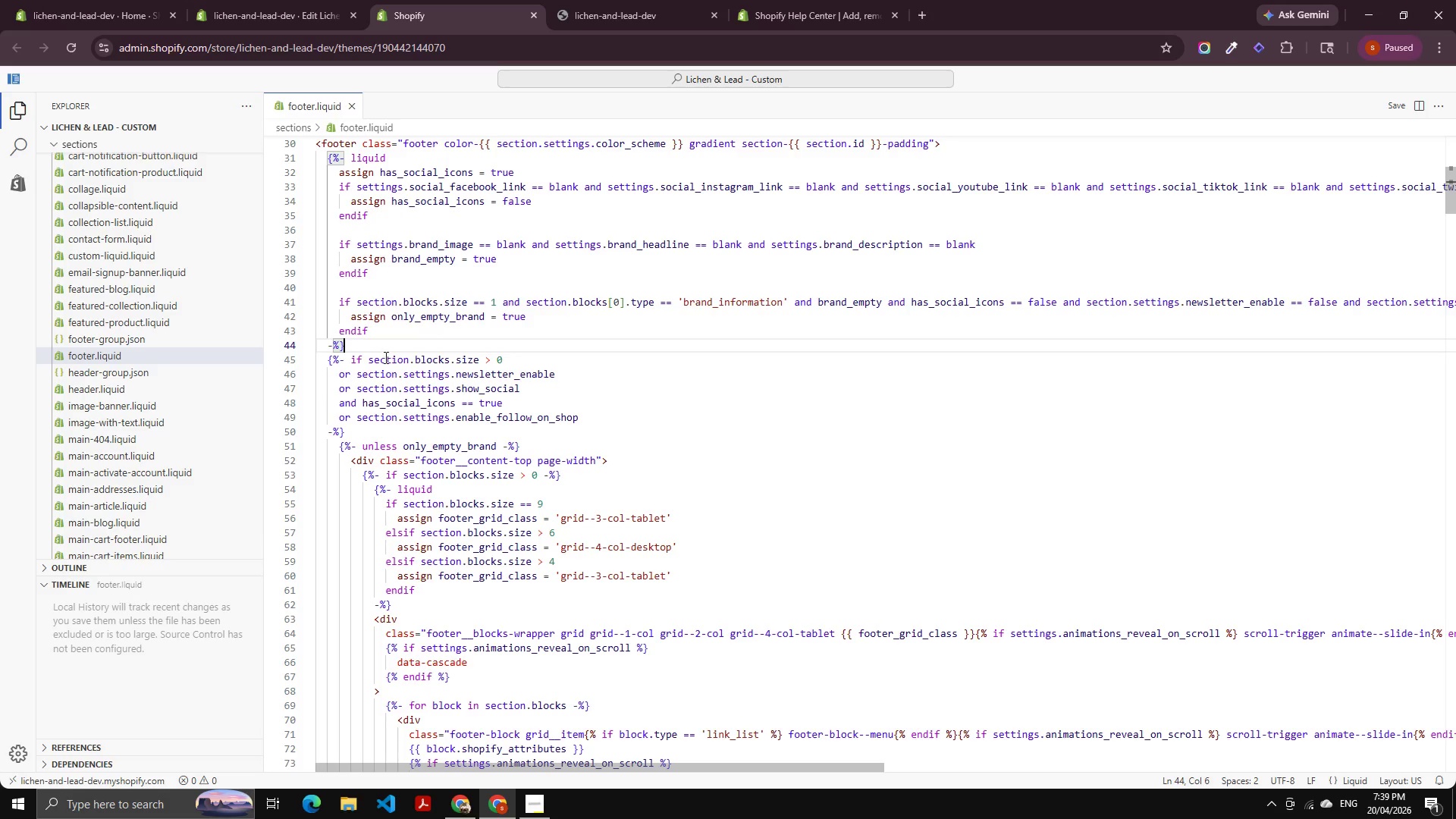 
key(Enter)
 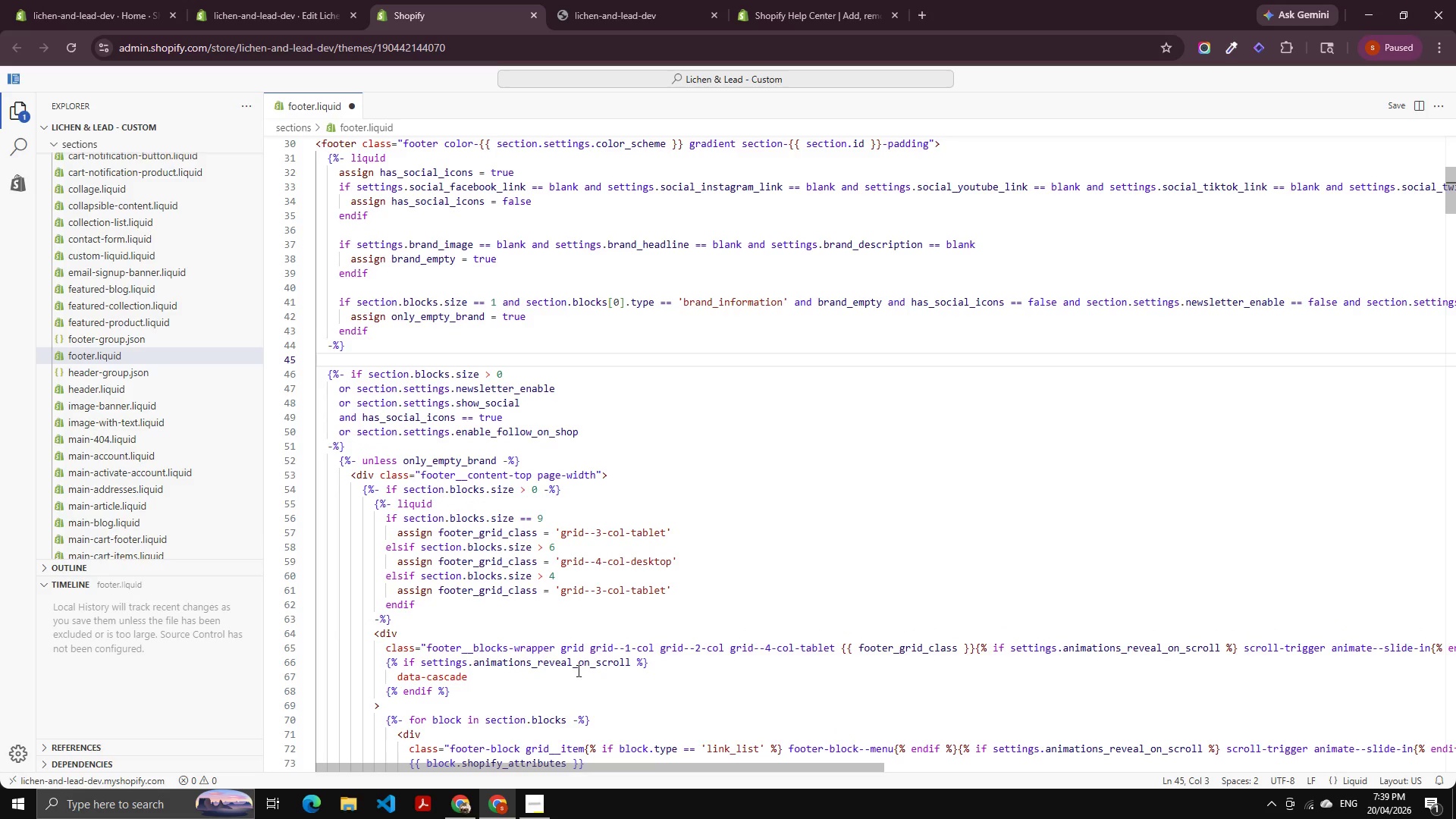 
type({% )
key(Backspace)
type(if footer.block)
 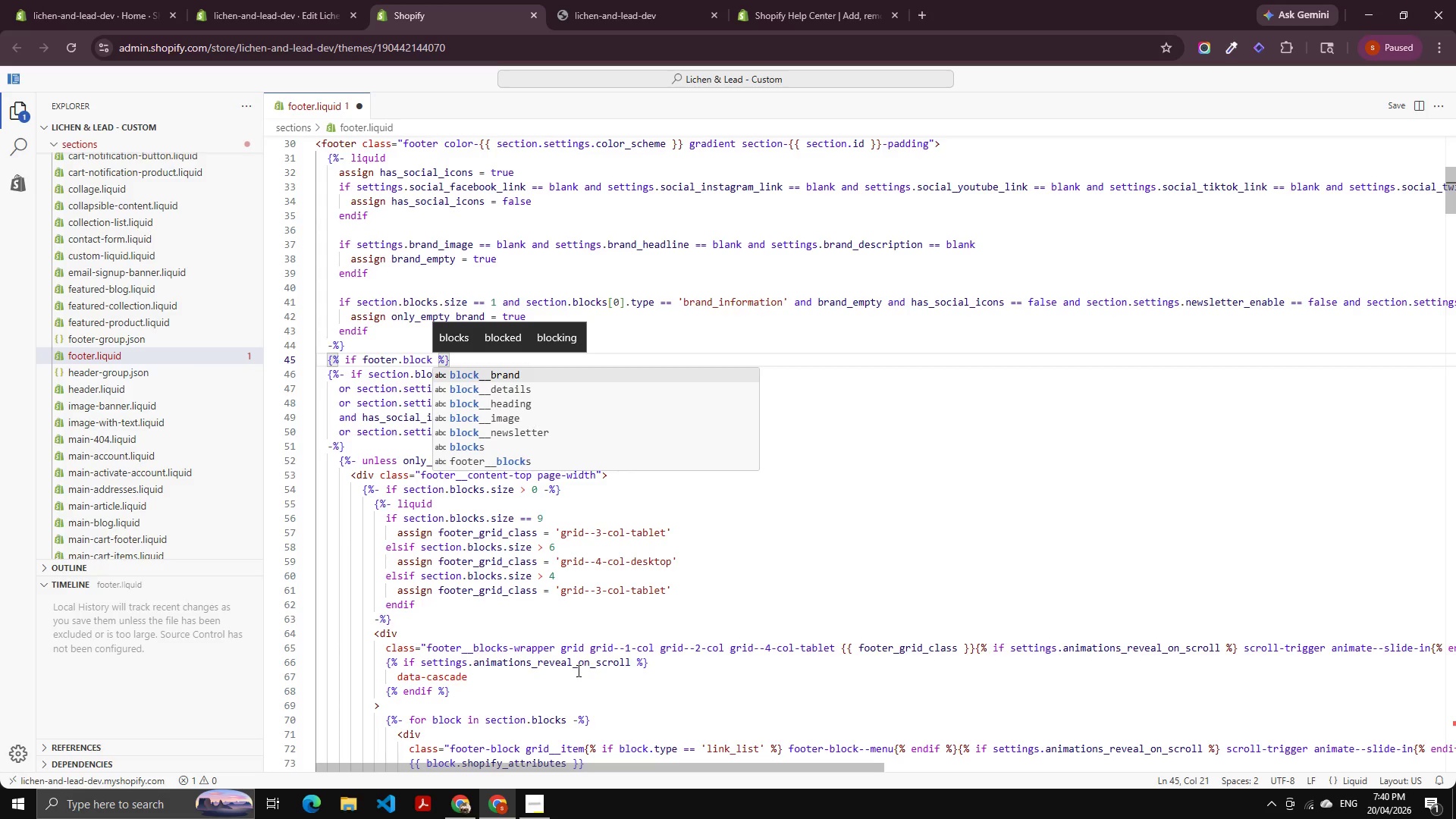 
key(Enter)
 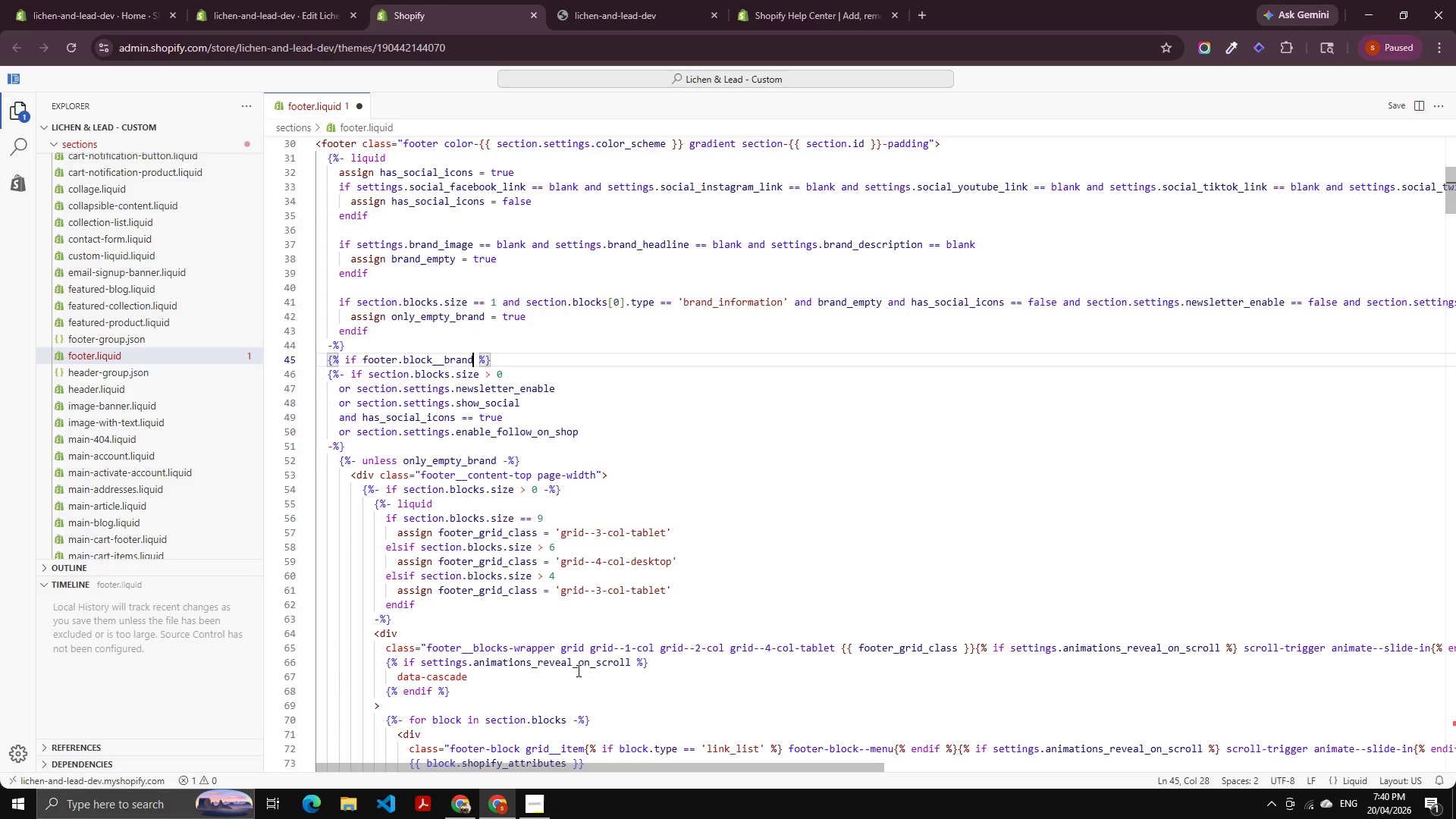 
key(Control+ArrowLeft)
 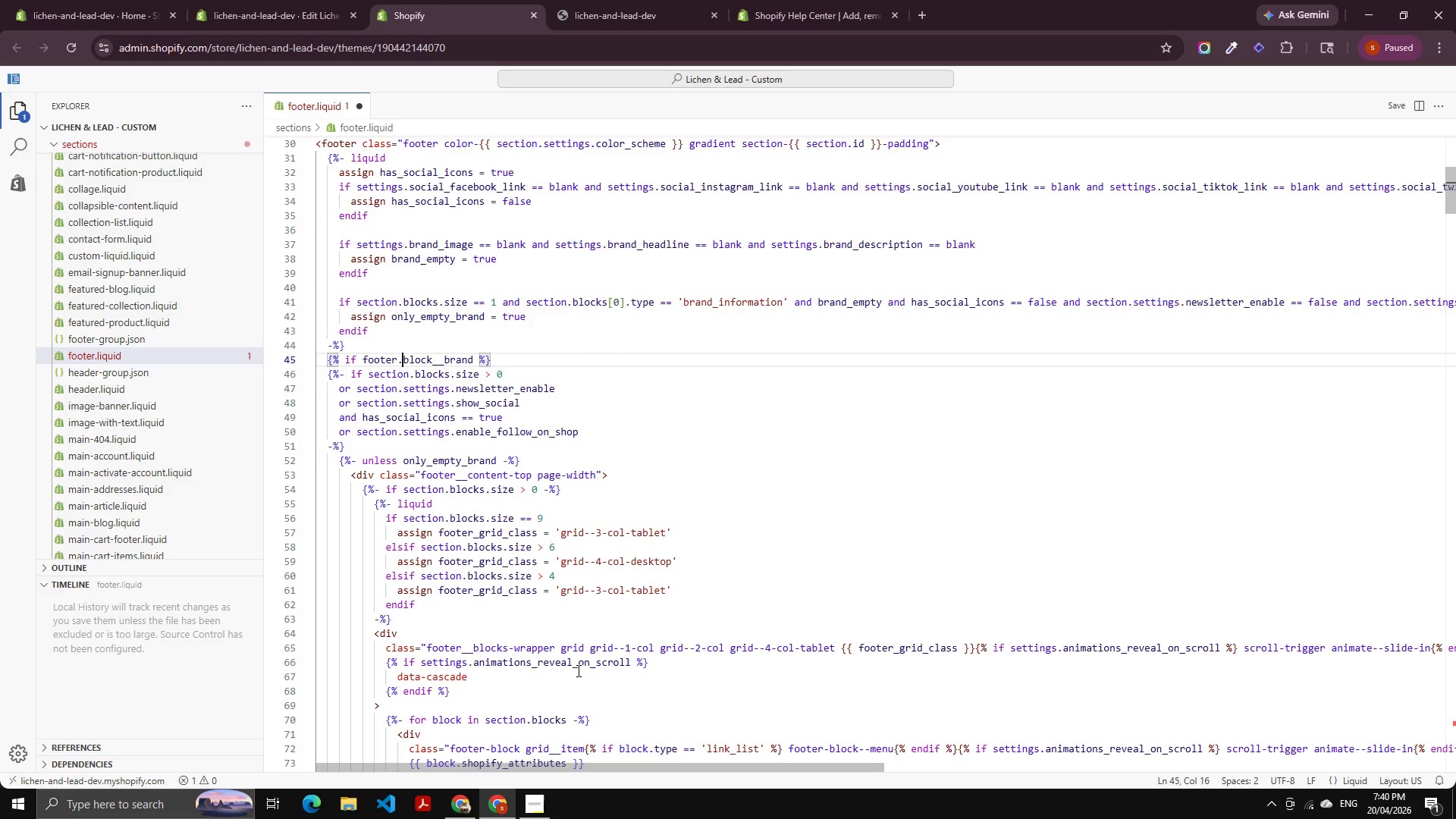 
key(Control+ArrowLeft)
 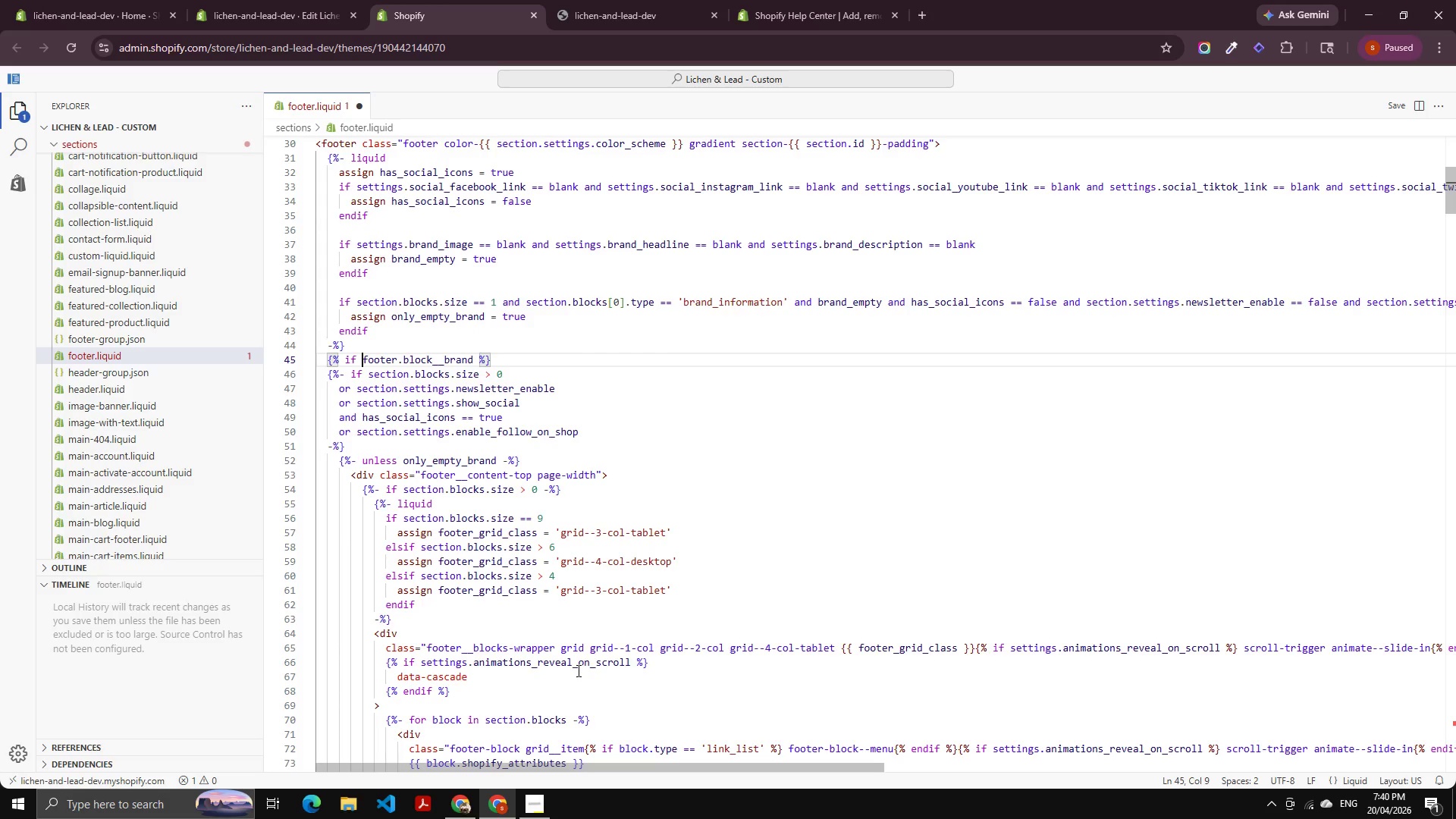 
key(Control+Shift+ArrowRight)
 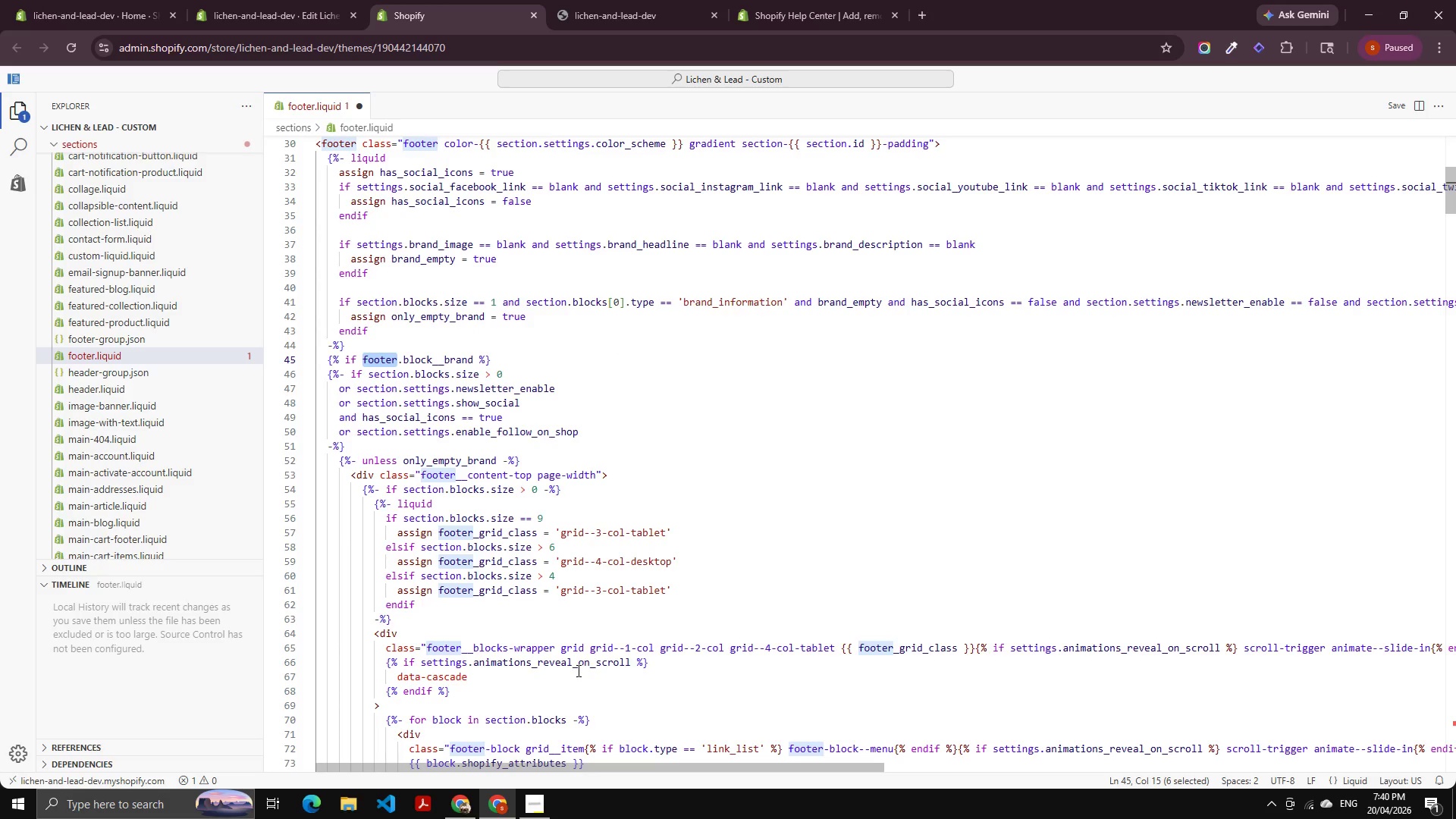 
type(blo)
 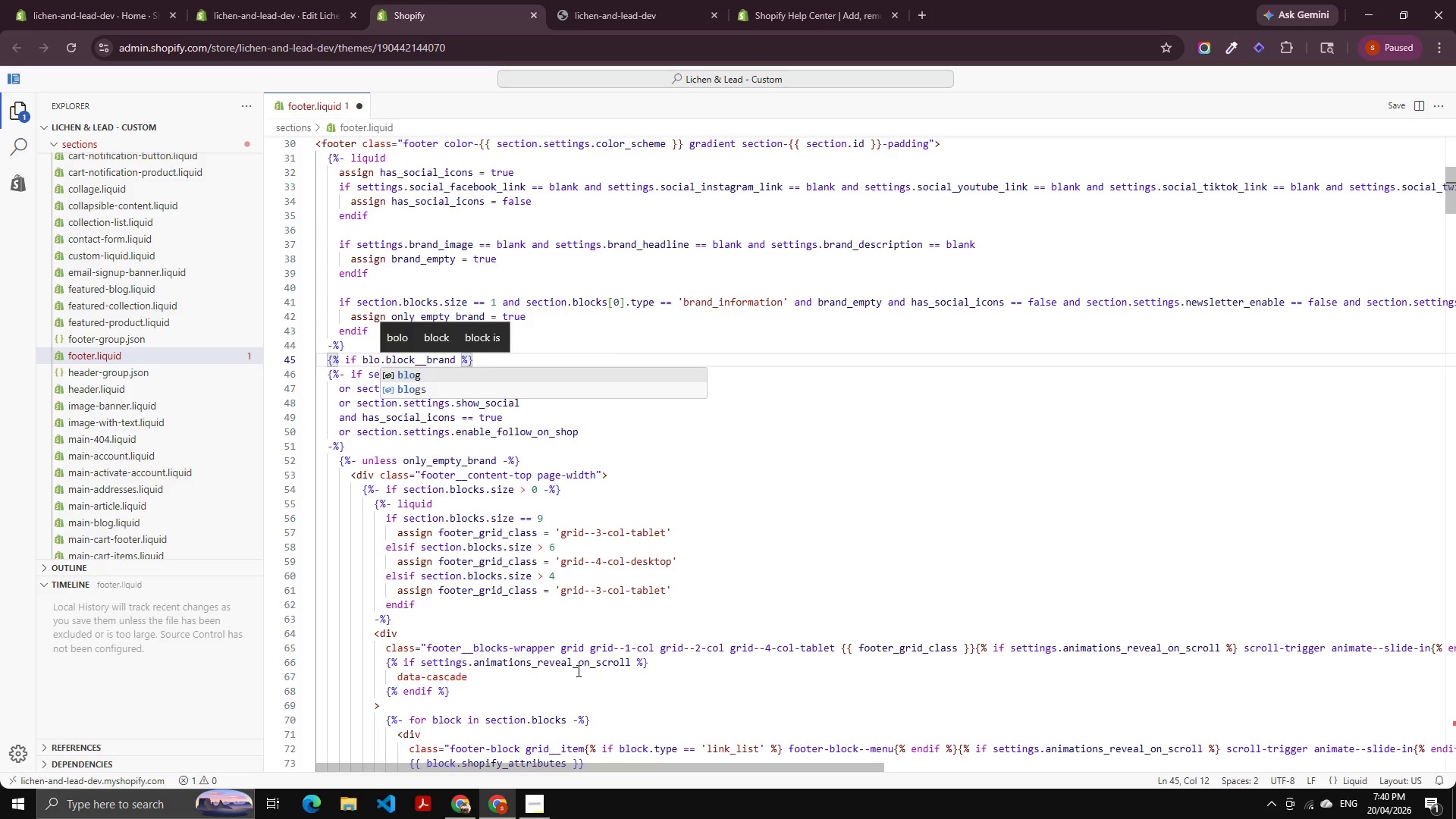 
key(Enter)
 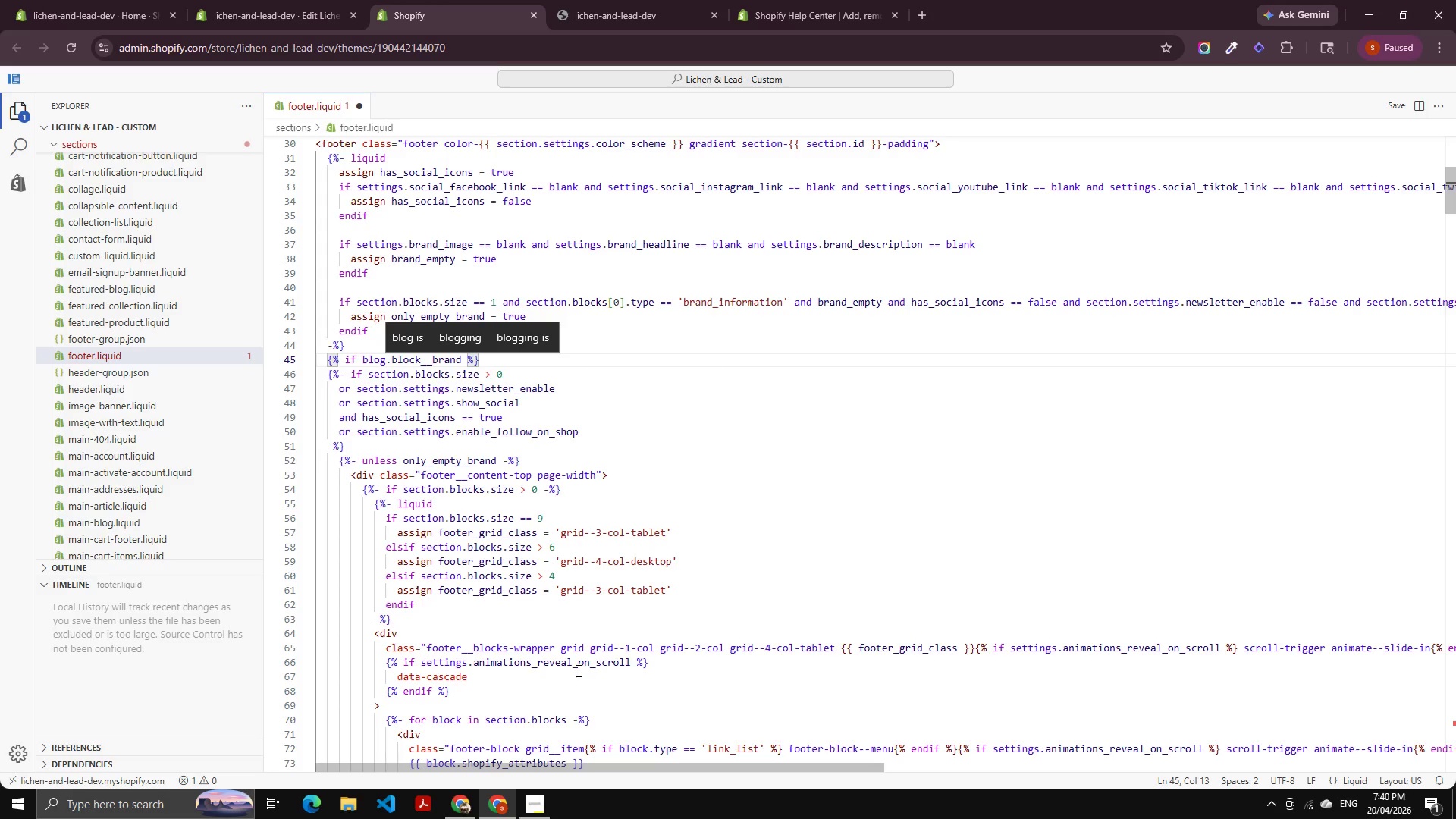 
key(Control+Z)
 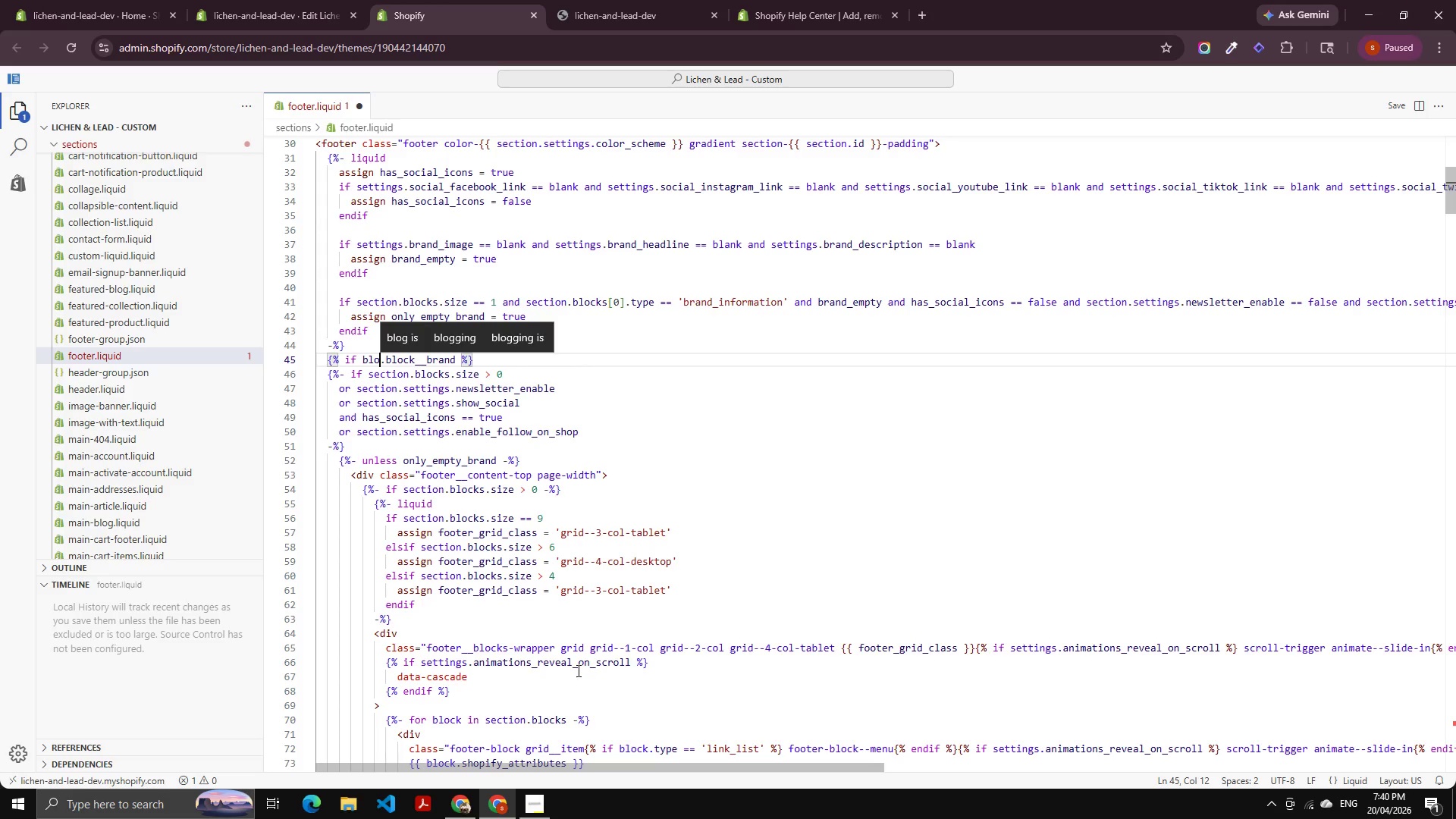 
key(Control+Z)
 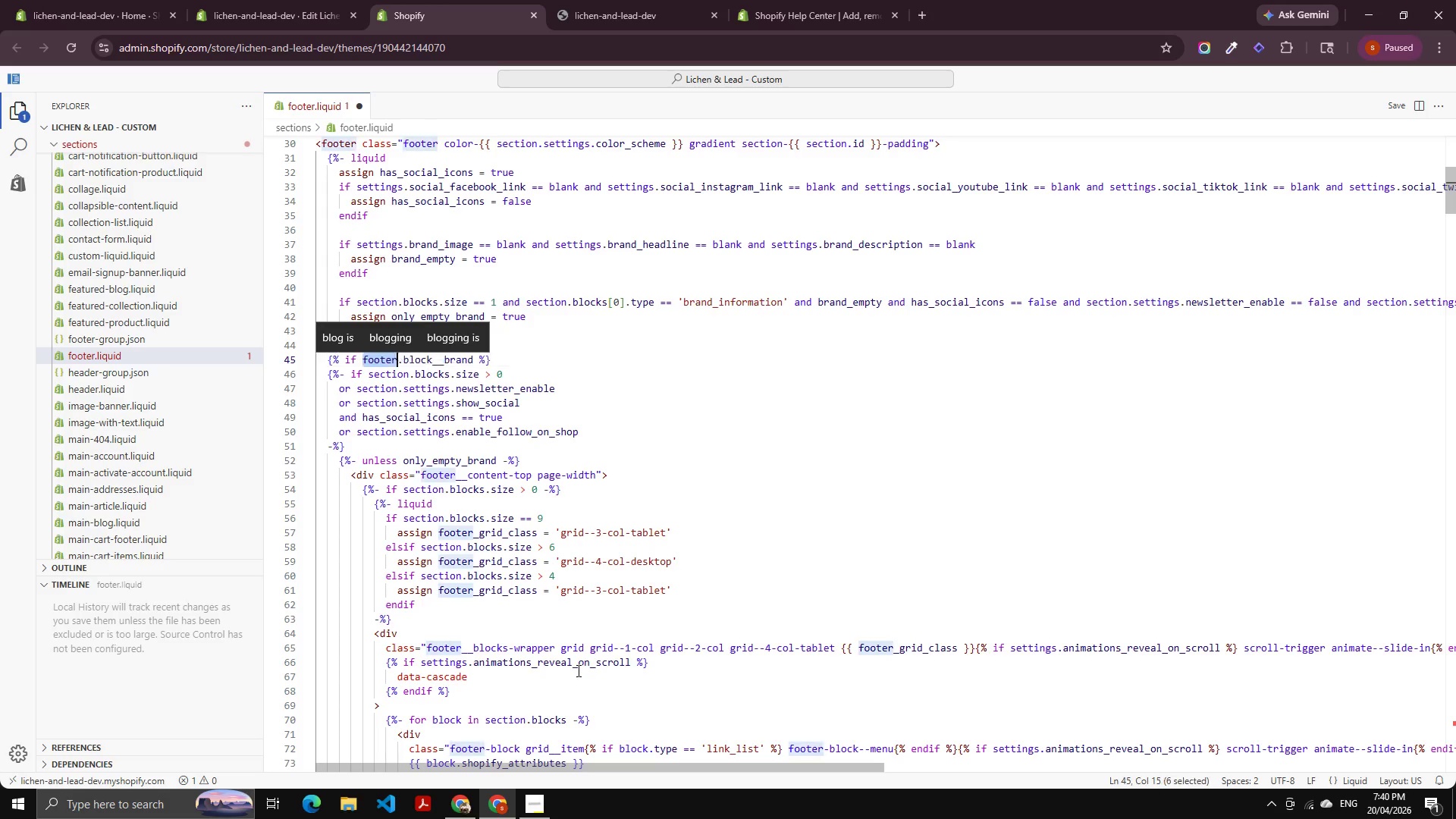 
key(Control+Z)
 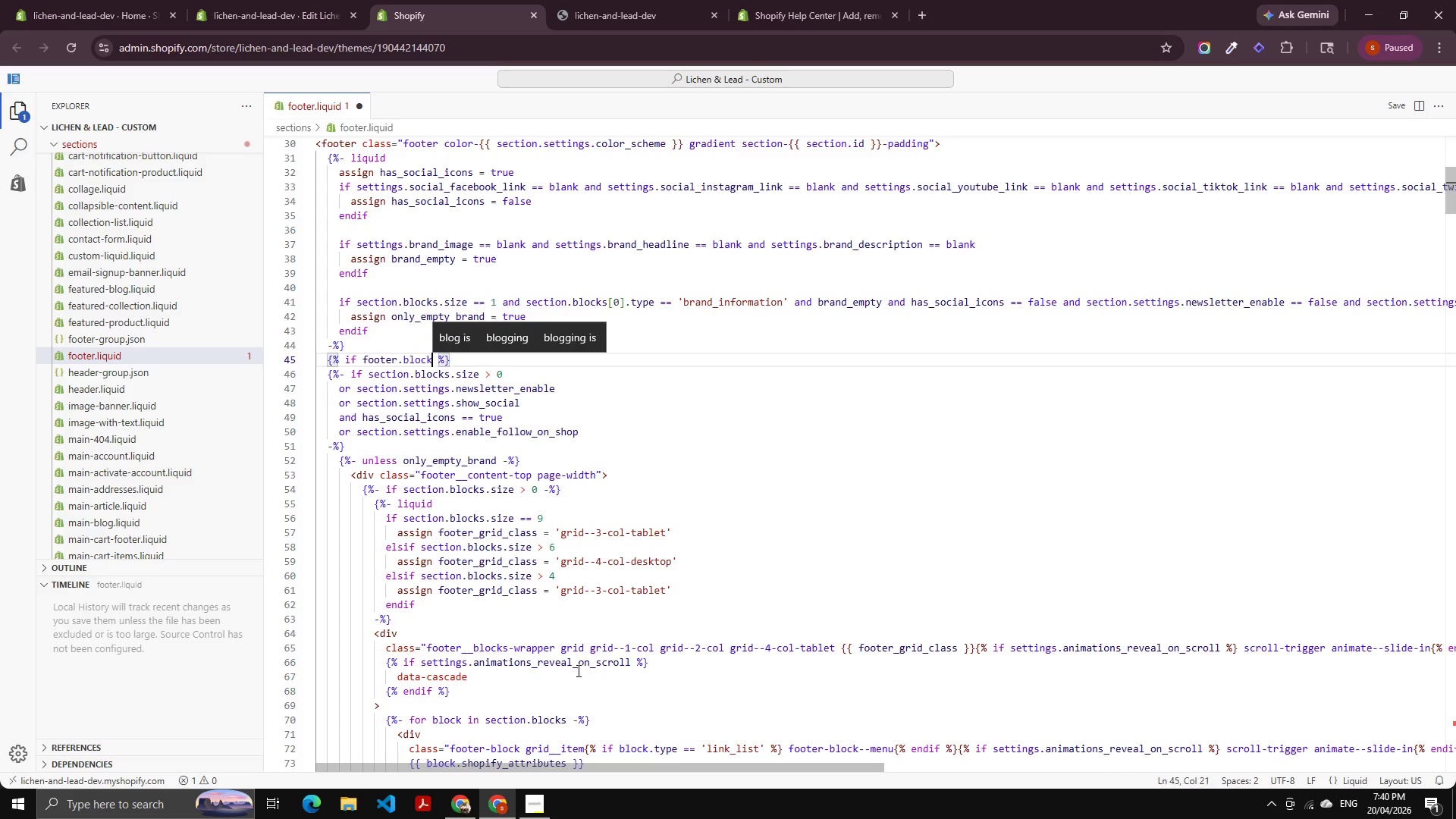 
key(Control+Z)
 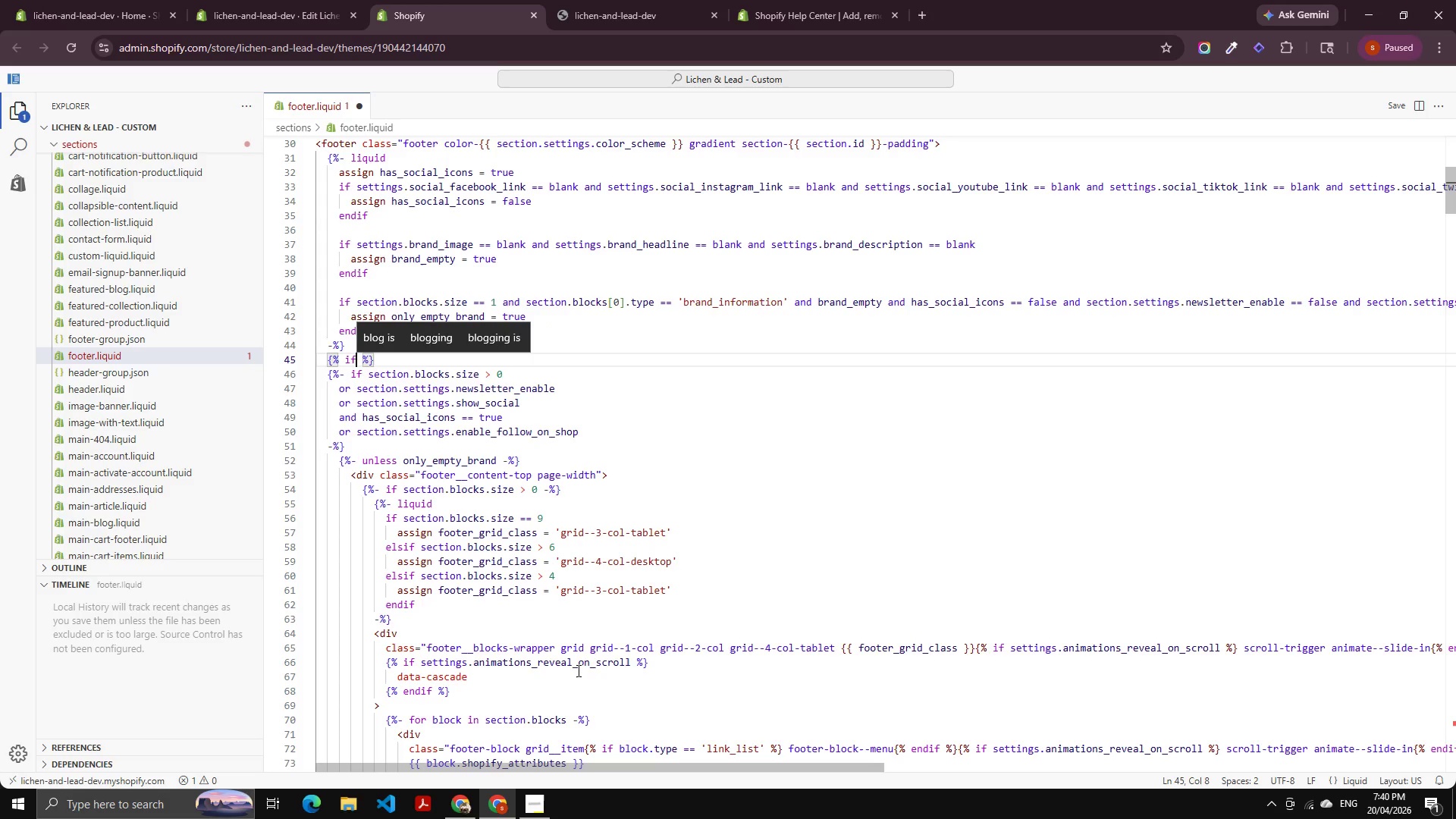 
key(Control+Z)
 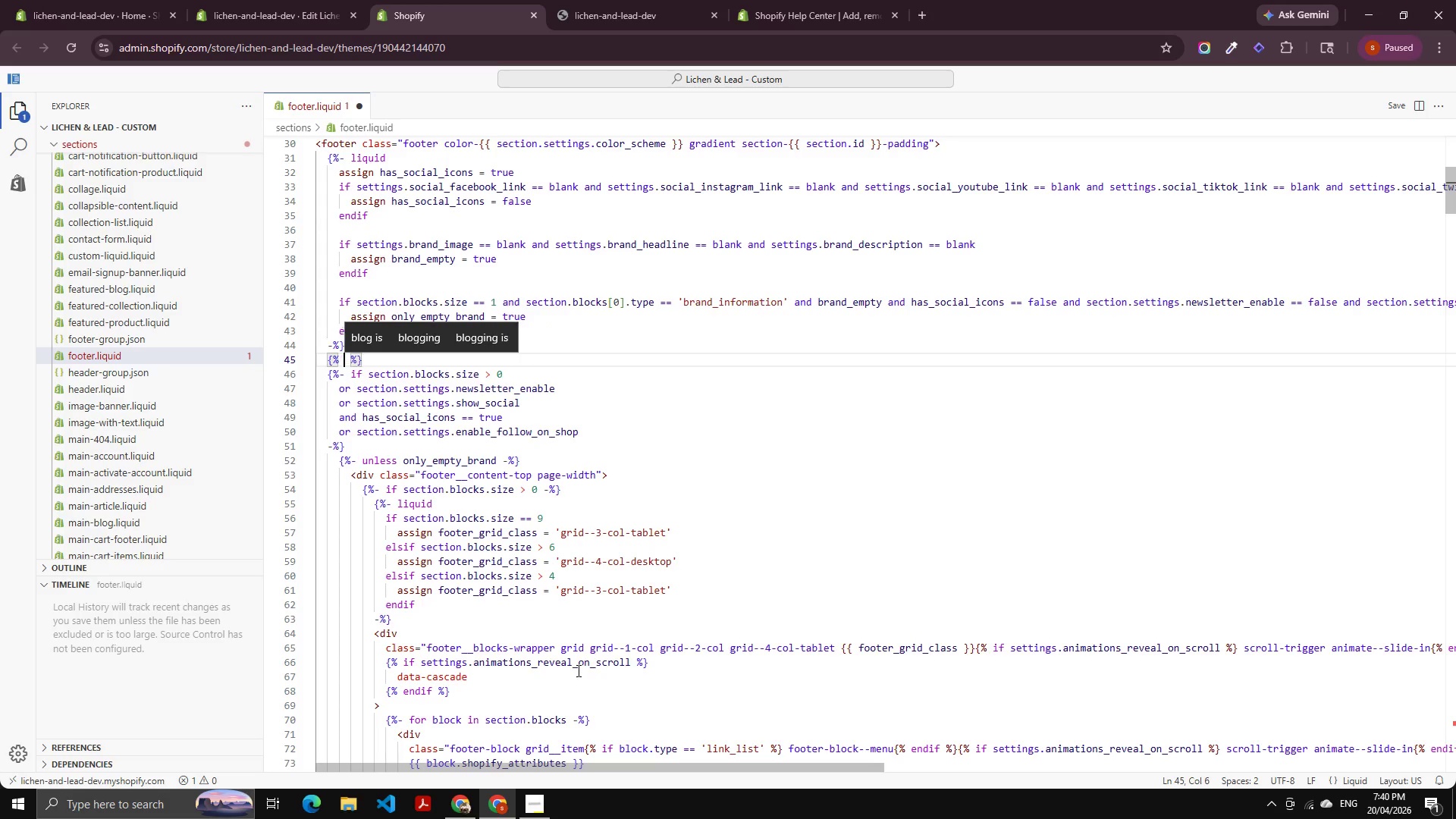 
key(Control+Z)
 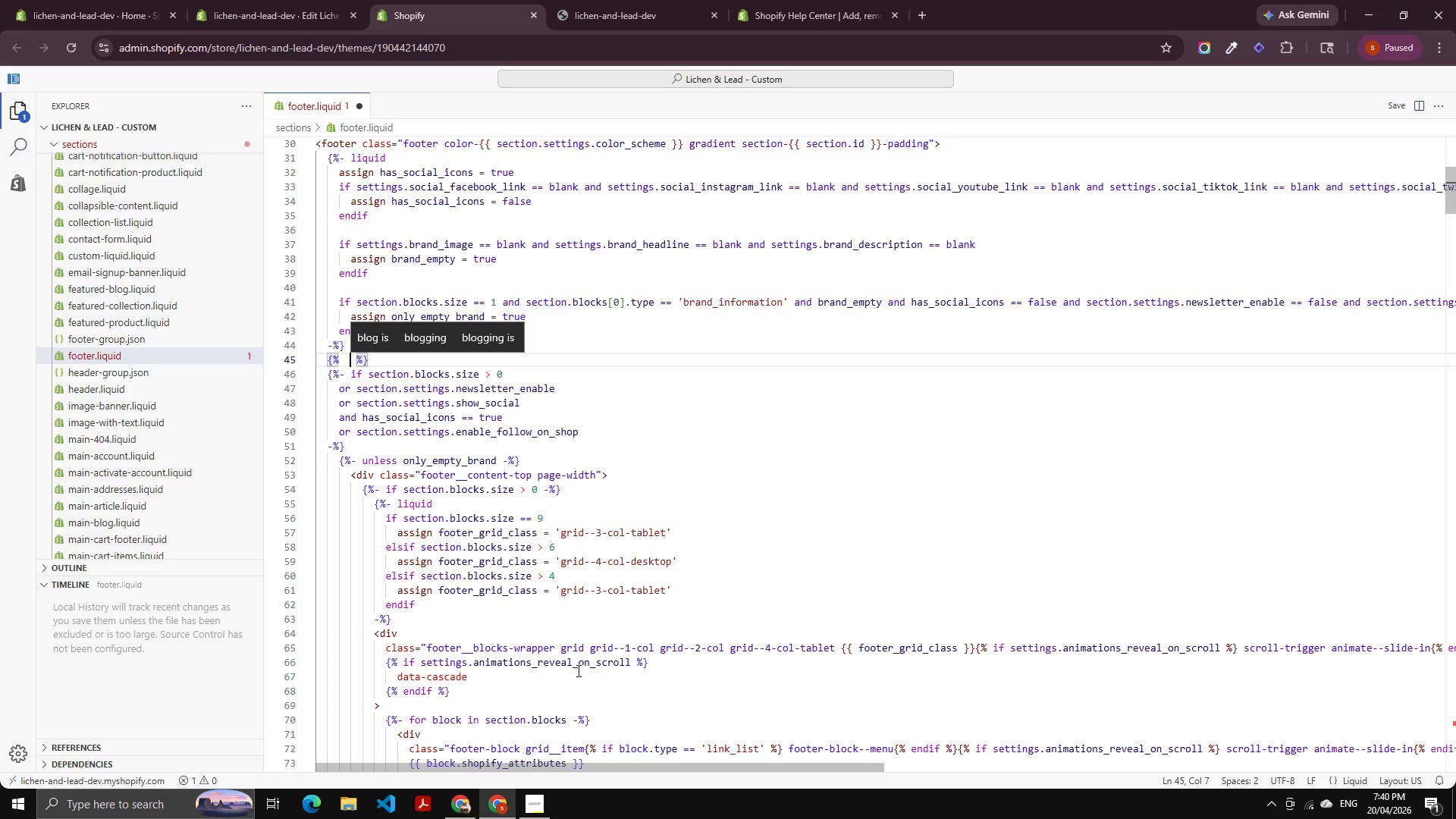 
key(Control+Z)
 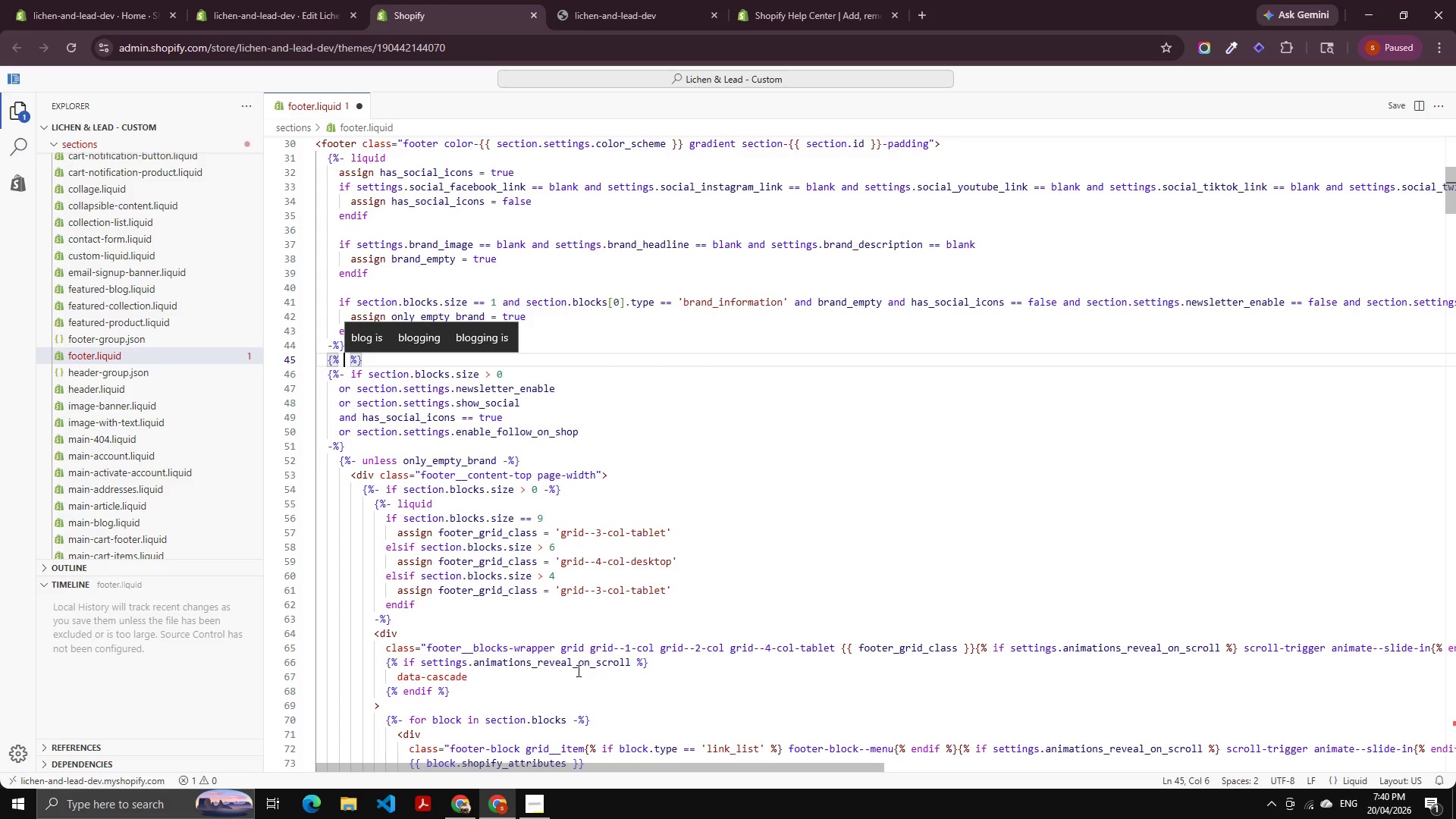 
key(Control+Z)
 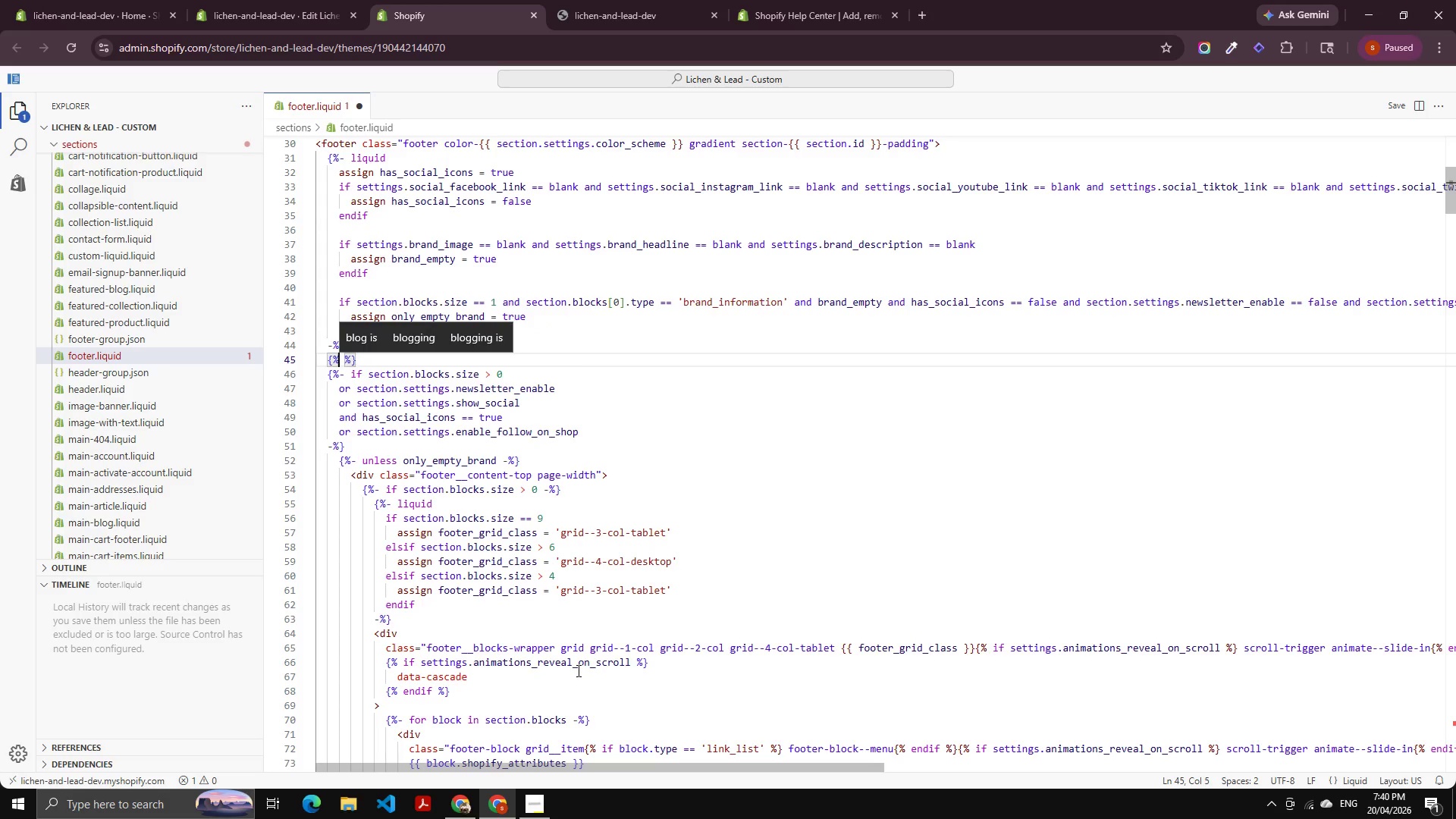 
key(Control+Z)
 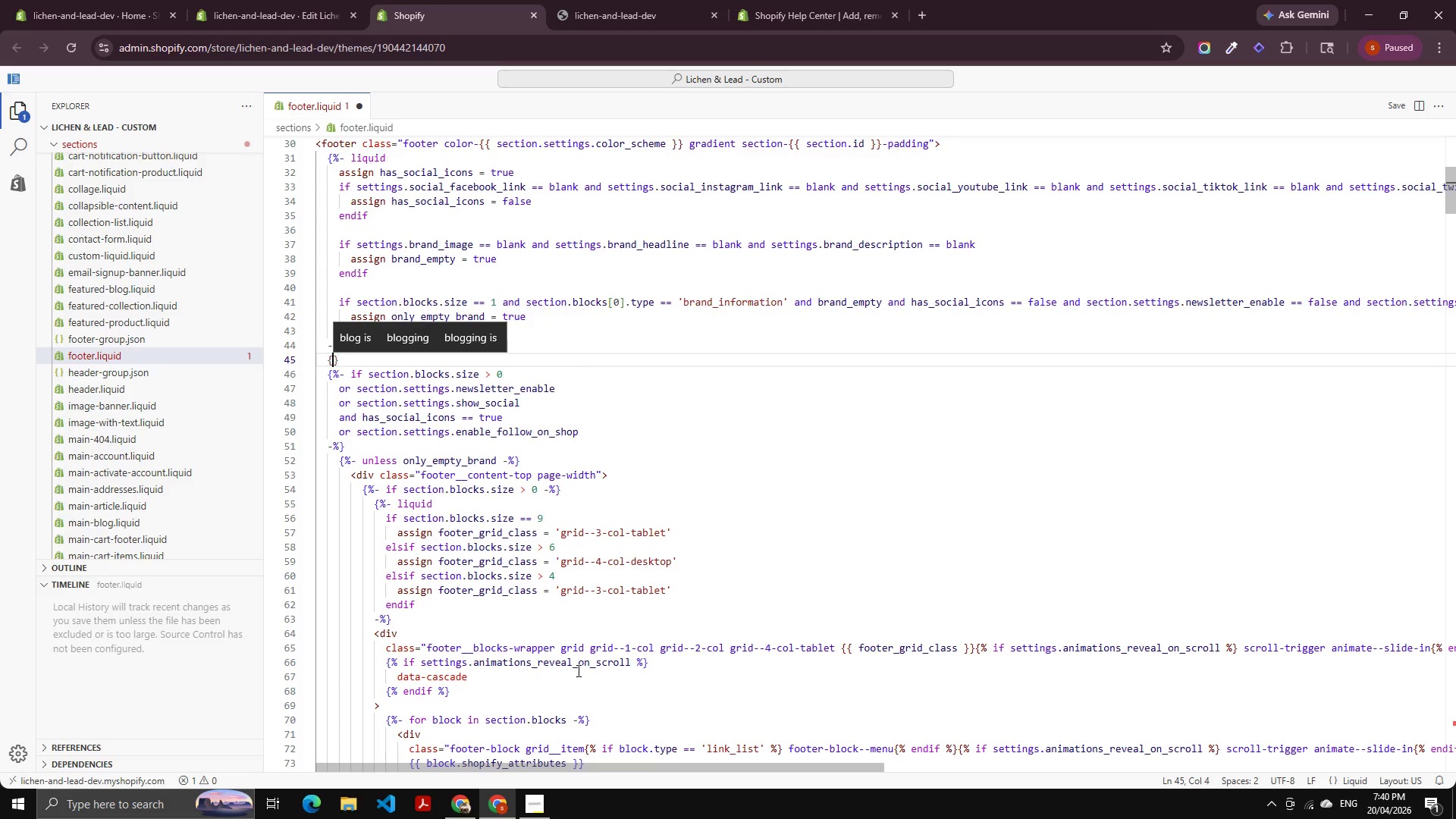 
key(Control+Z)
 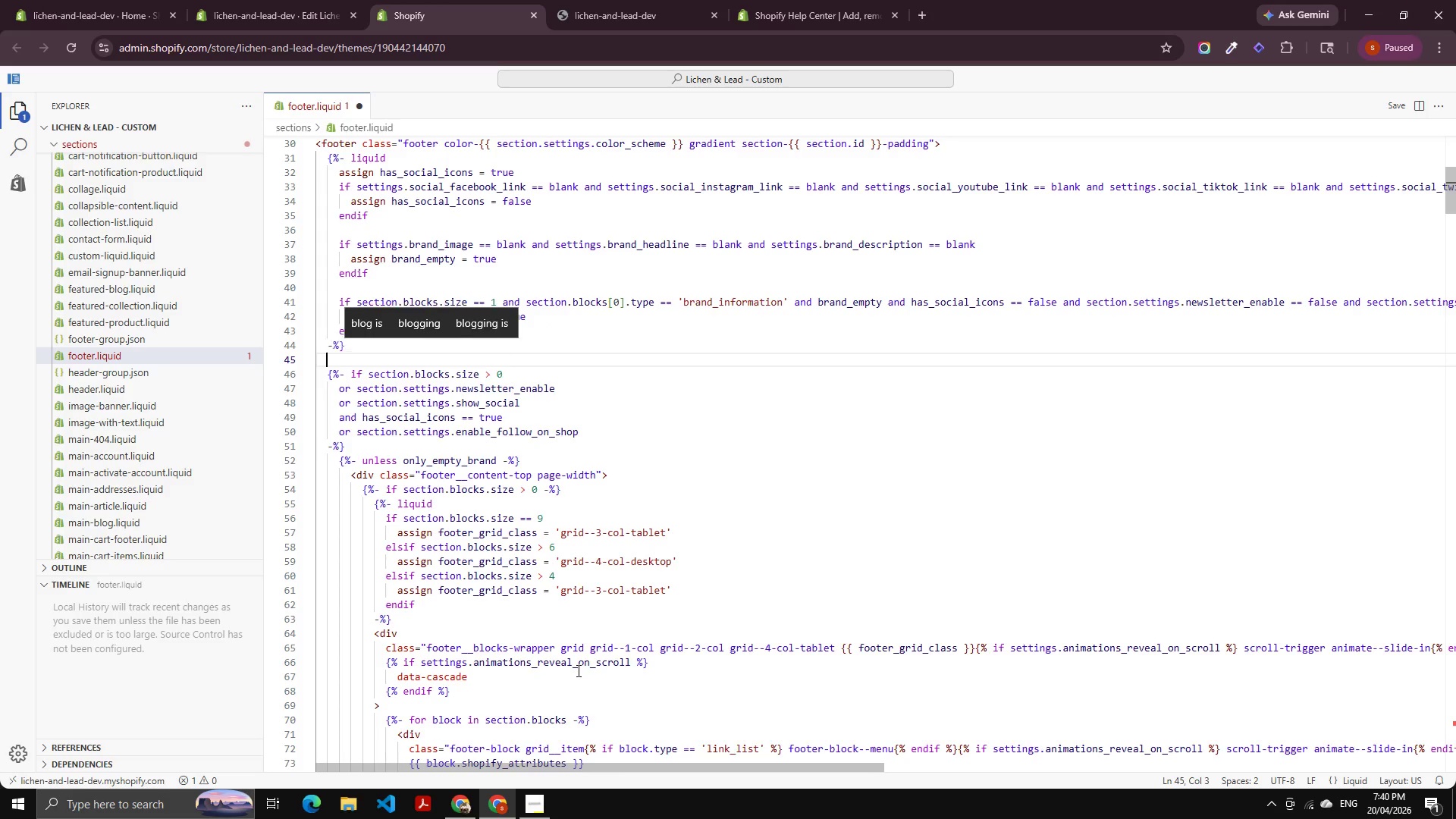 
key(Control+Z)
 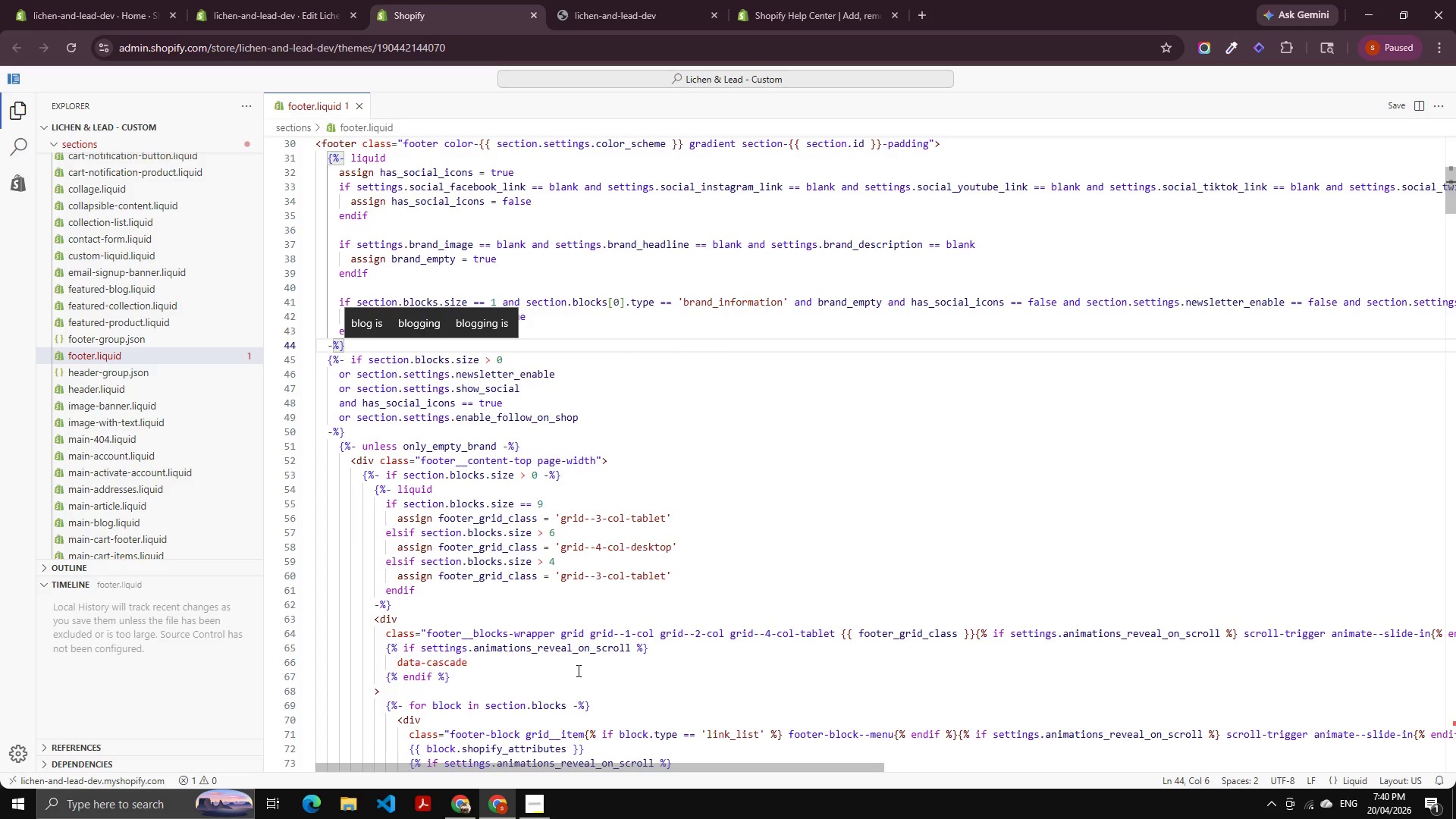 
scroll: coordinate [577, 670], scroll_direction: up, amount: 1.0
 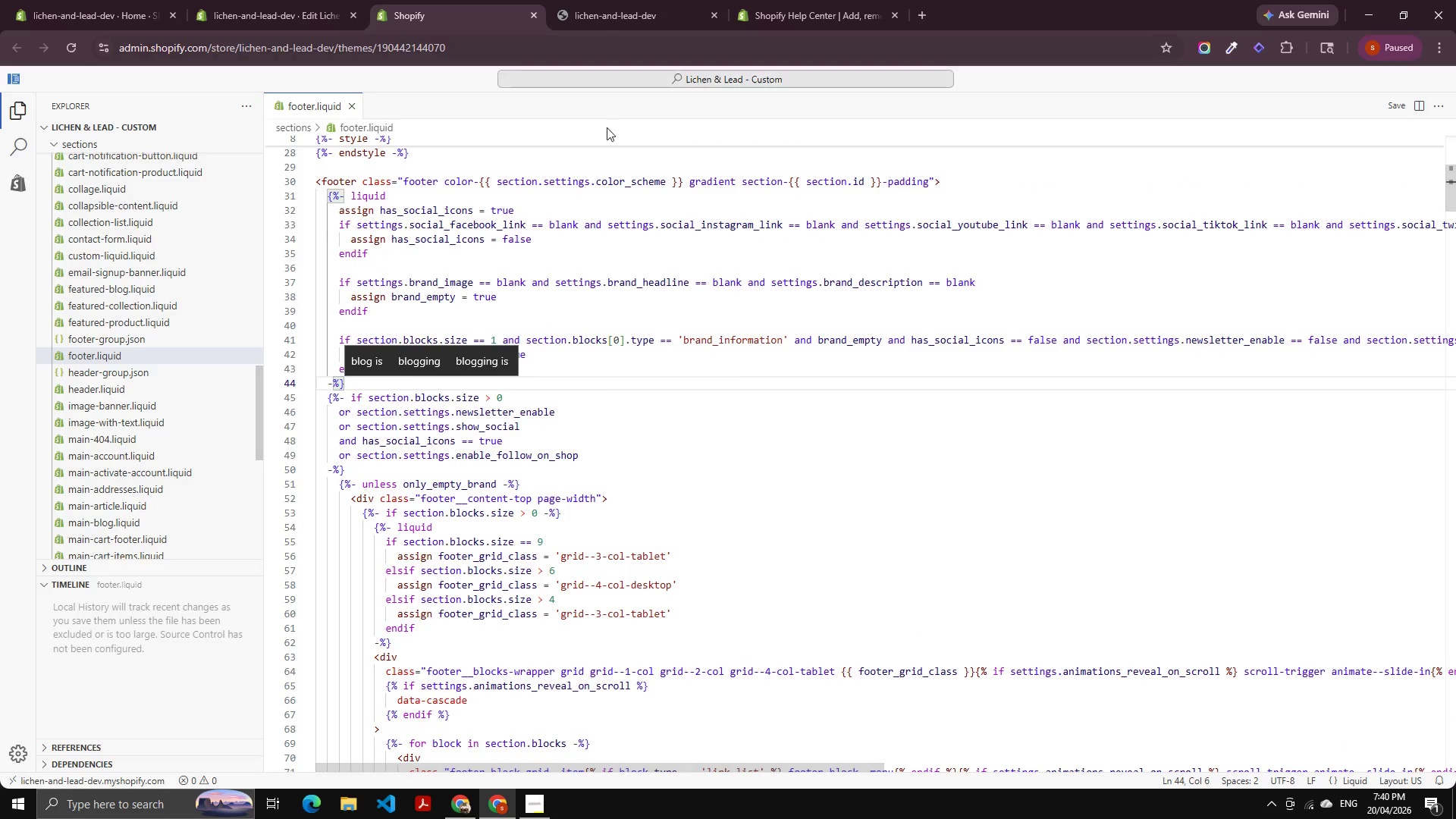 
left_click_drag(start_coordinate=[706, 281], to_coordinate=[692, 276])
 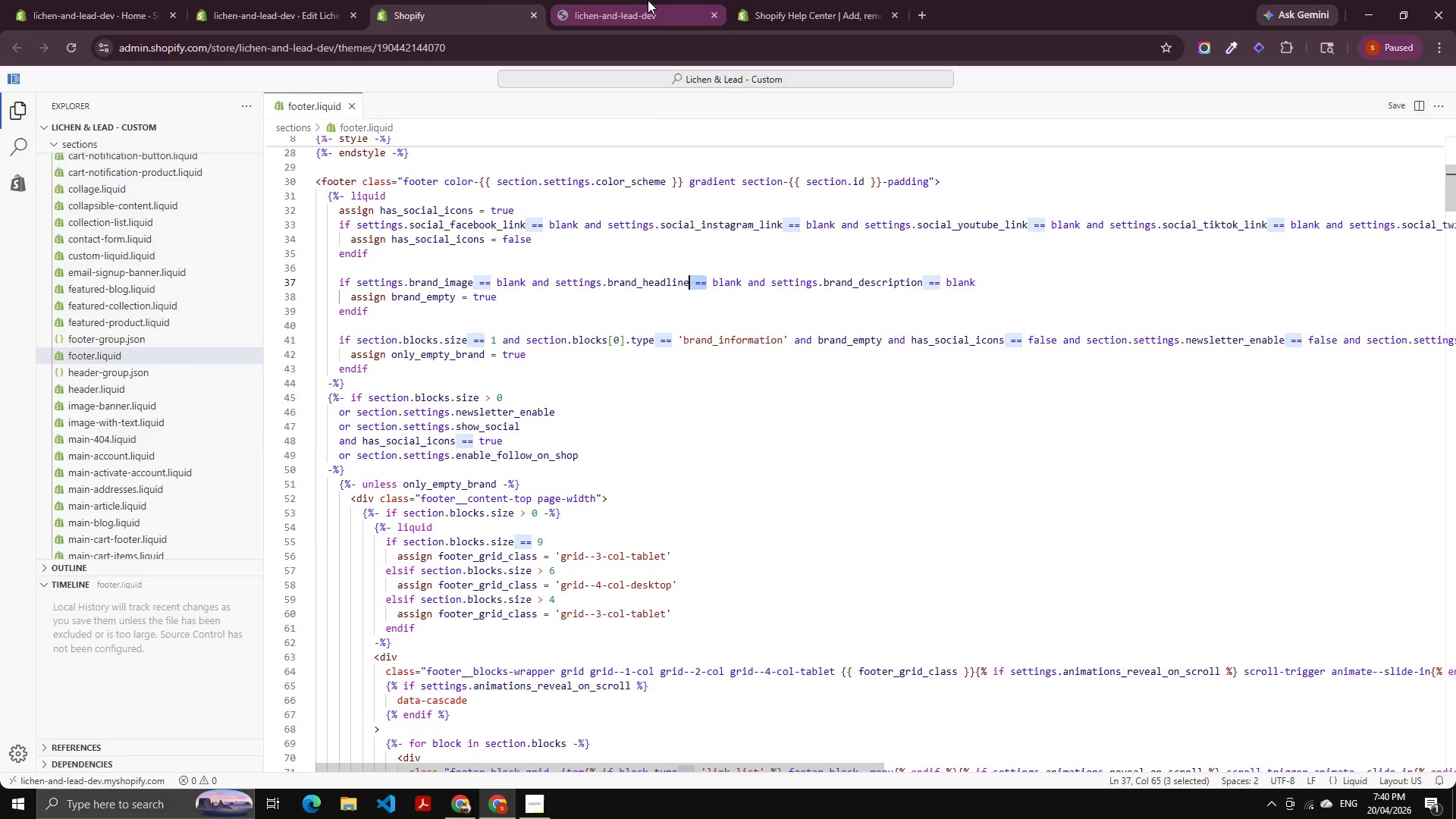 
double_click([625, 0])
 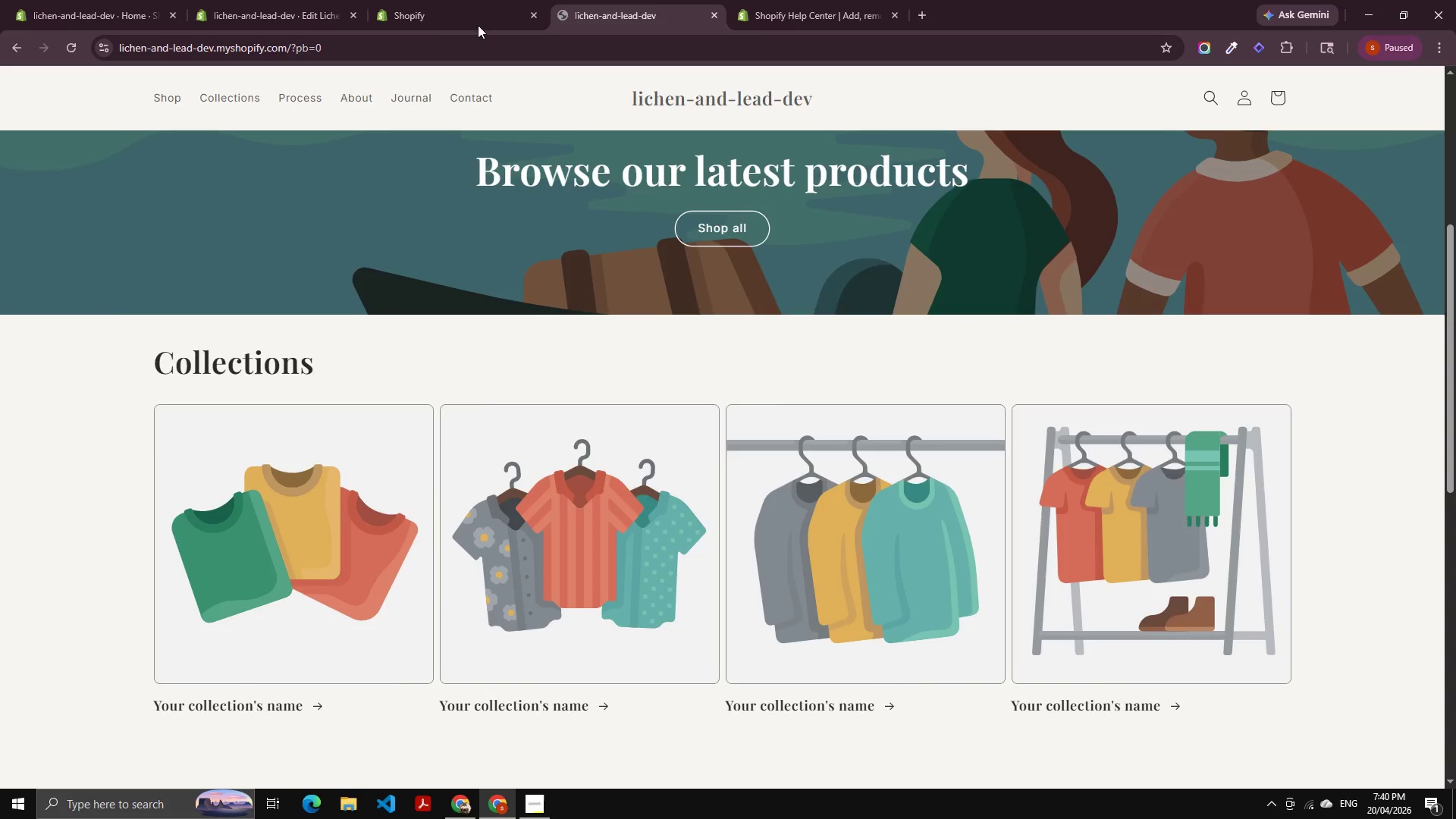 
left_click([477, 0])
 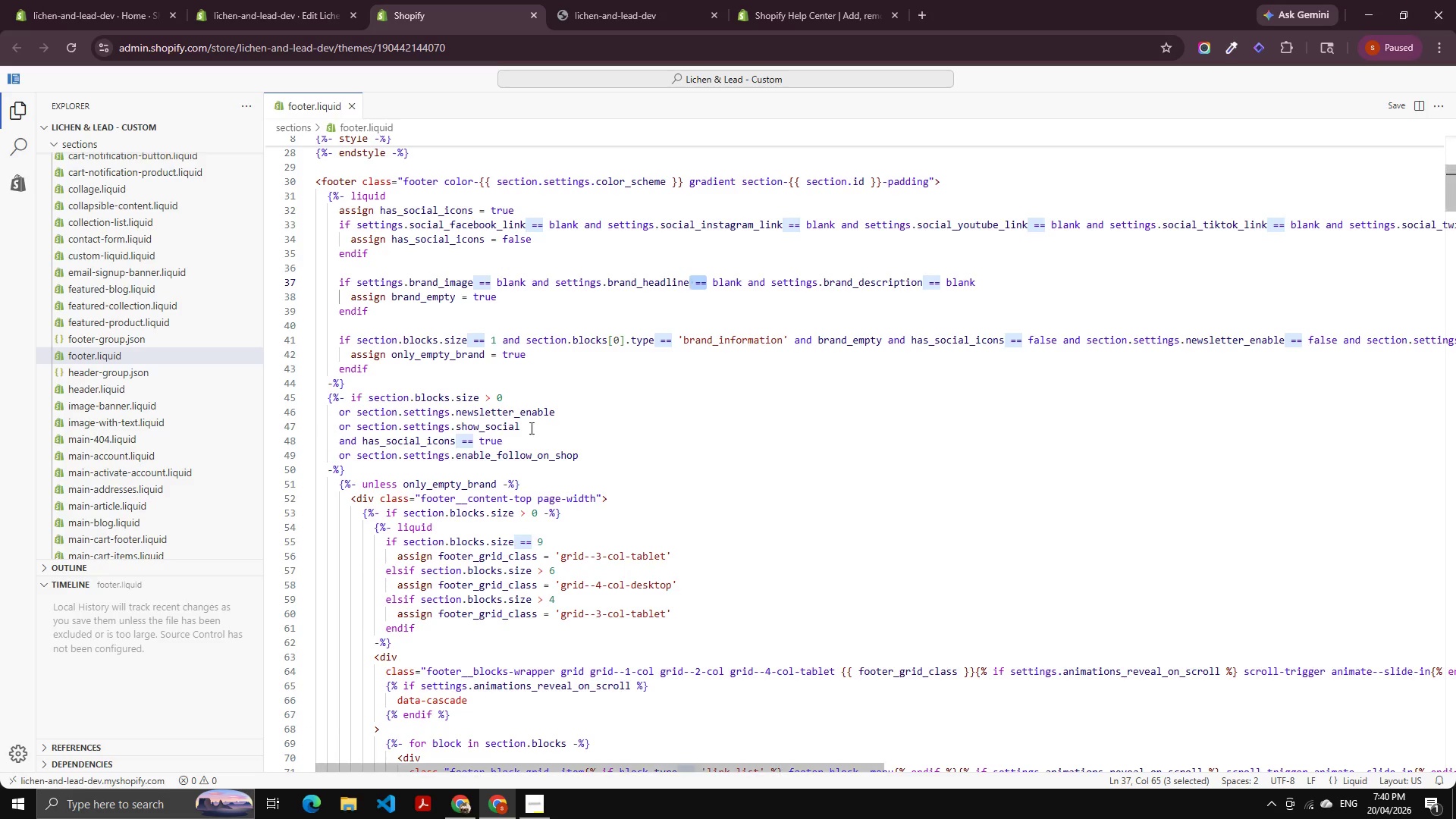 
scroll: coordinate [559, 428], scroll_direction: down, amount: 26.0
 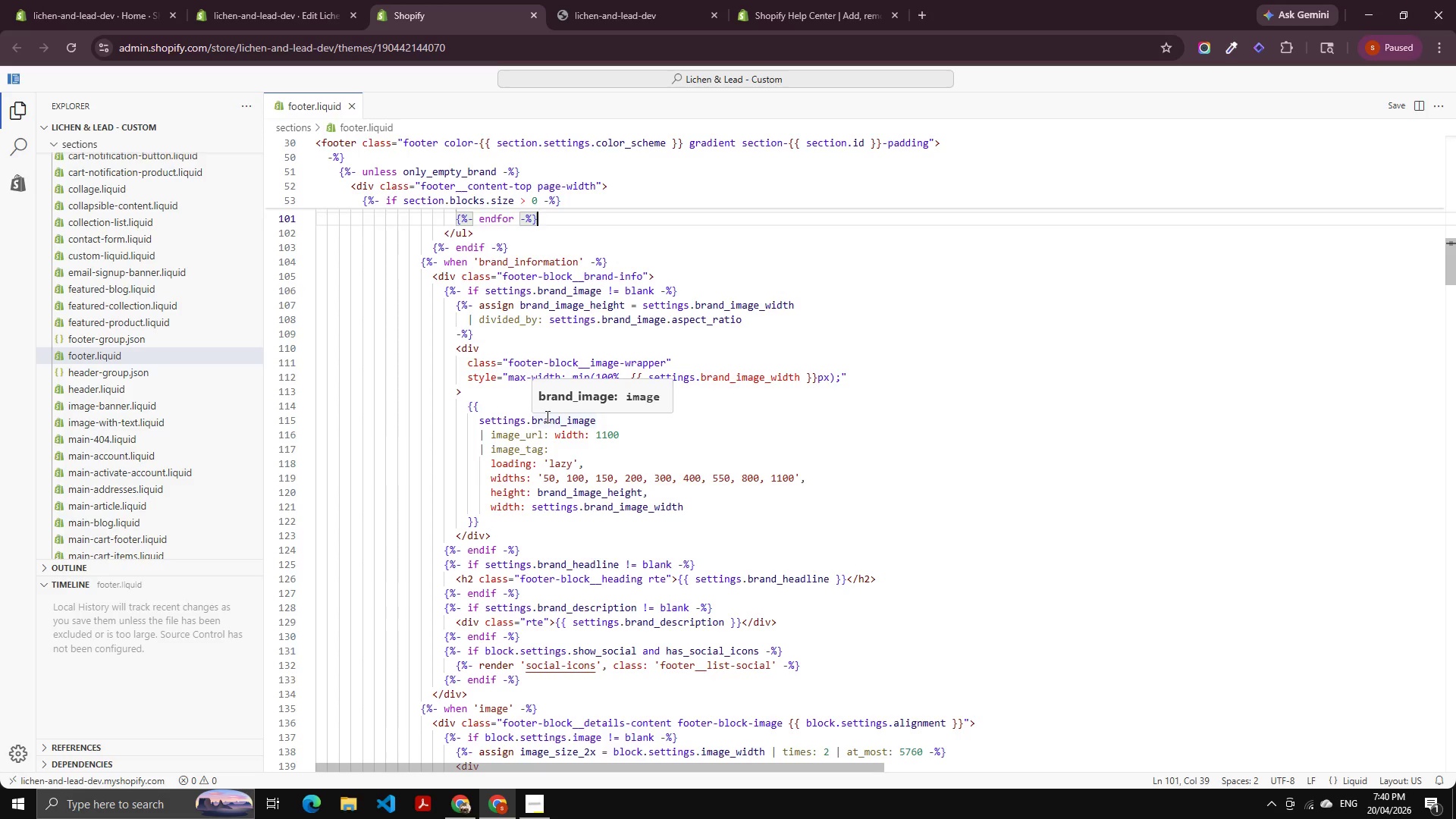 
wait(16.98)
 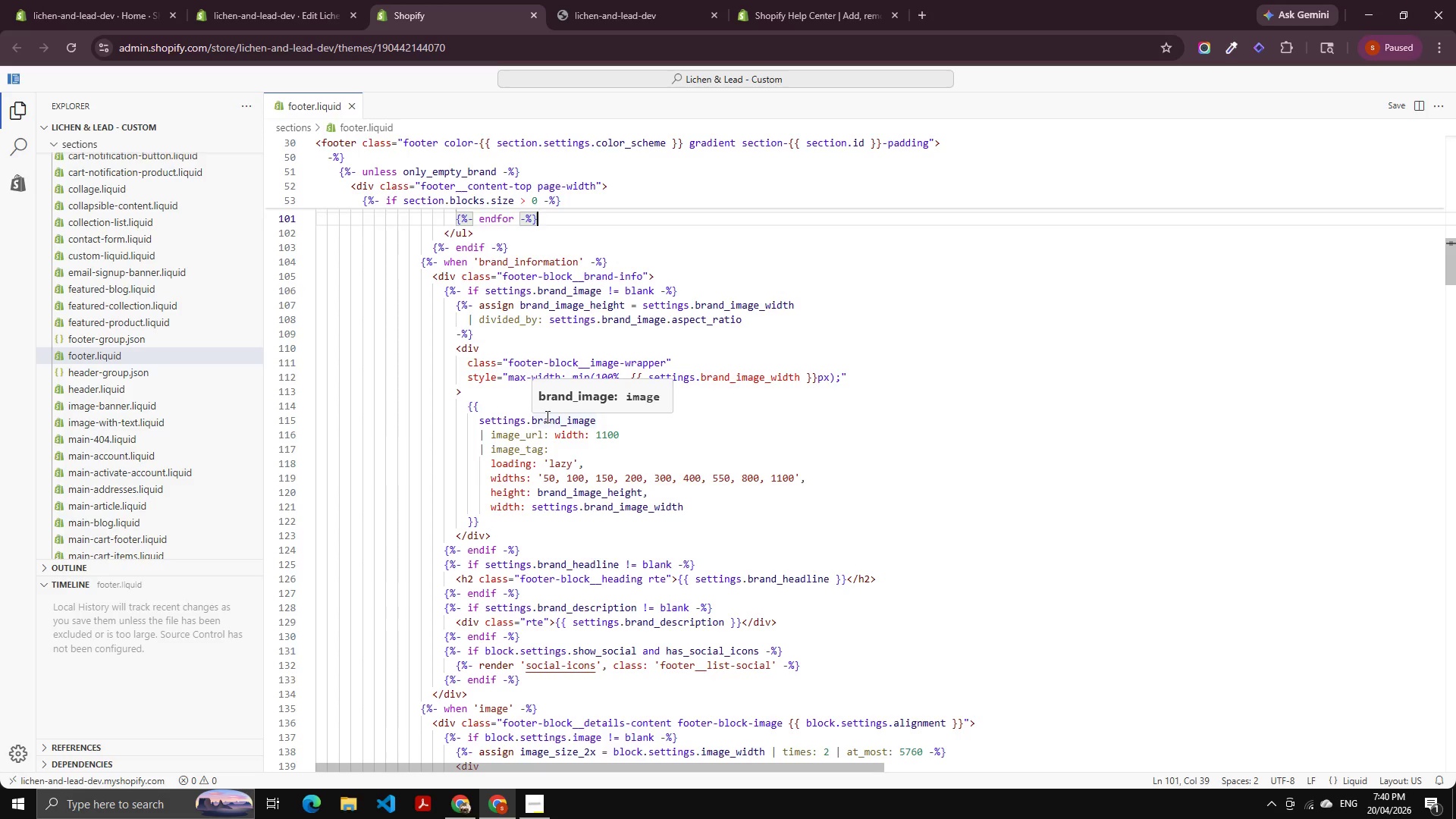 
left_click([293, 0])
 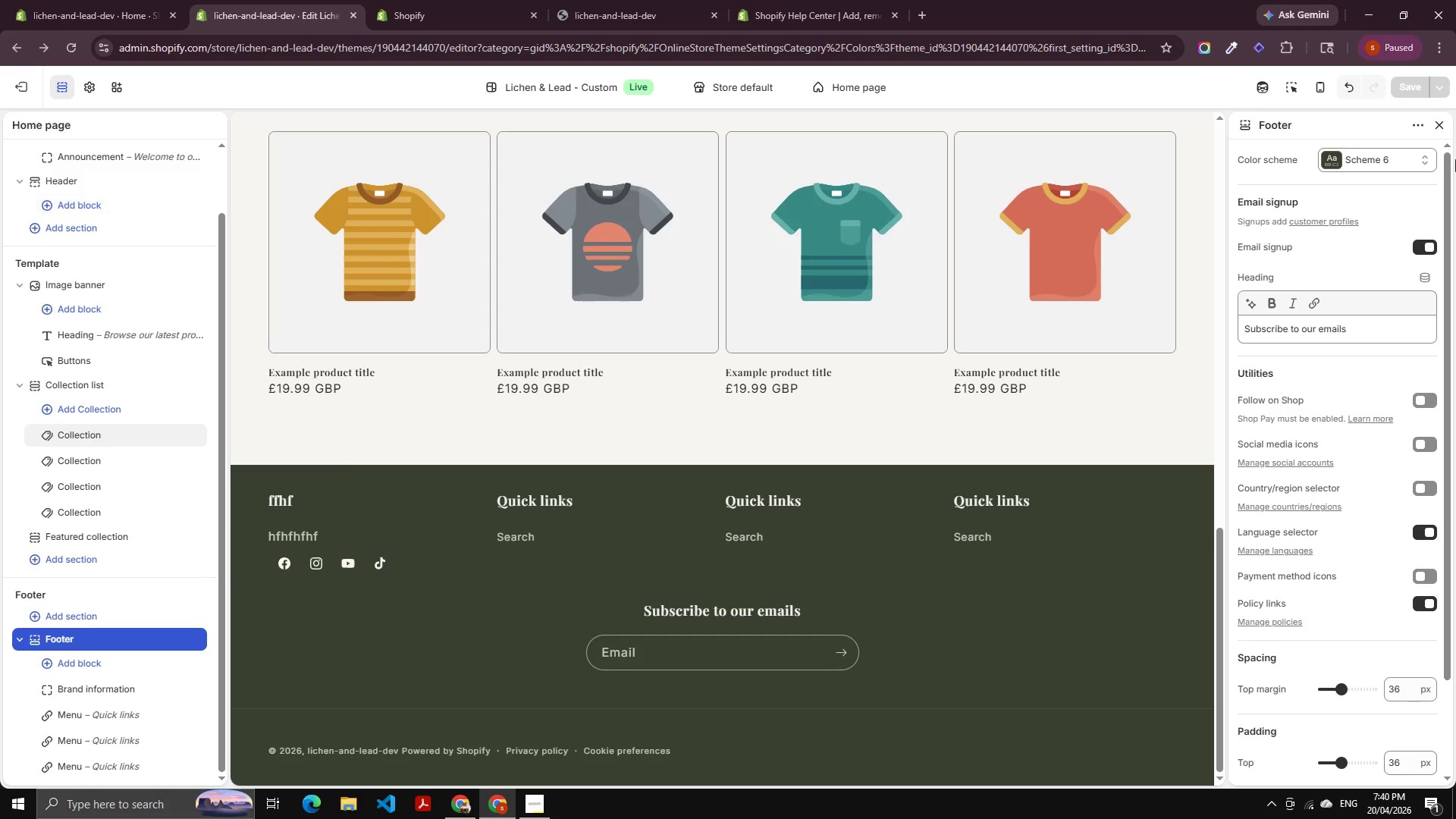 
left_click([1341, 167])
 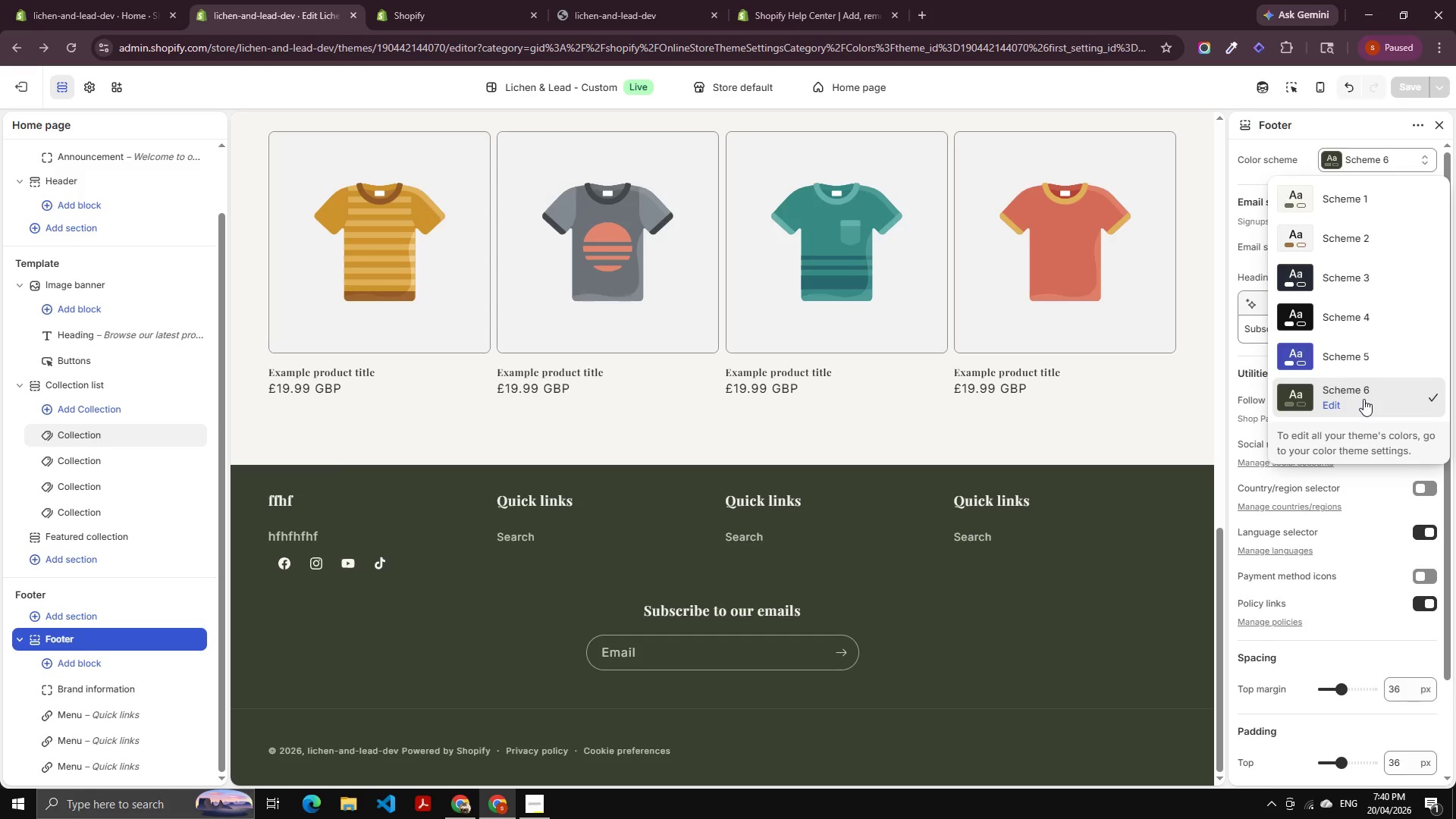 
left_click([1336, 405])
 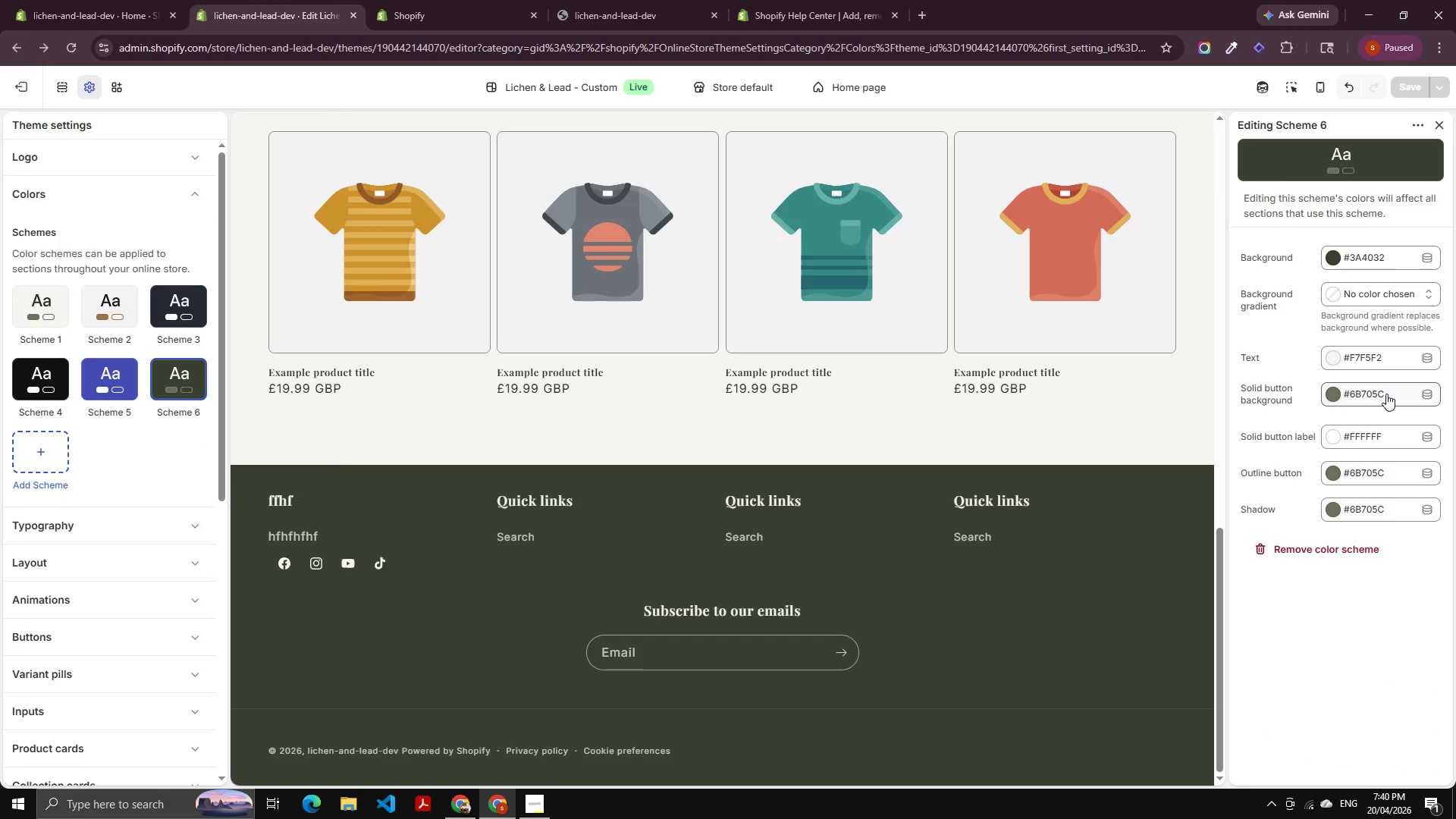 
wait(10.81)
 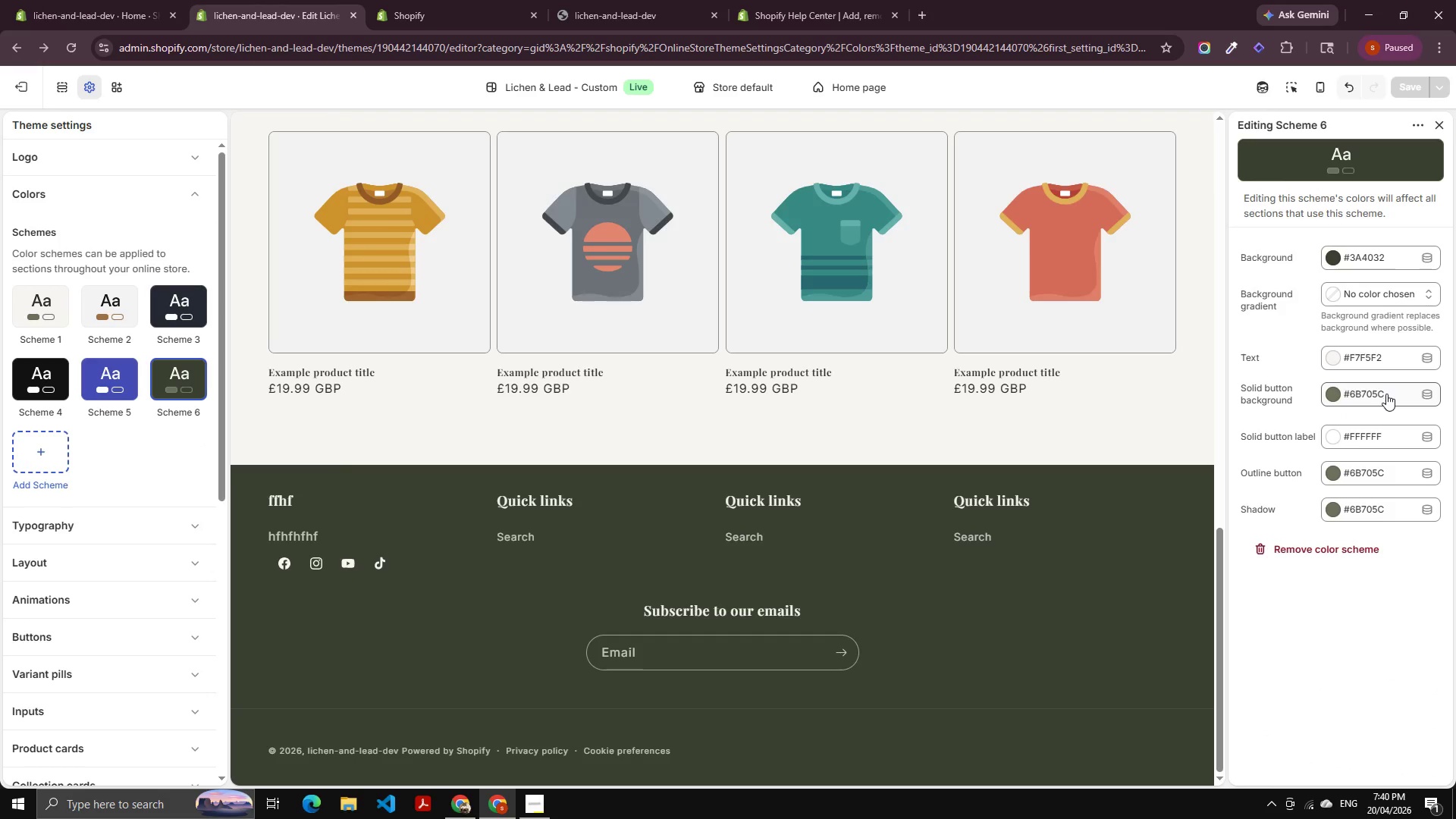 
scroll: coordinate [817, 446], scroll_direction: up, amount: 2.0
 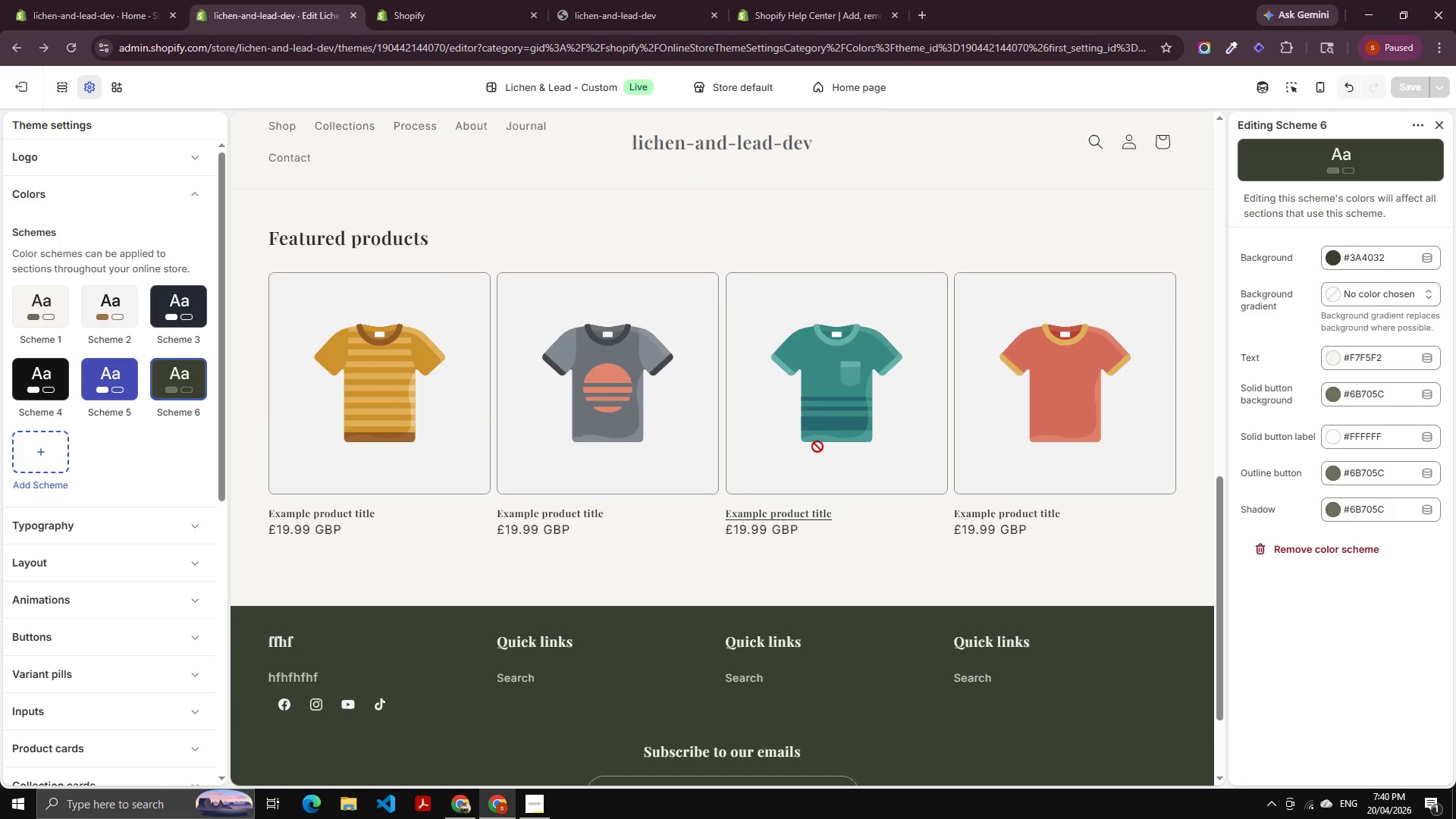 
scroll: coordinate [1351, 434], scroll_direction: down, amount: 4.0
 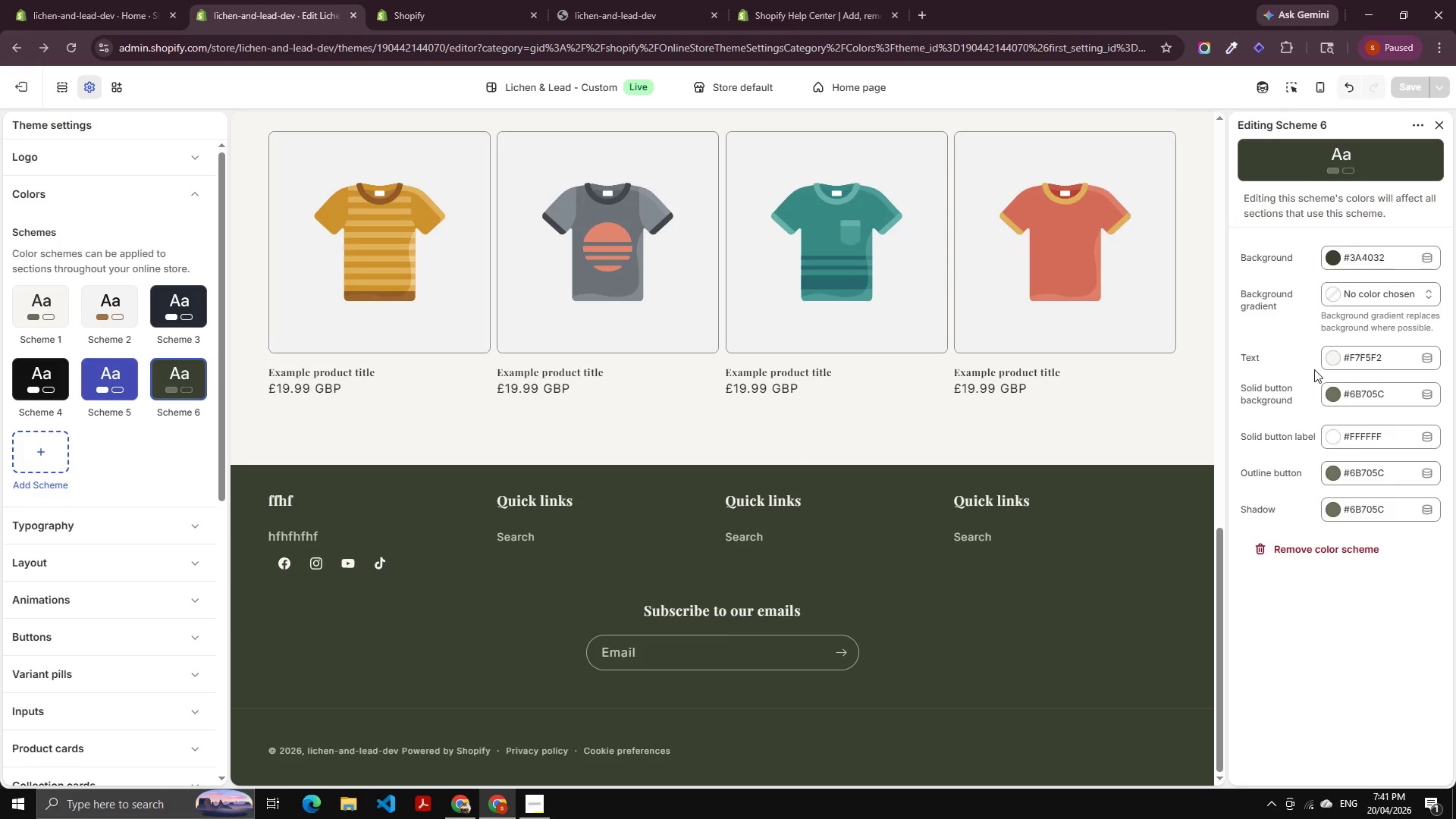 
wait(6.35)
 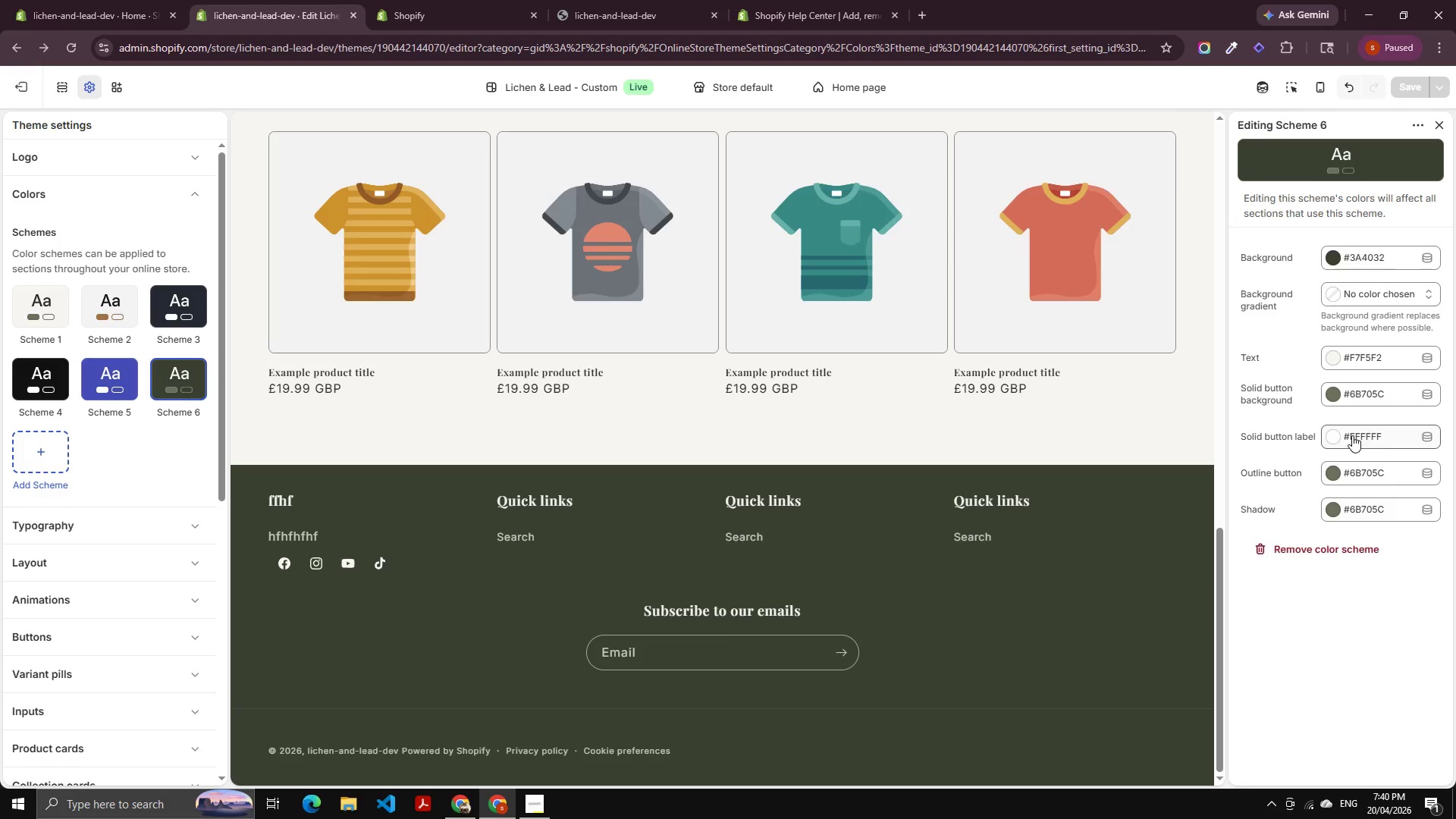 
scroll: coordinate [524, 413], scroll_direction: down, amount: 5.0
 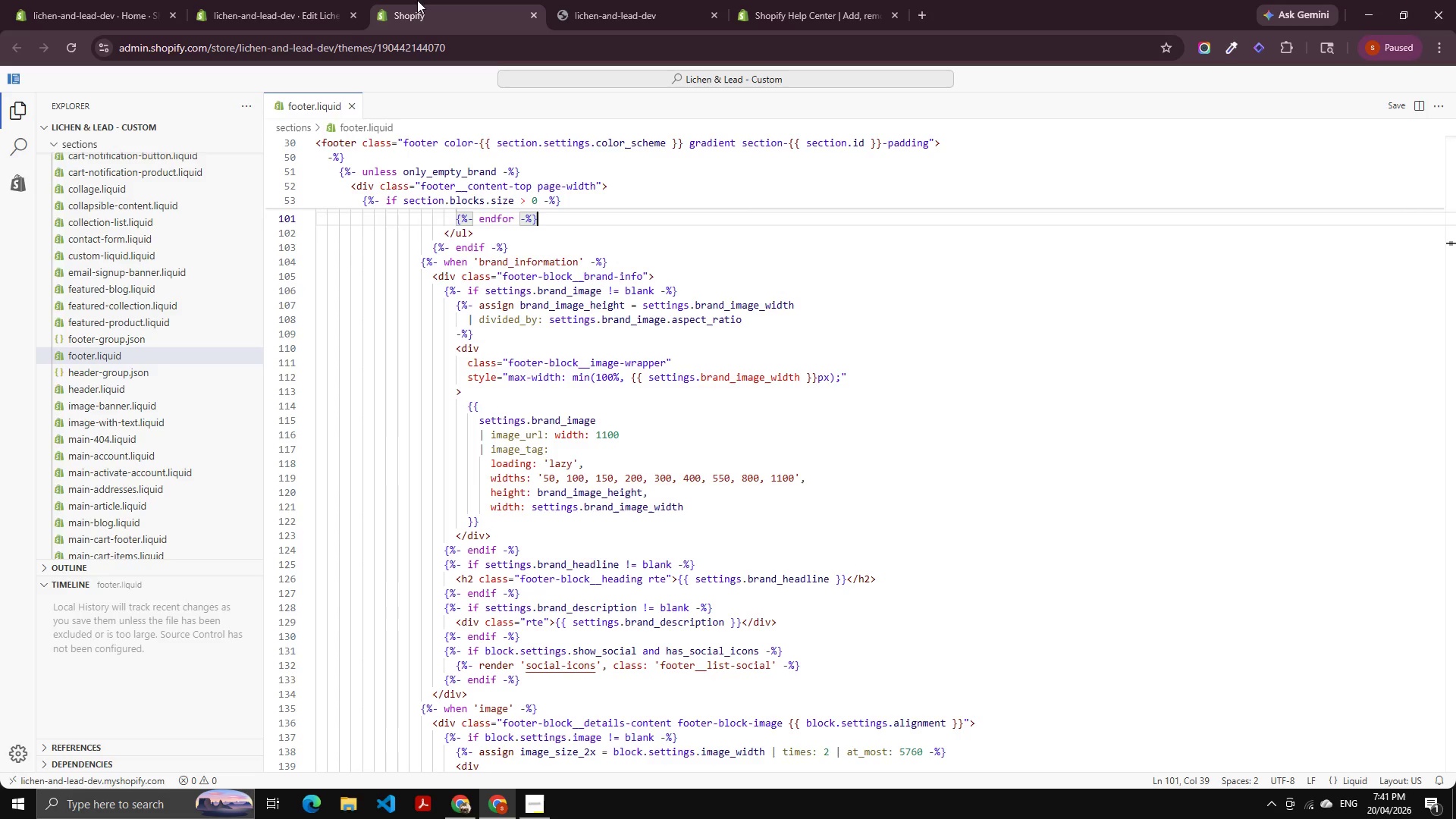 
double_click([284, 20])
 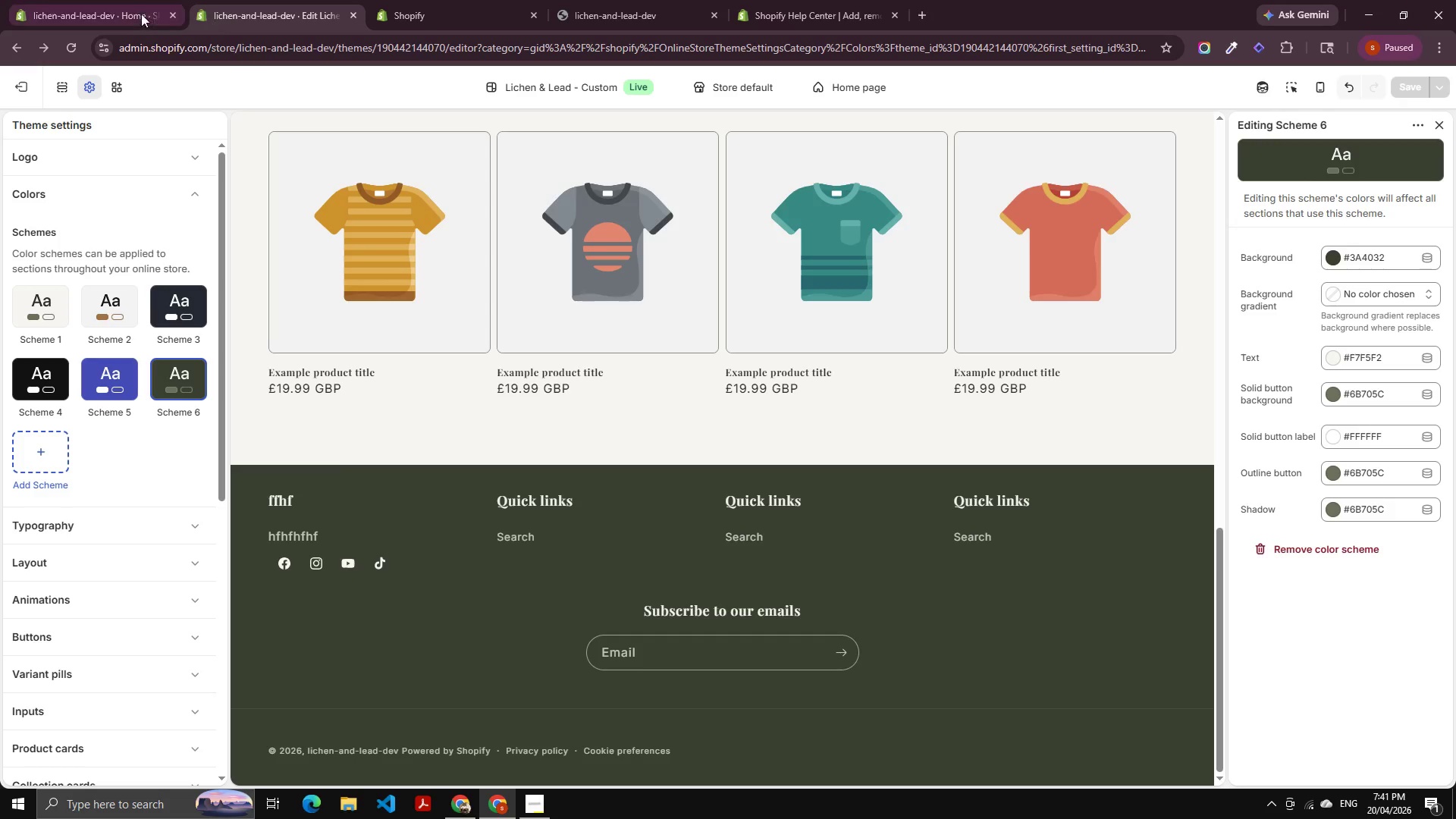 
left_click([123, 9])
 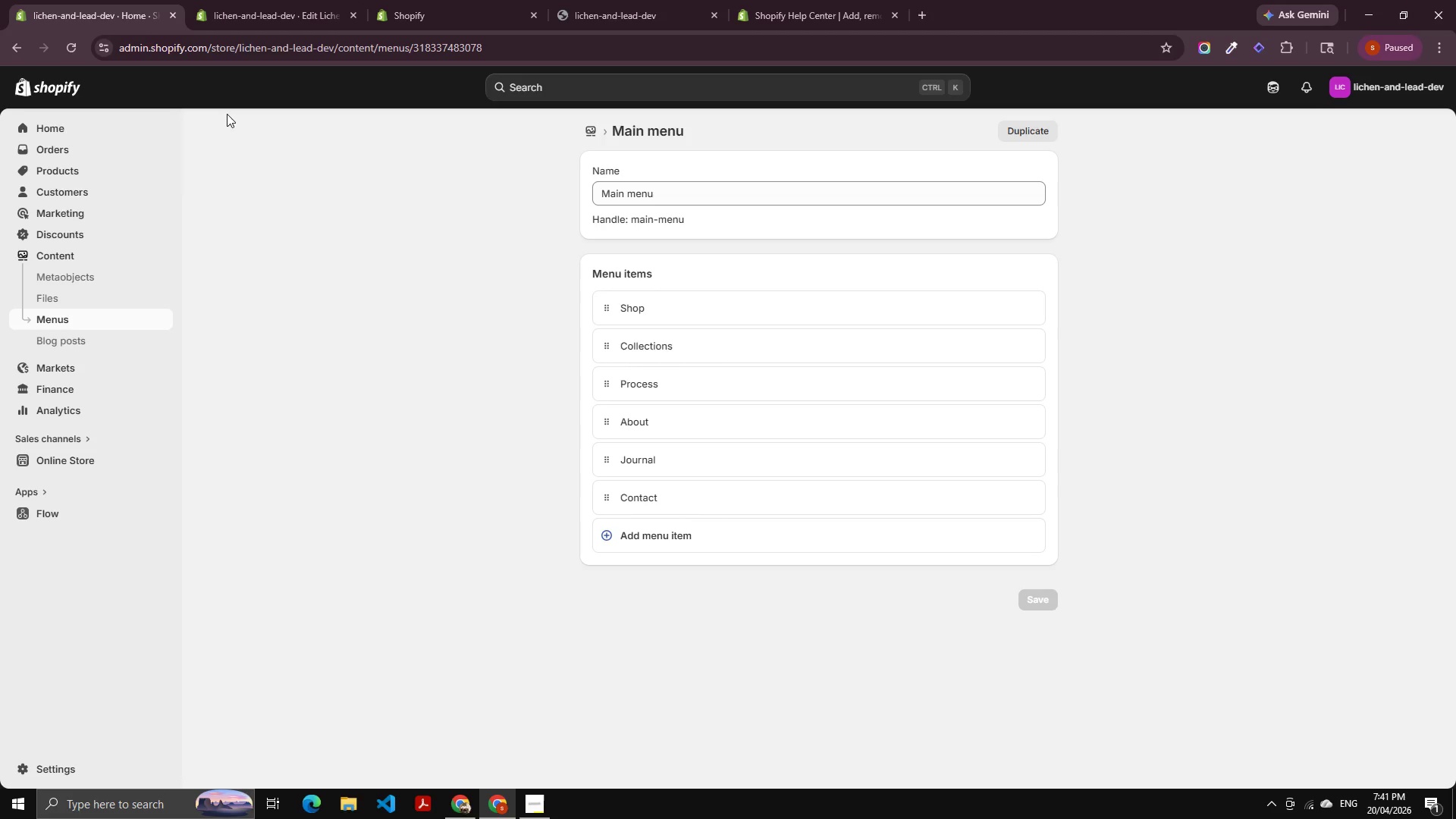 
wait(15.55)
 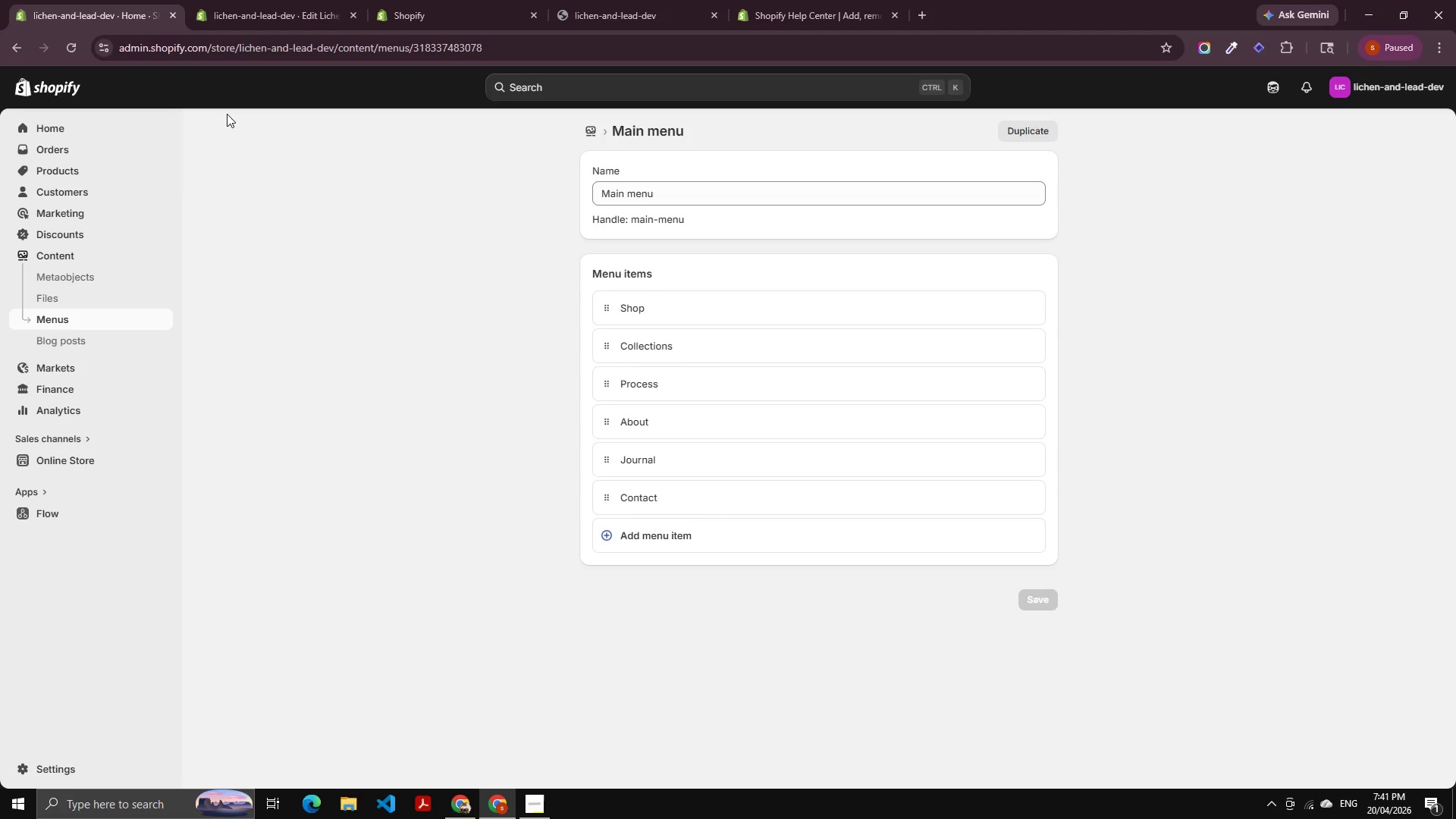 
double_click([773, 0])
 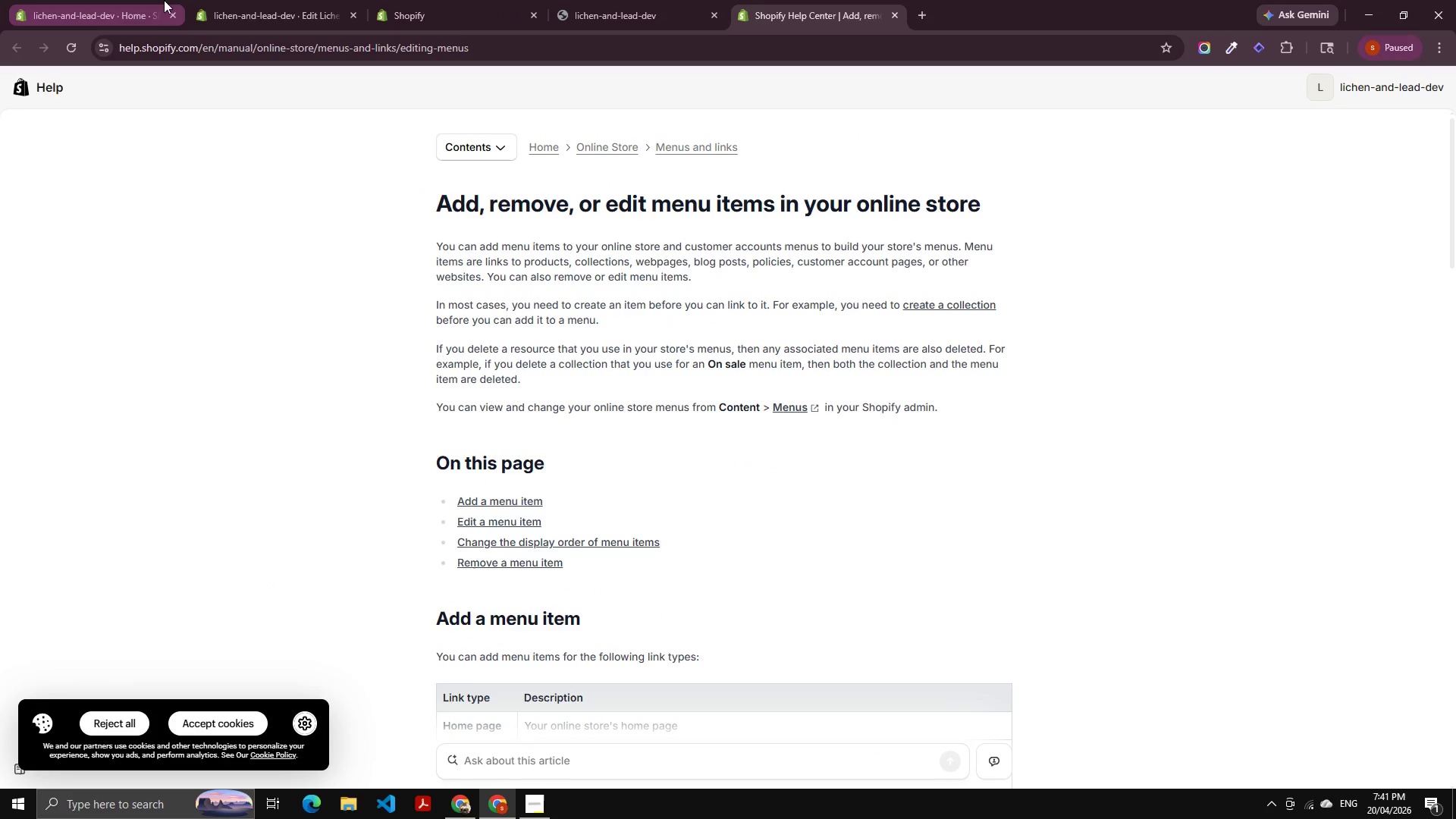 
left_click([253, 0])
 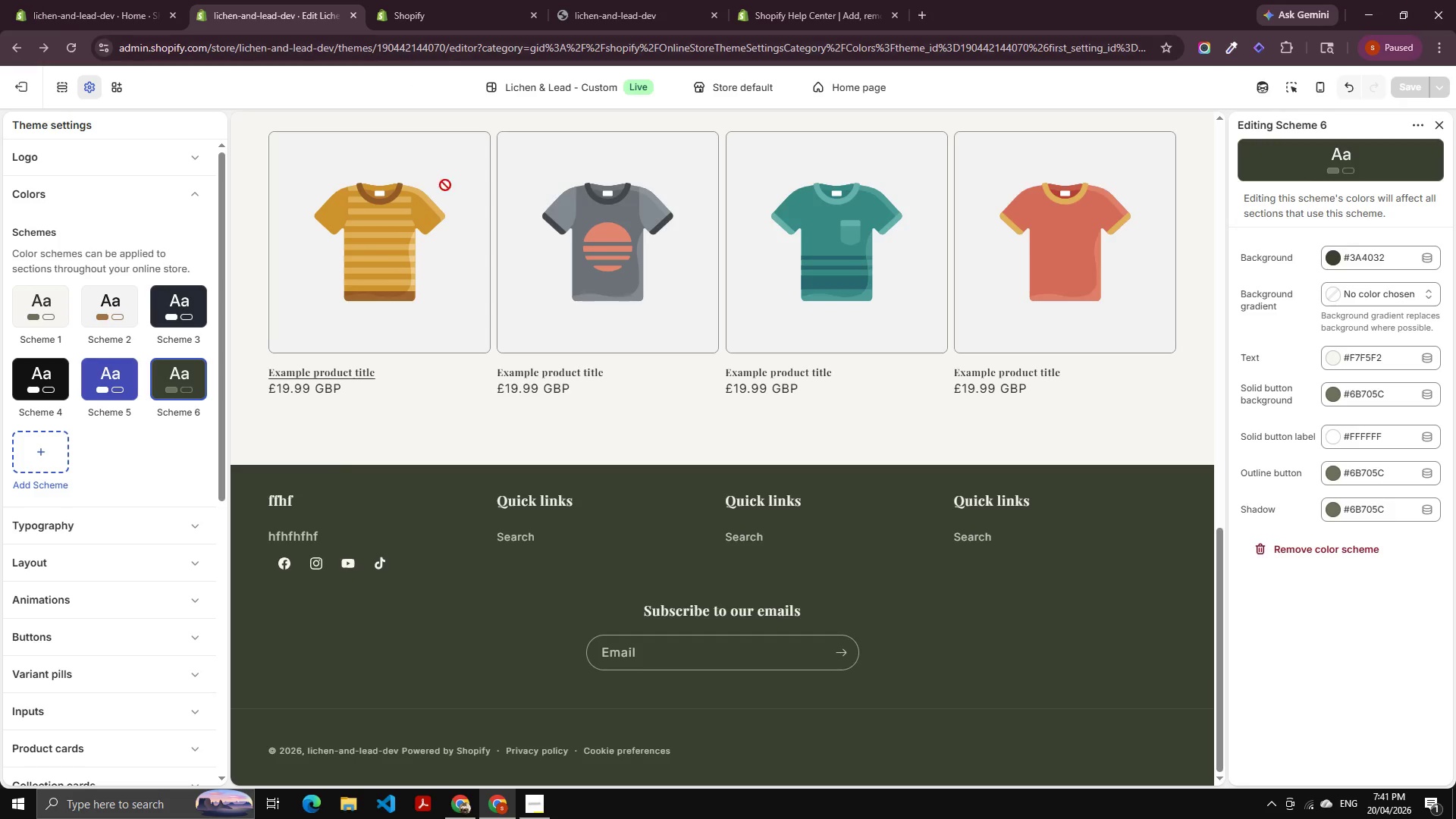 
scroll: coordinate [31, 259], scroll_direction: up, amount: 19.0
 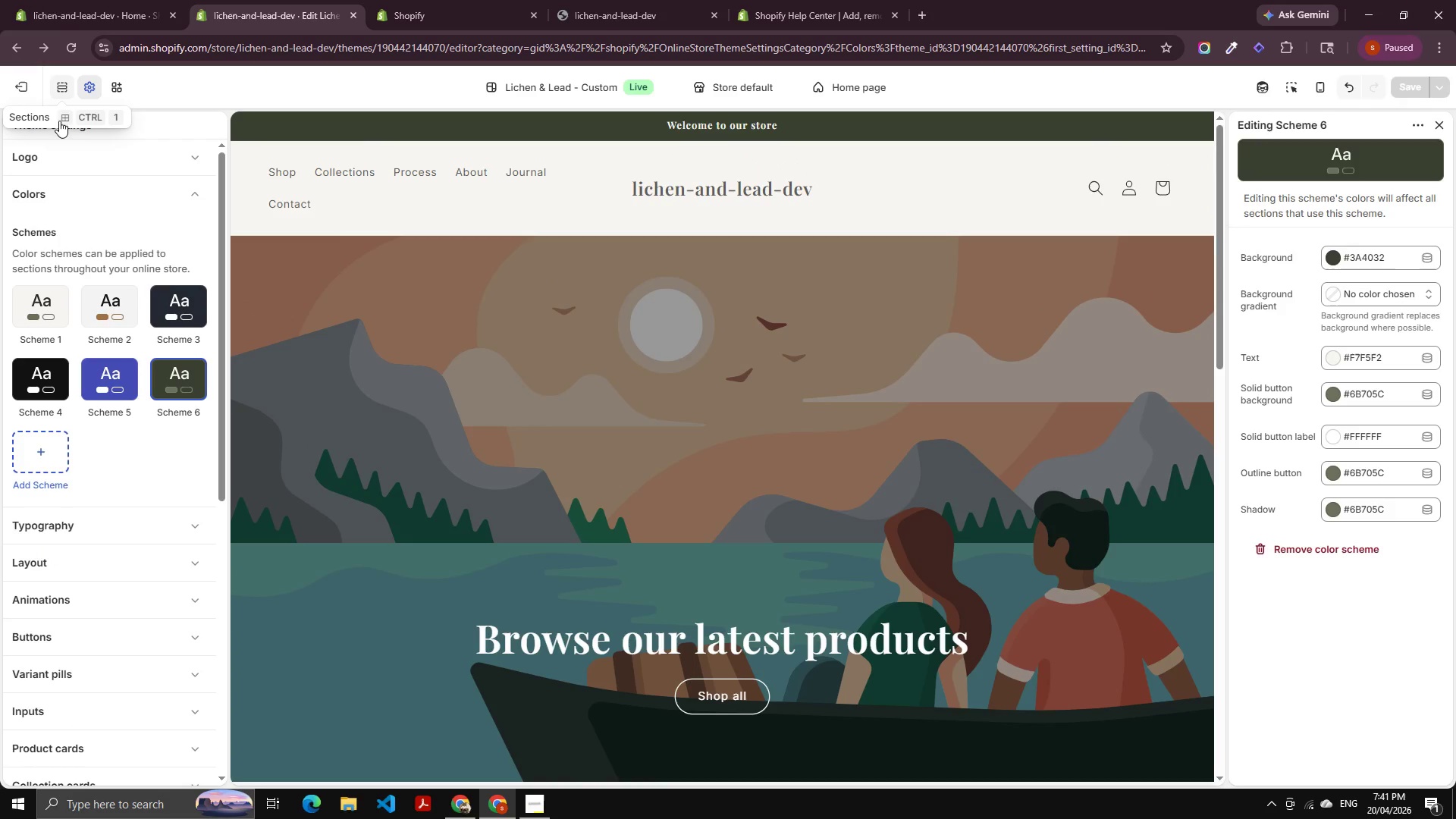 
scroll: coordinate [52, 605], scroll_direction: down, amount: 8.0
 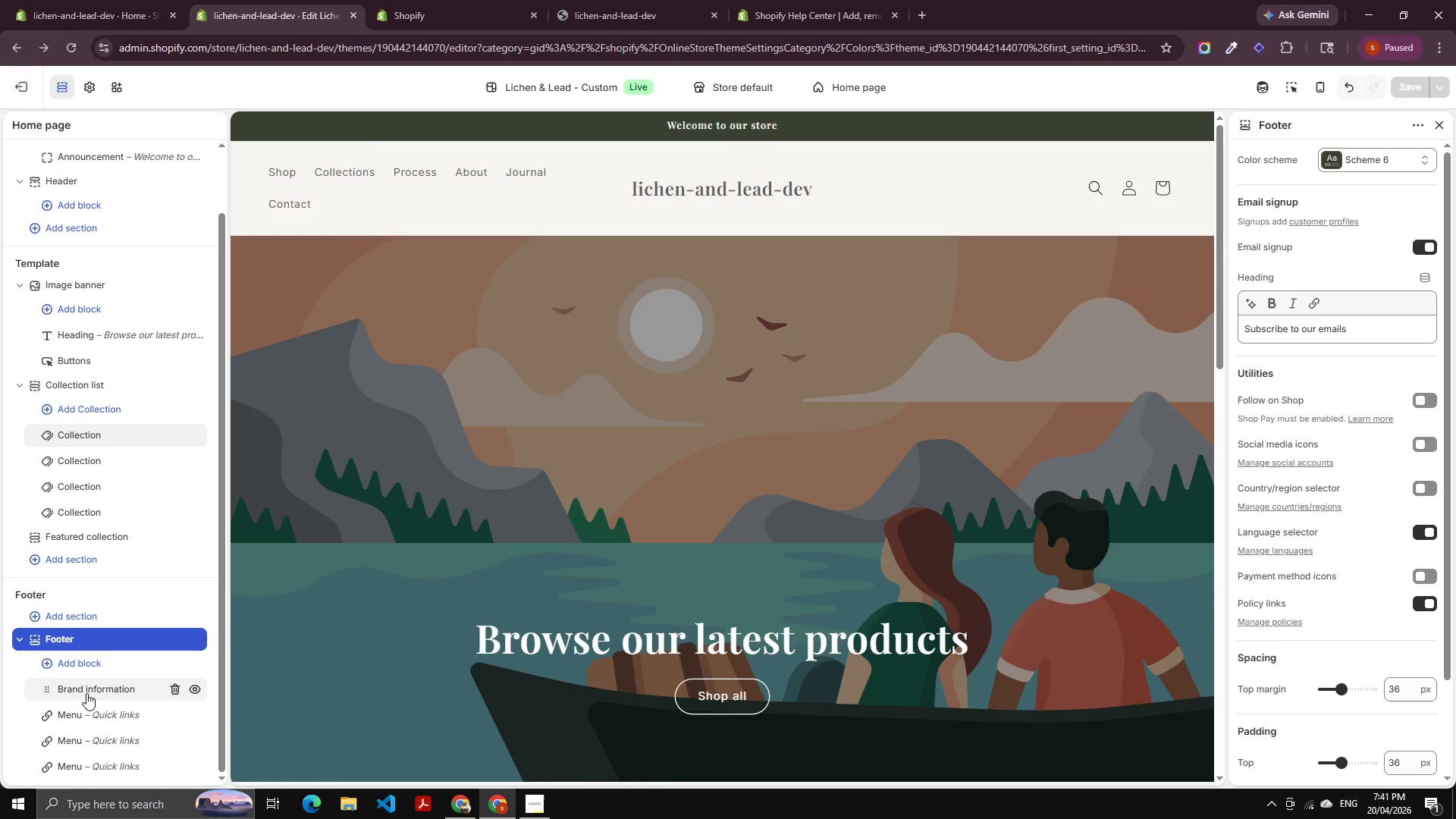 
left_click([87, 714])
 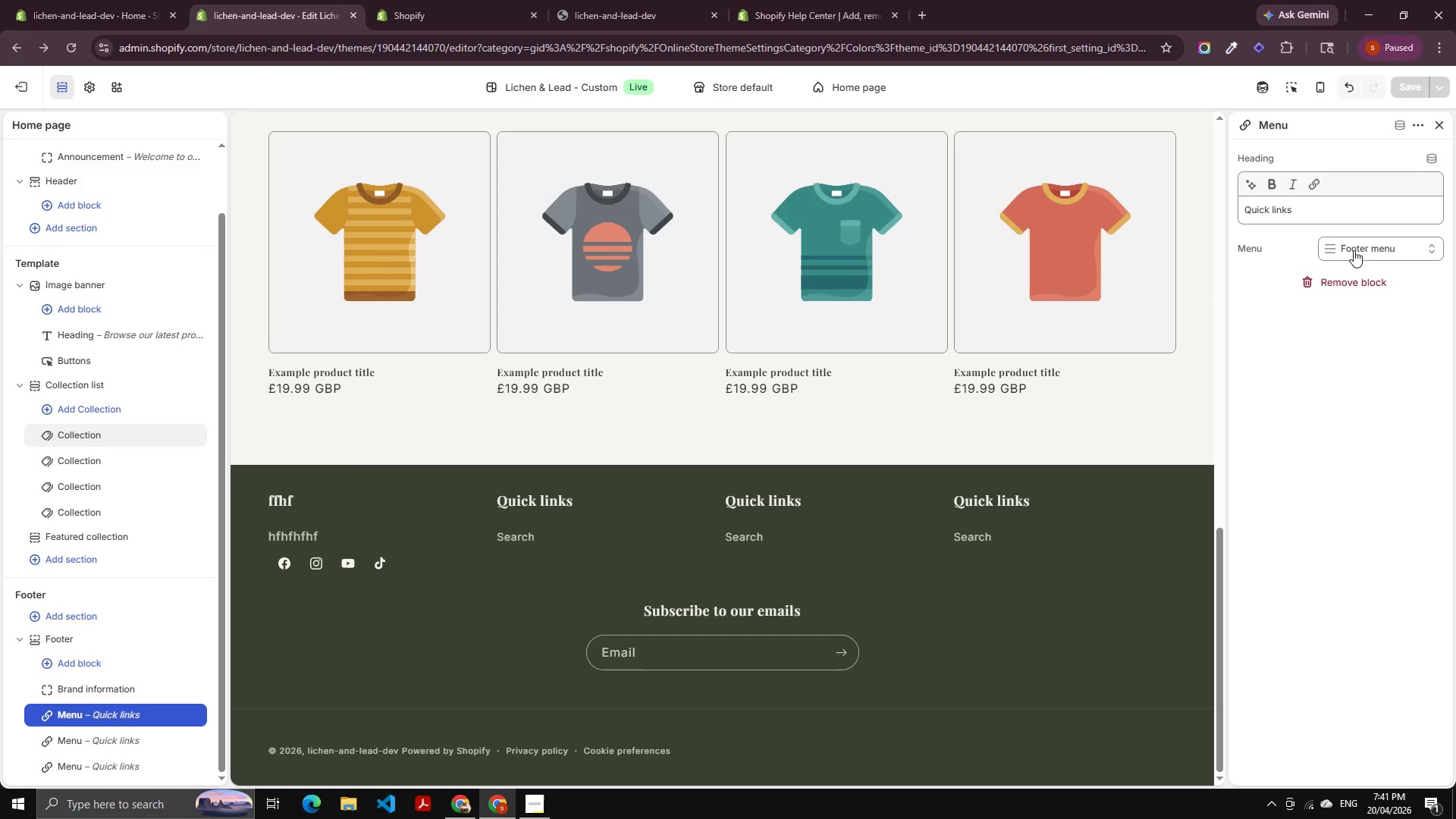 
left_click([1414, 250])
 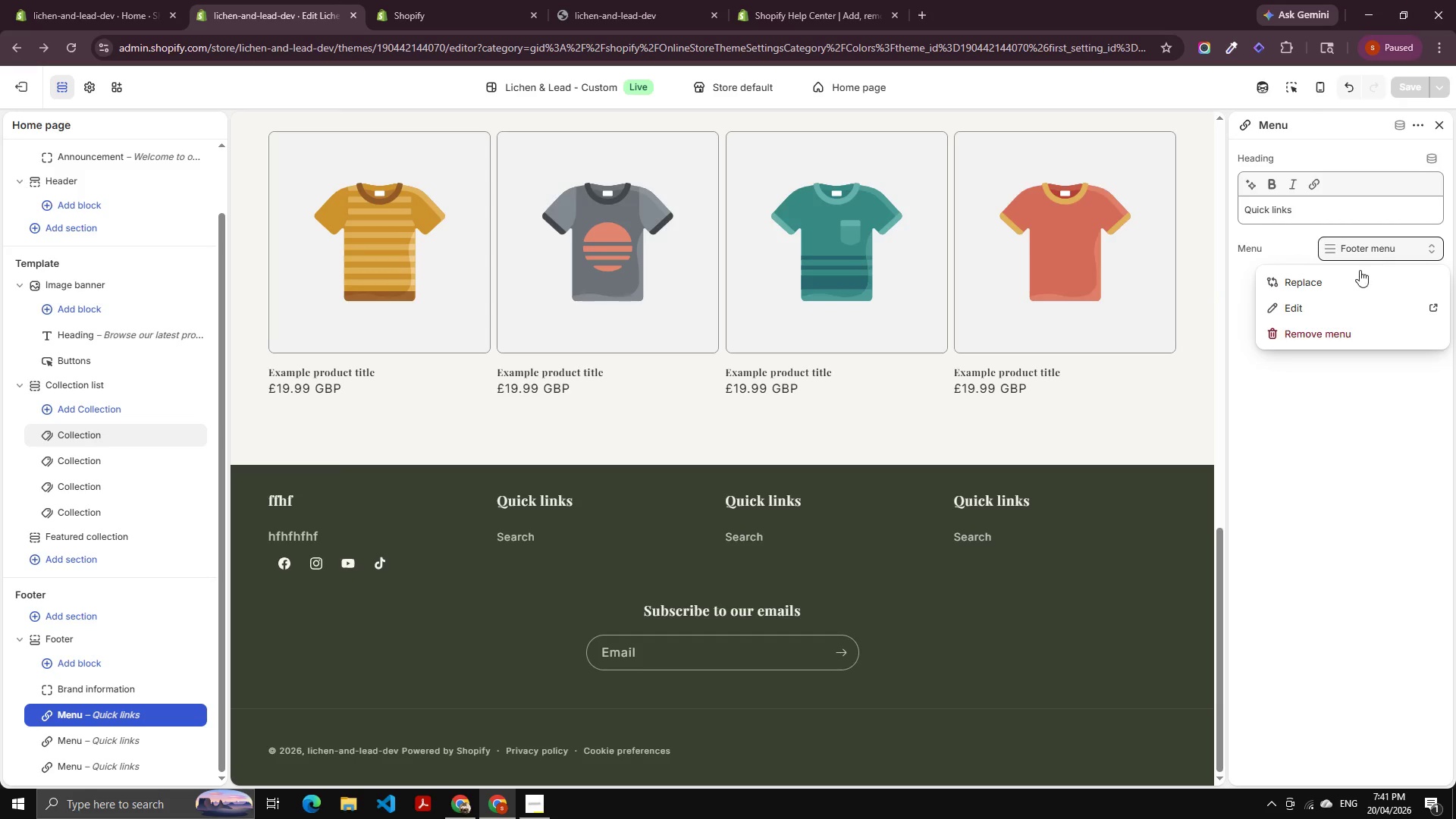 
left_click([1352, 283])
 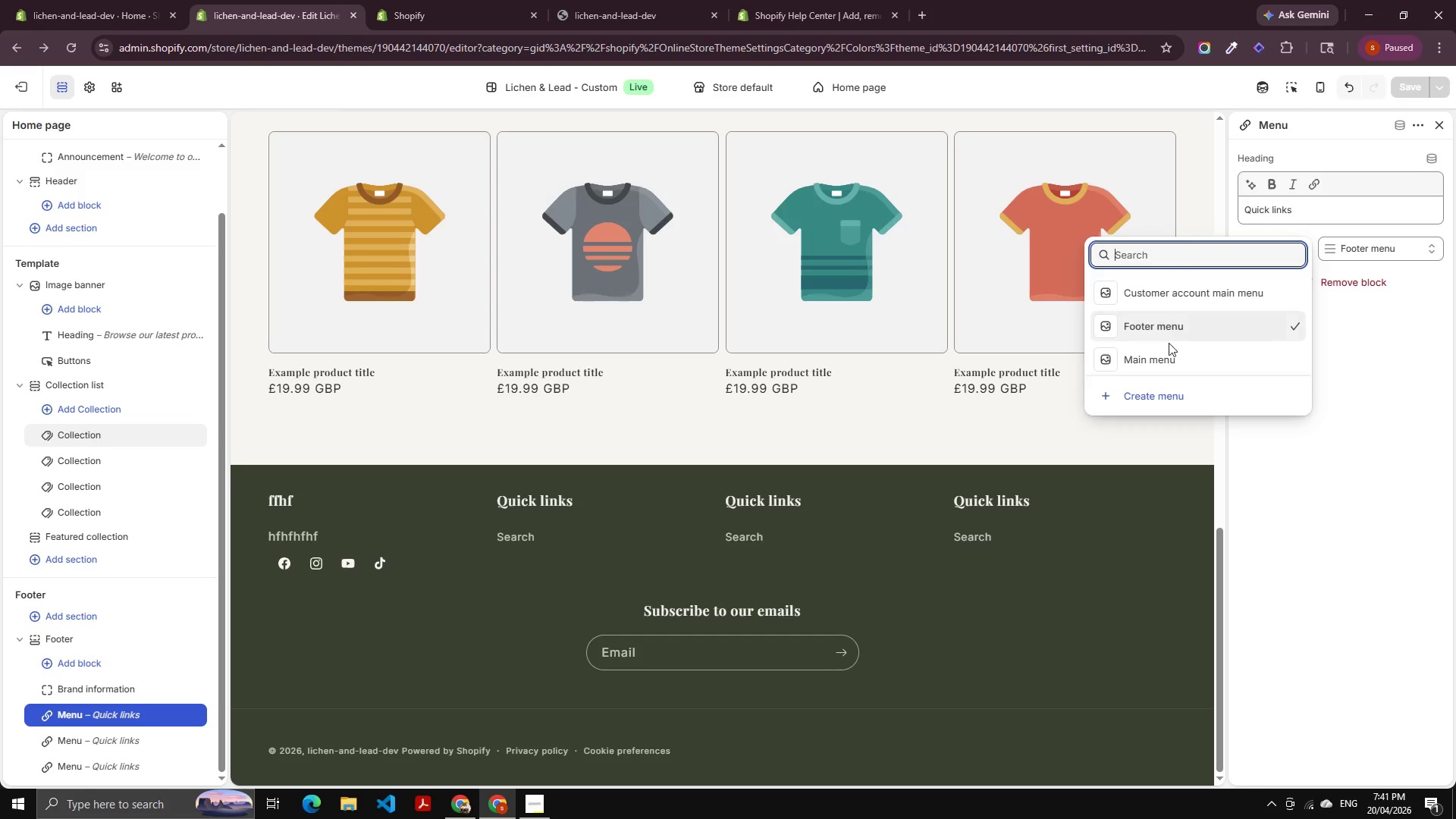 
left_click([1173, 361])
 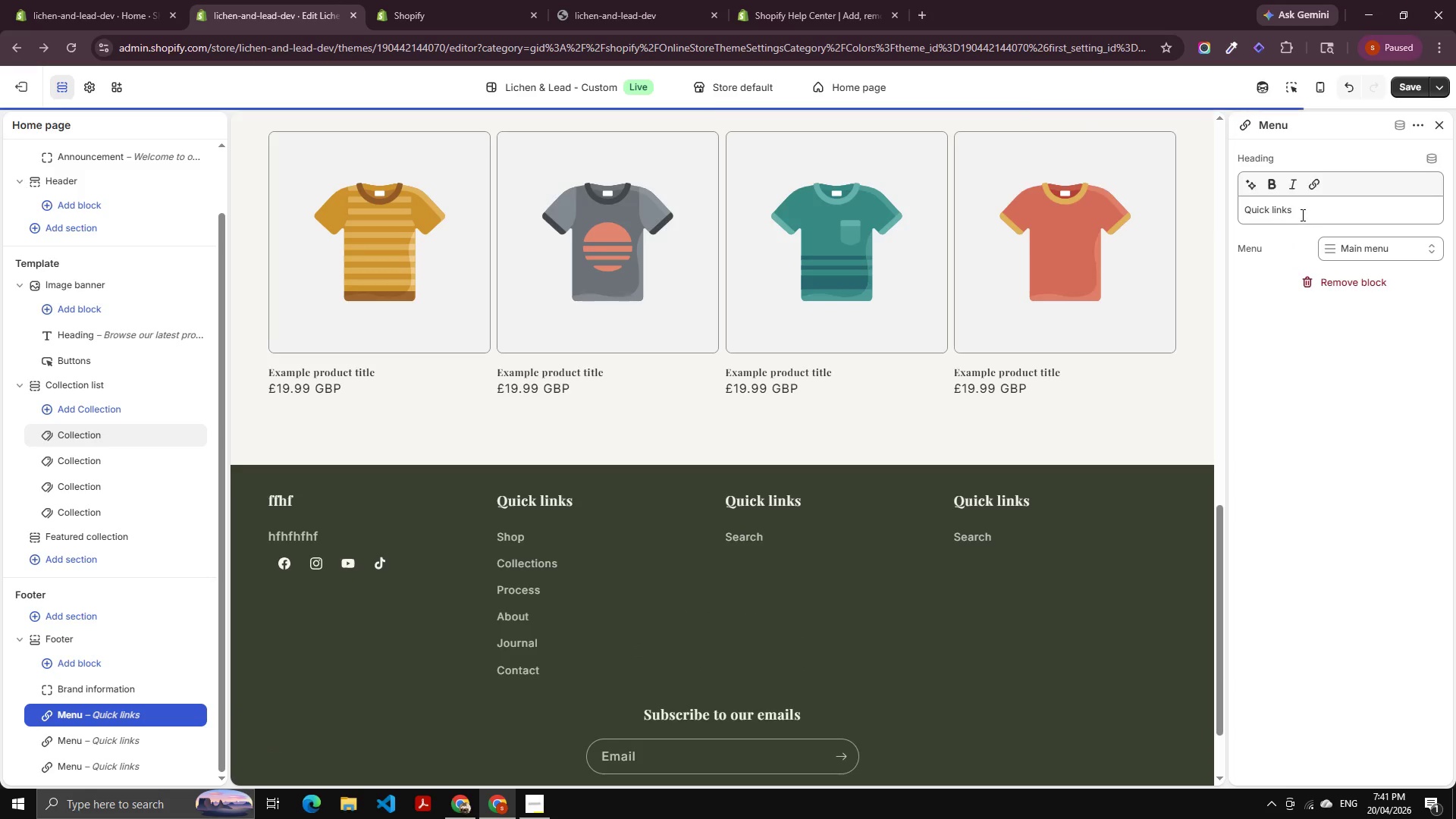 
left_click_drag(start_coordinate=[1303, 211], to_coordinate=[1207, 202])
 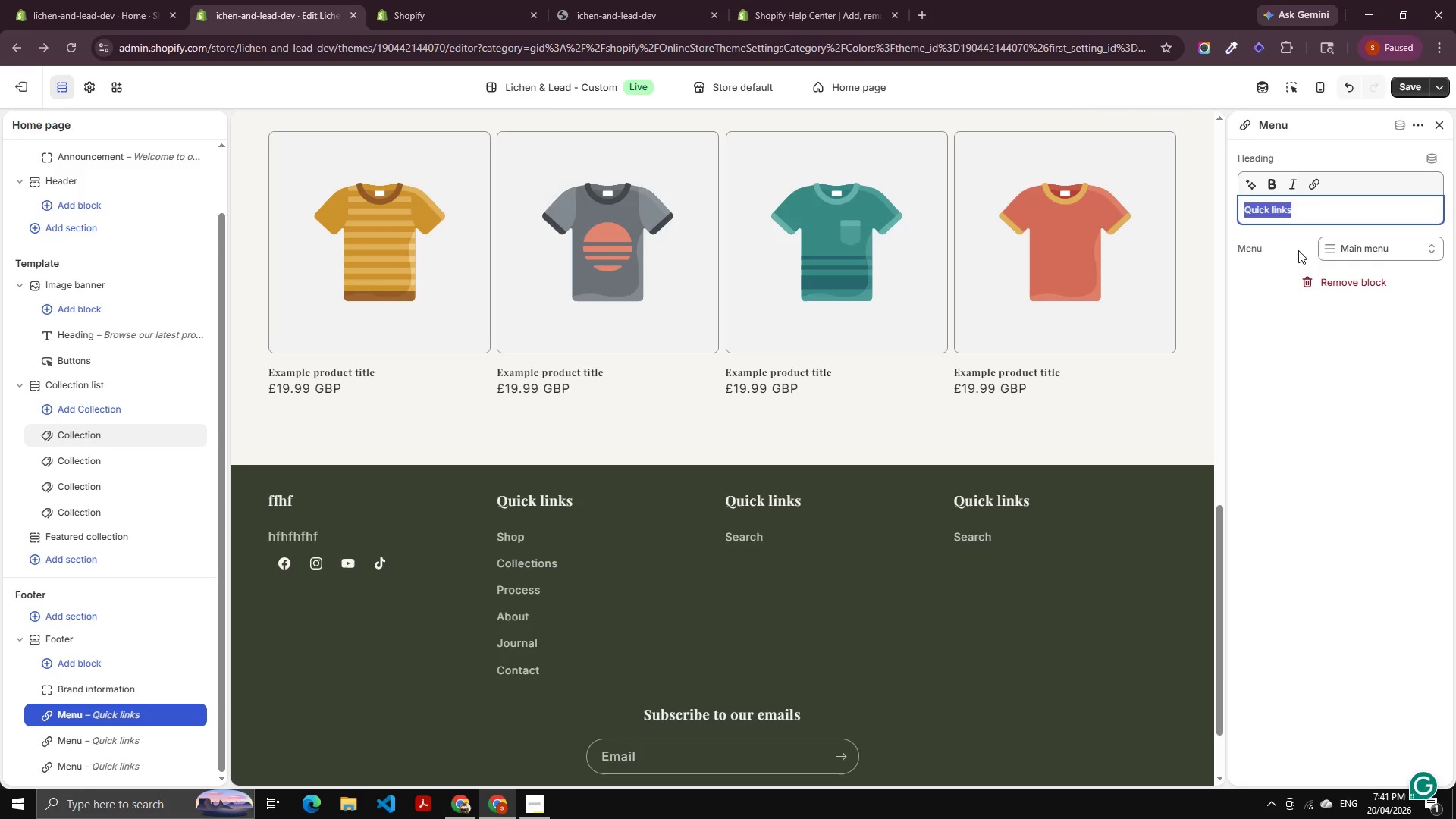 
left_click([90, 0])
 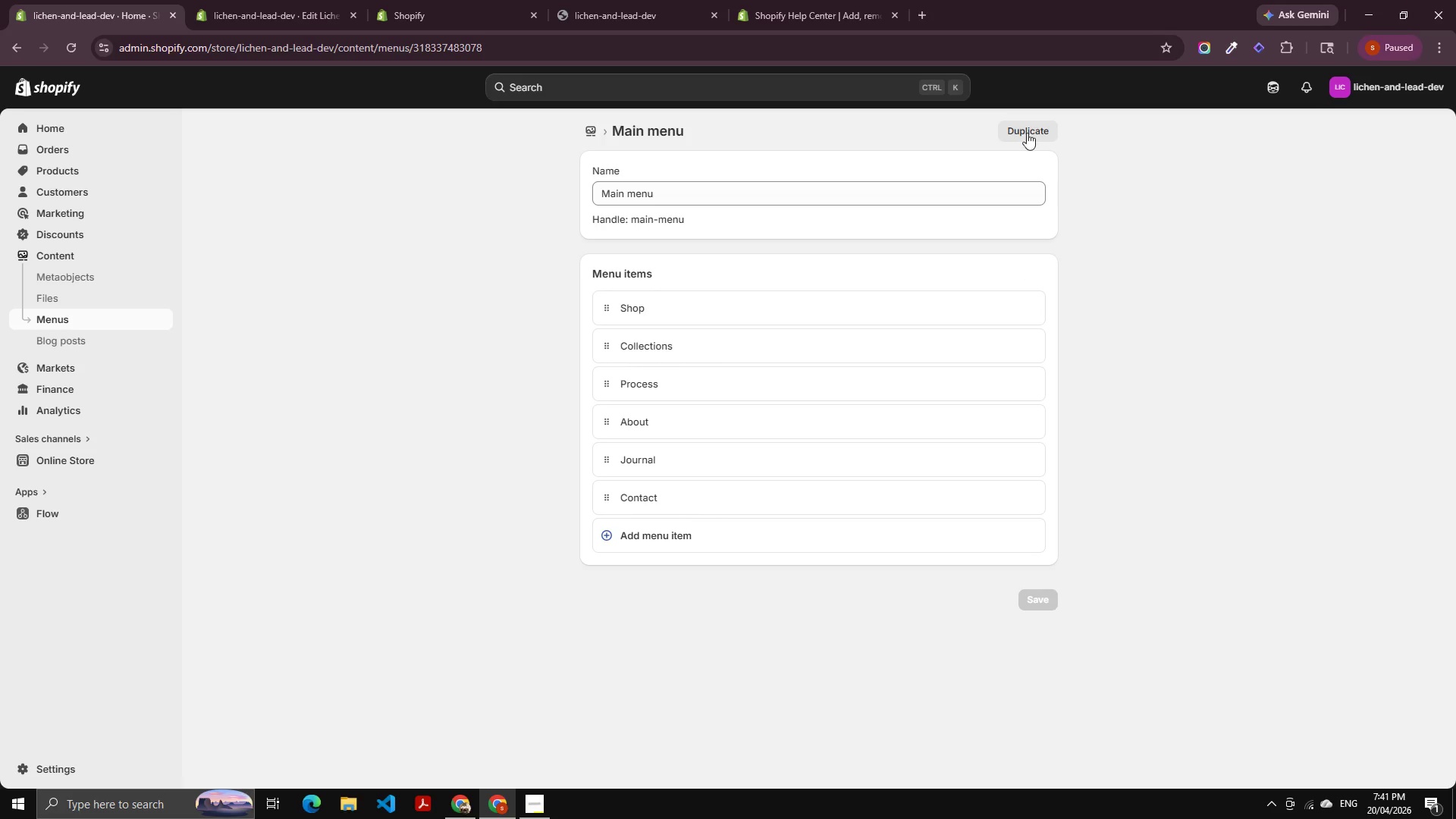 
left_click([1029, 124])
 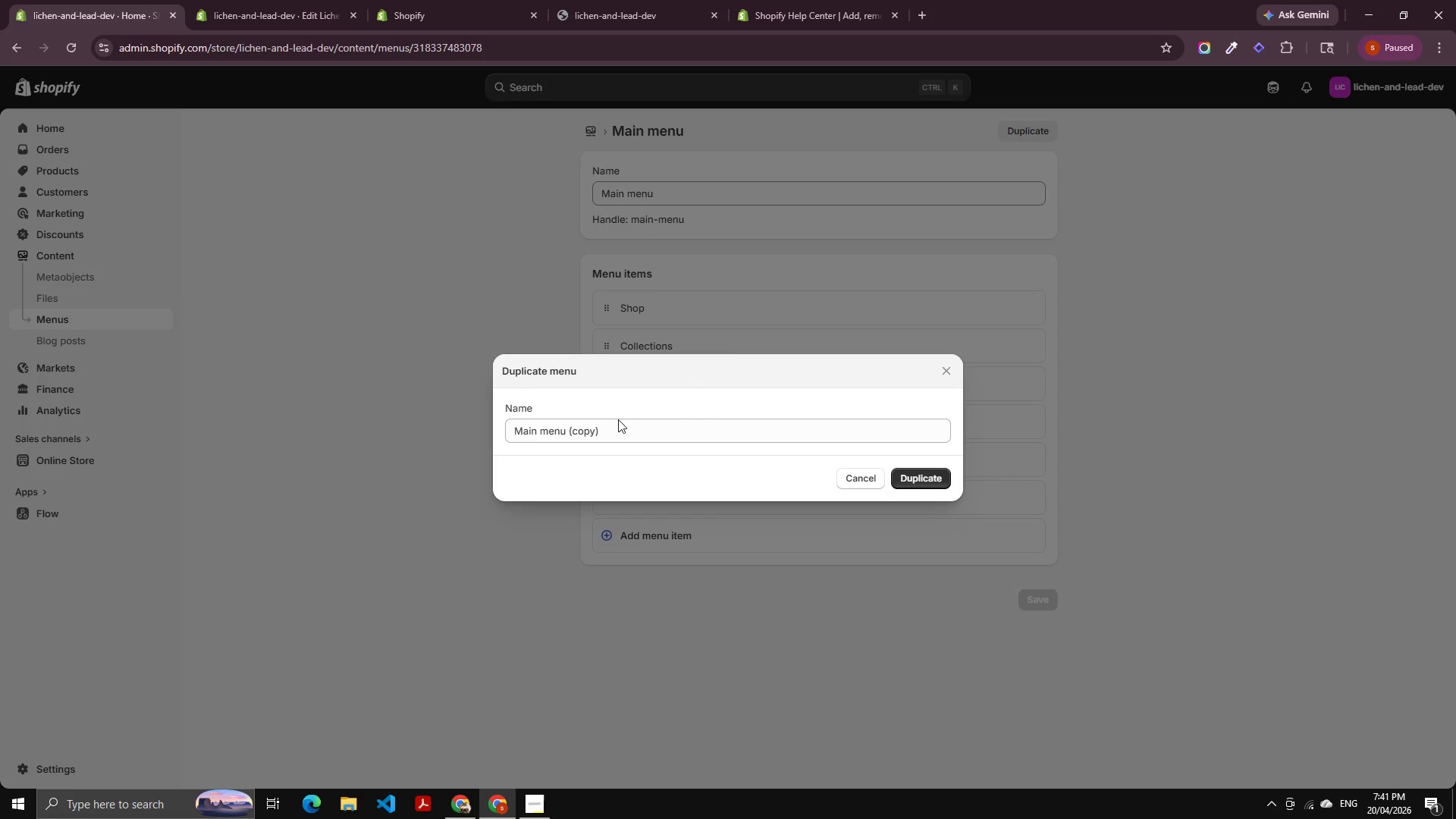 
left_click_drag(start_coordinate=[612, 428], to_coordinate=[420, 428])
 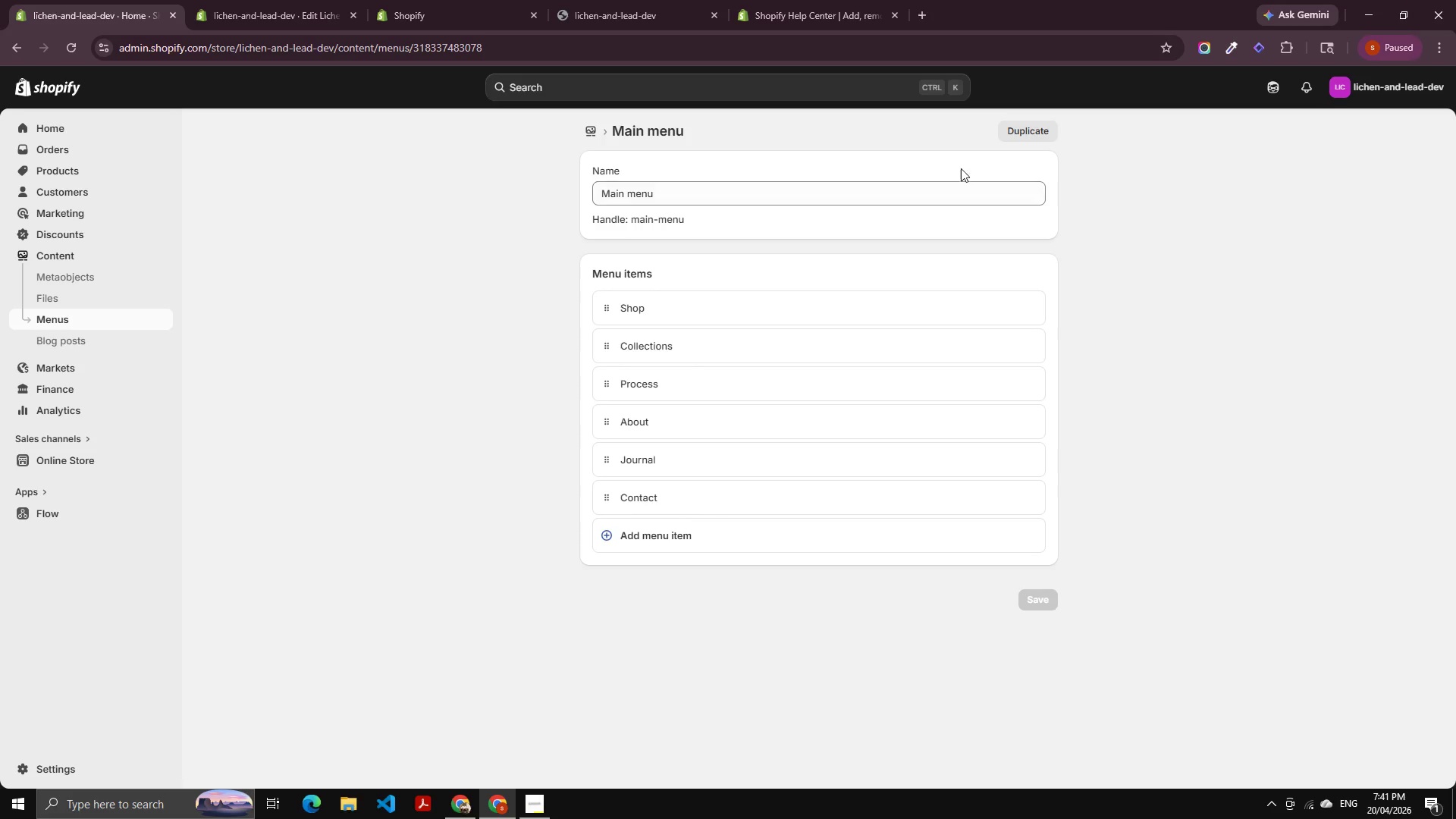 
left_click([1012, 136])
 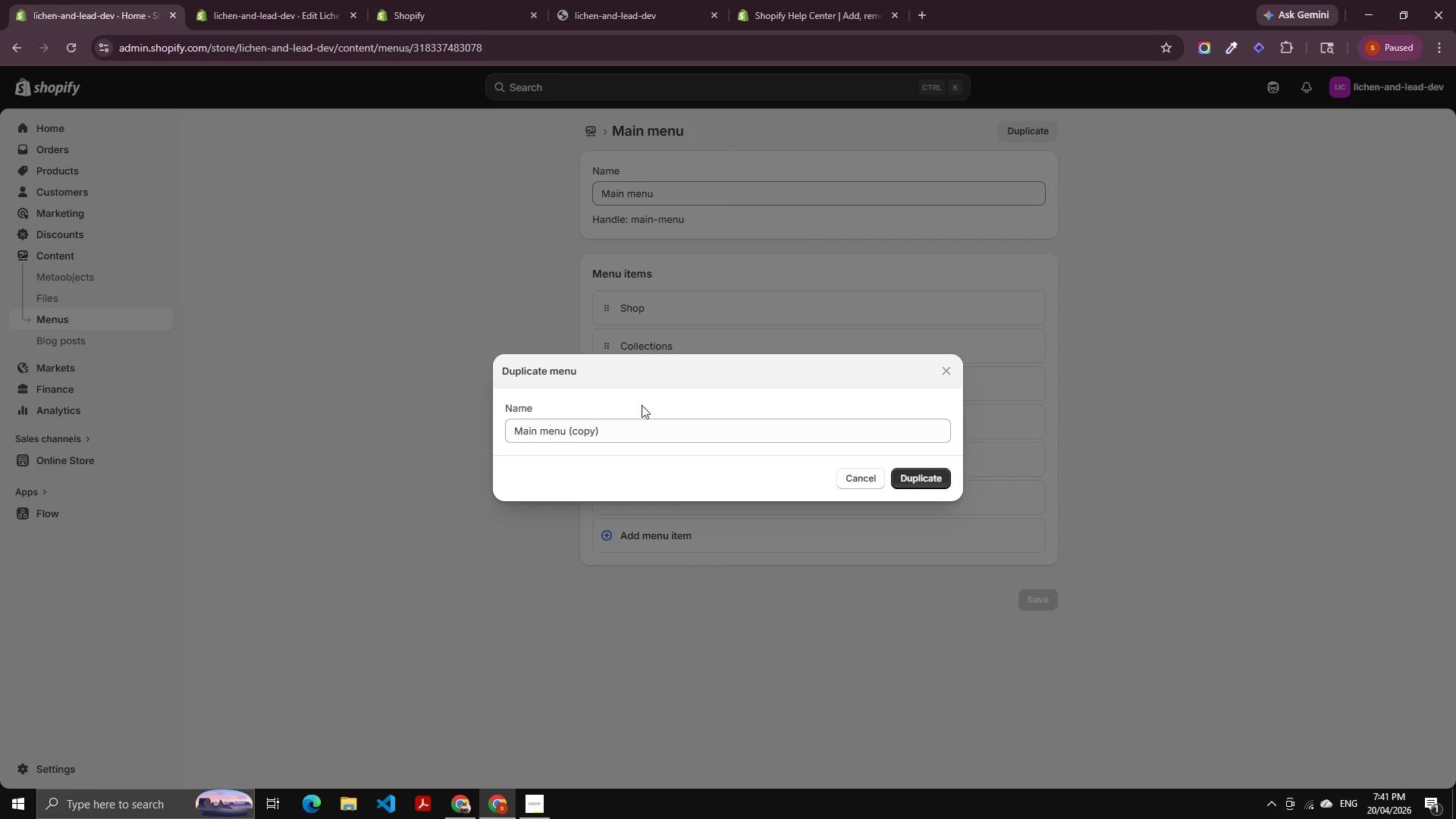 
left_click([618, 435])
 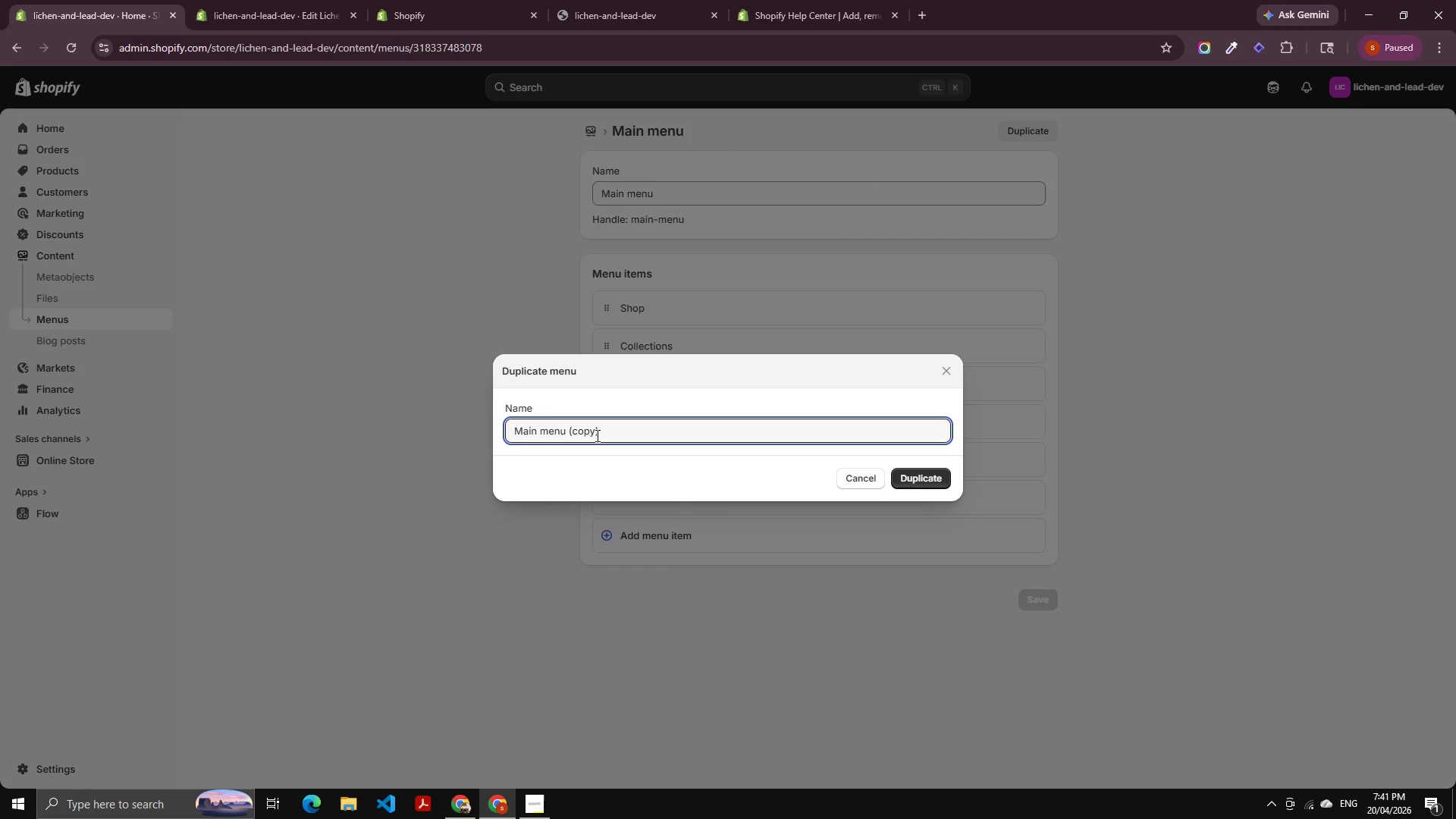 
key(Control+A)
 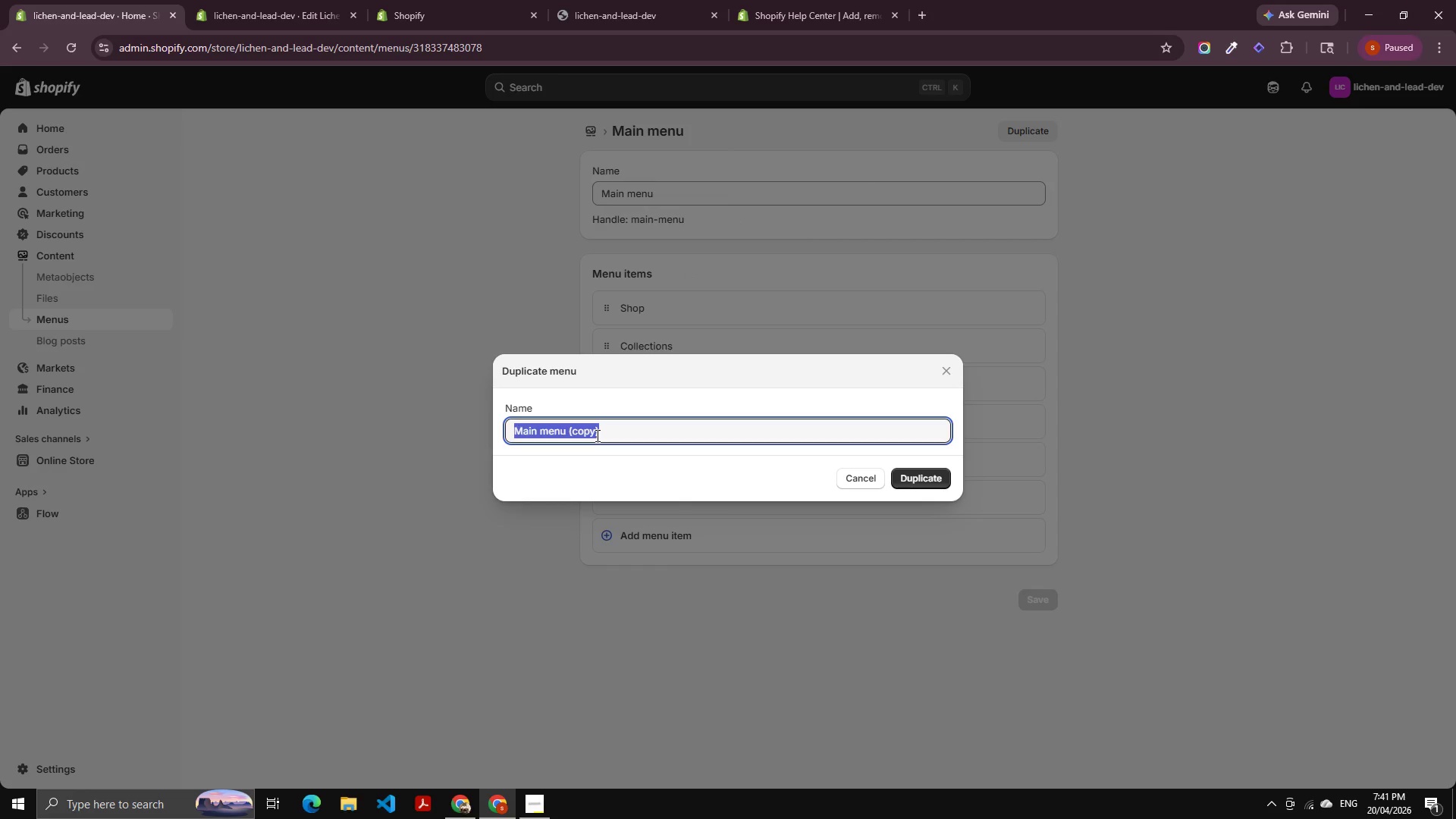 
type(Shop)
 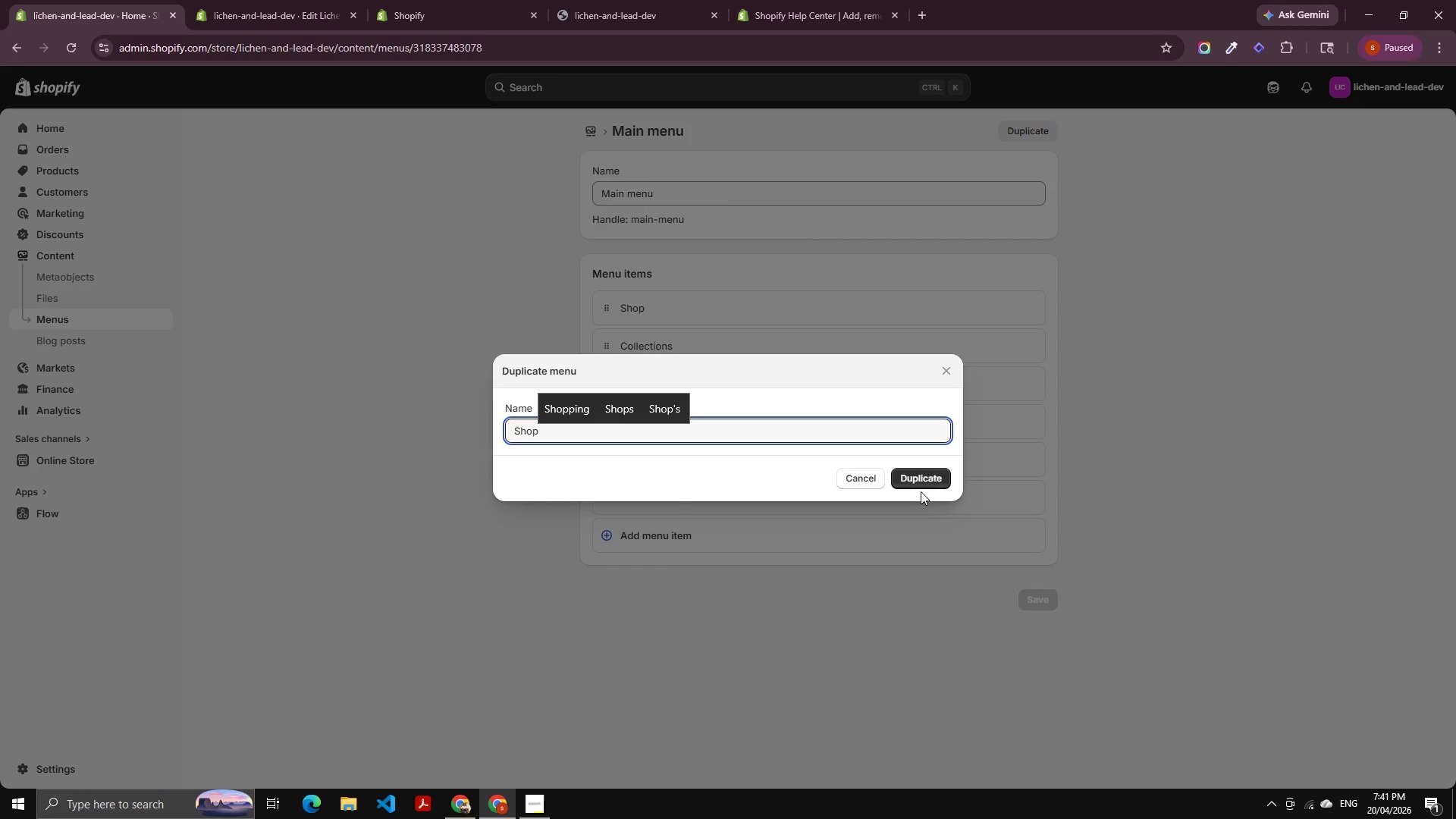 
left_click([924, 475])
 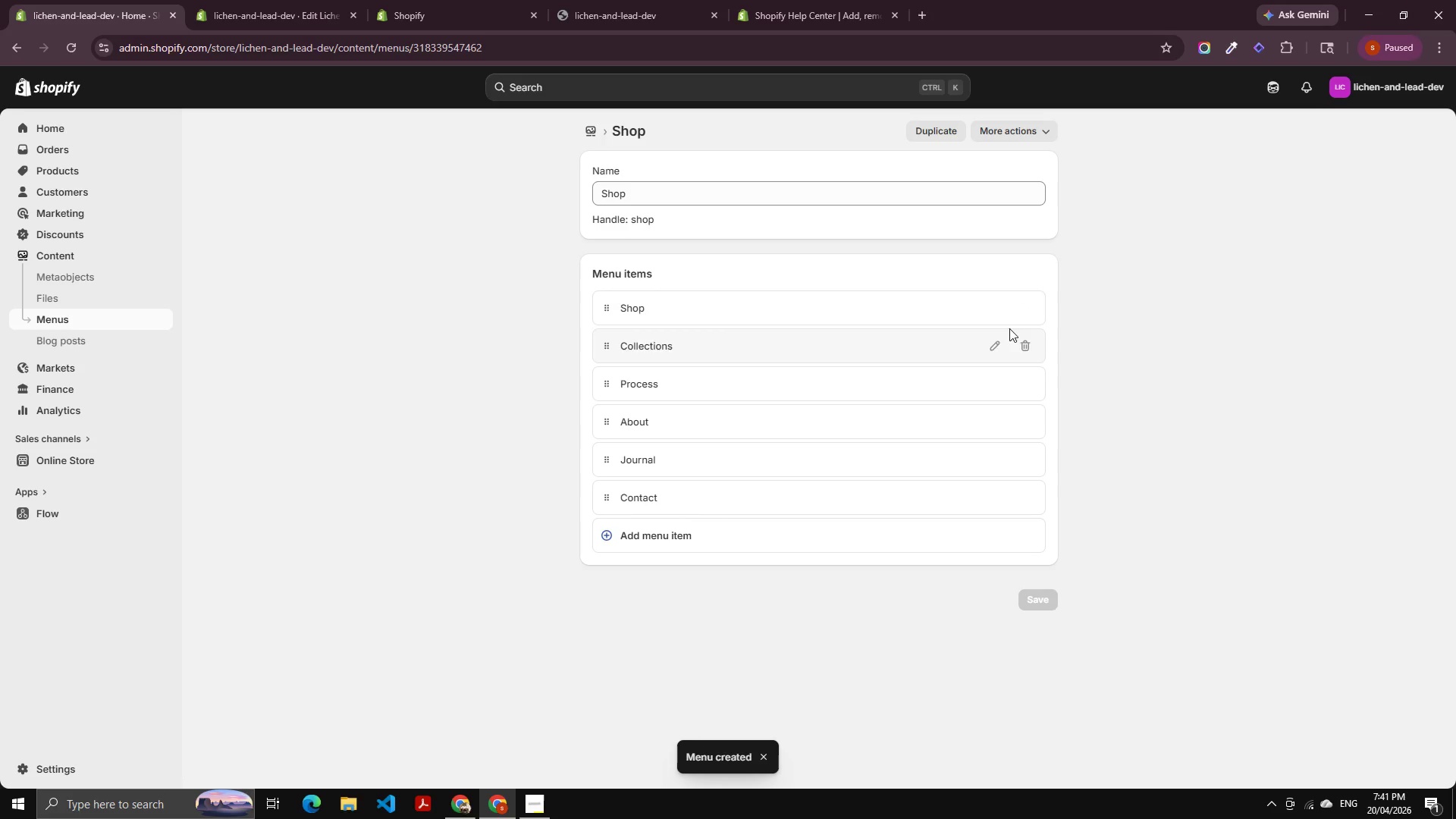 
wait(9.97)
 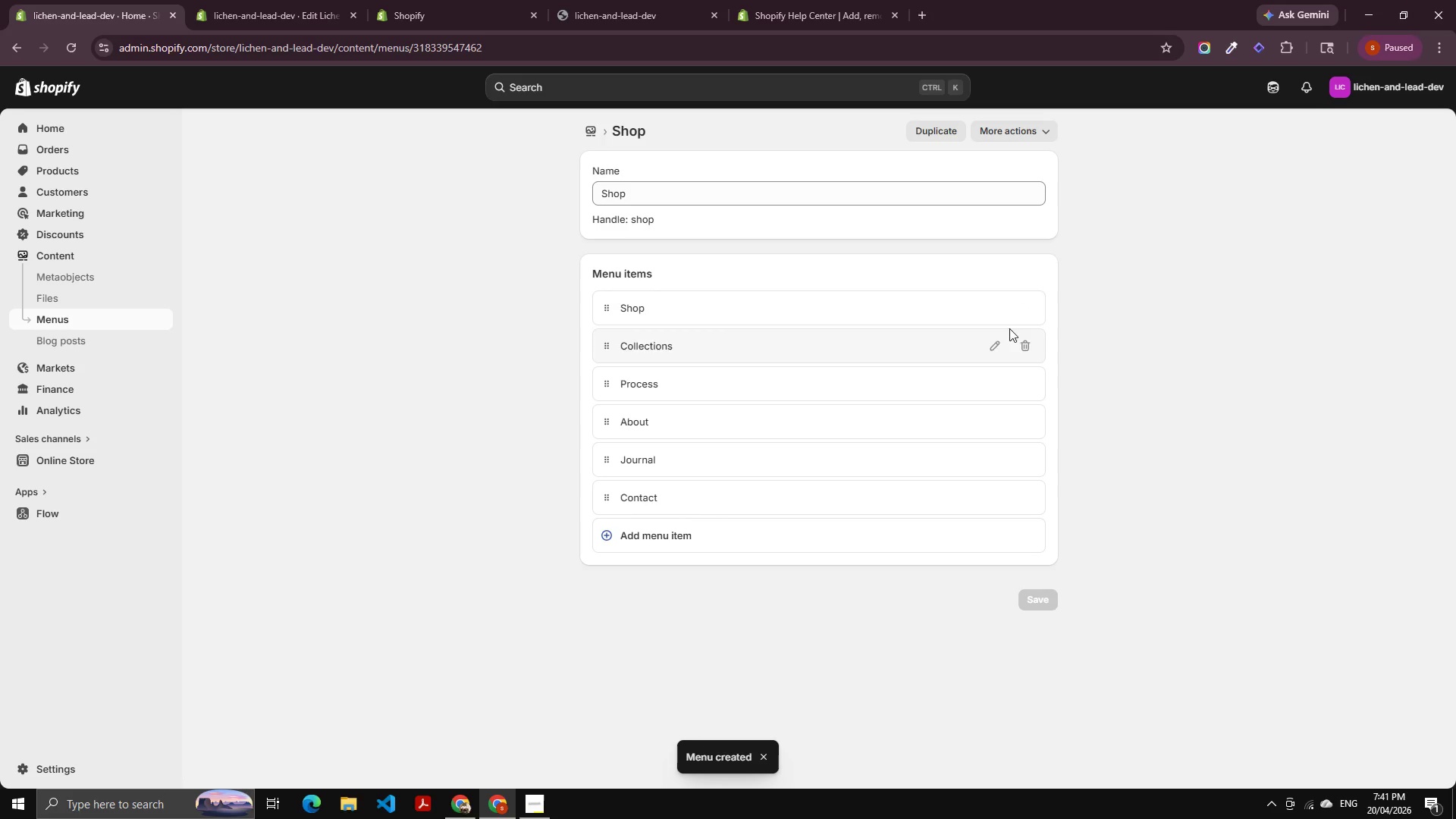 
left_click([528, 0])
 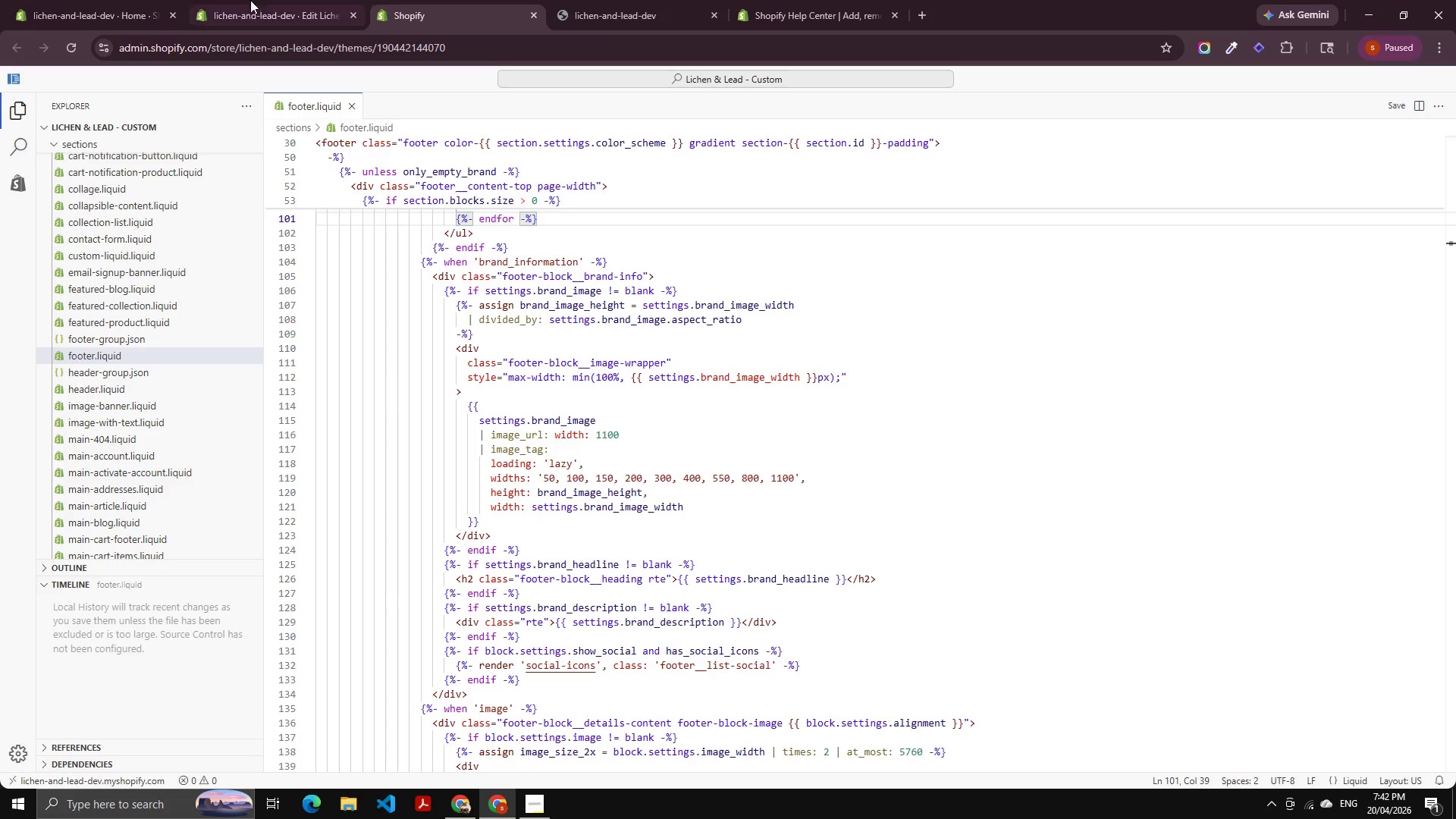 
left_click([217, 0])
 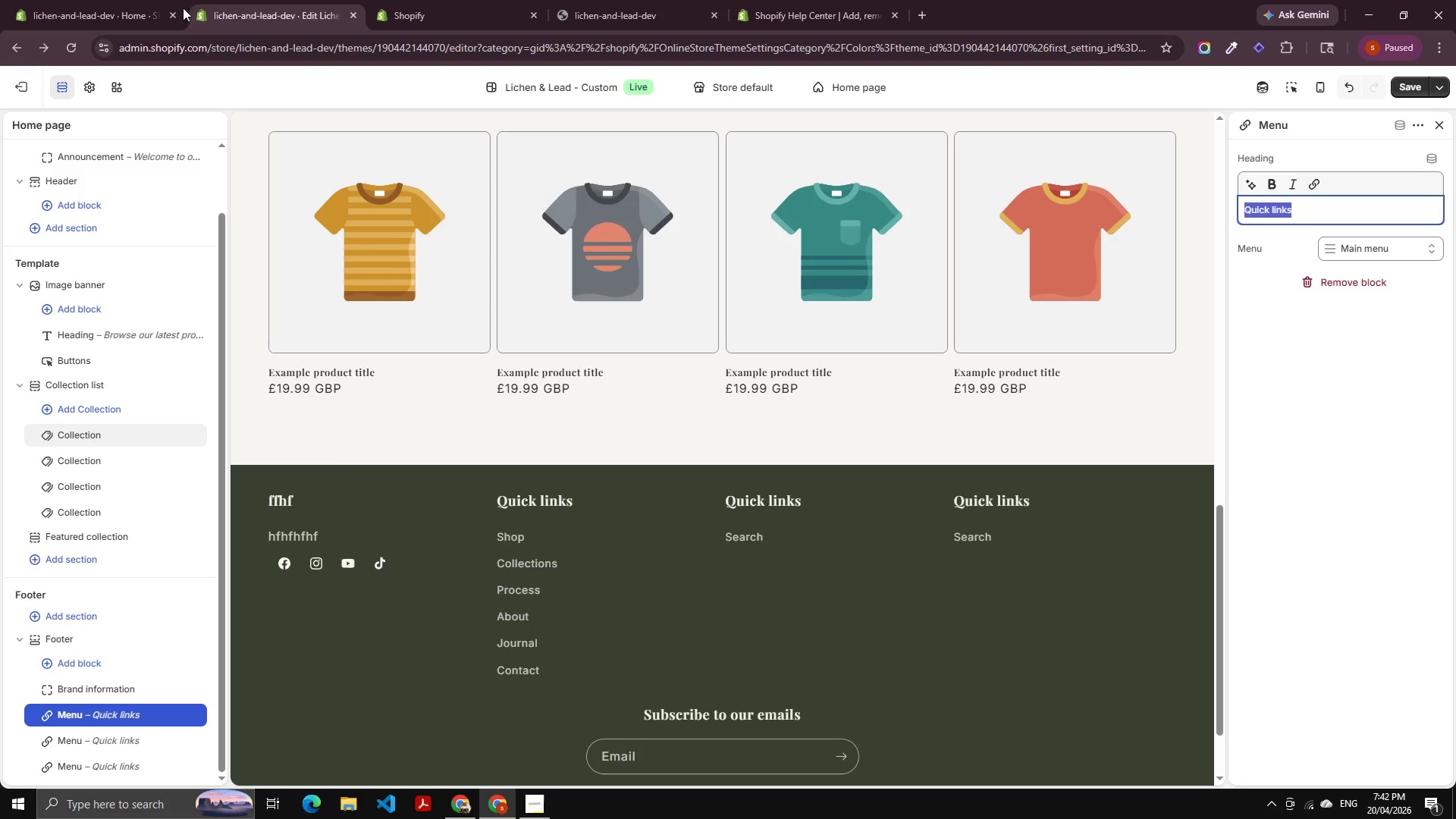 
left_click([74, 0])
 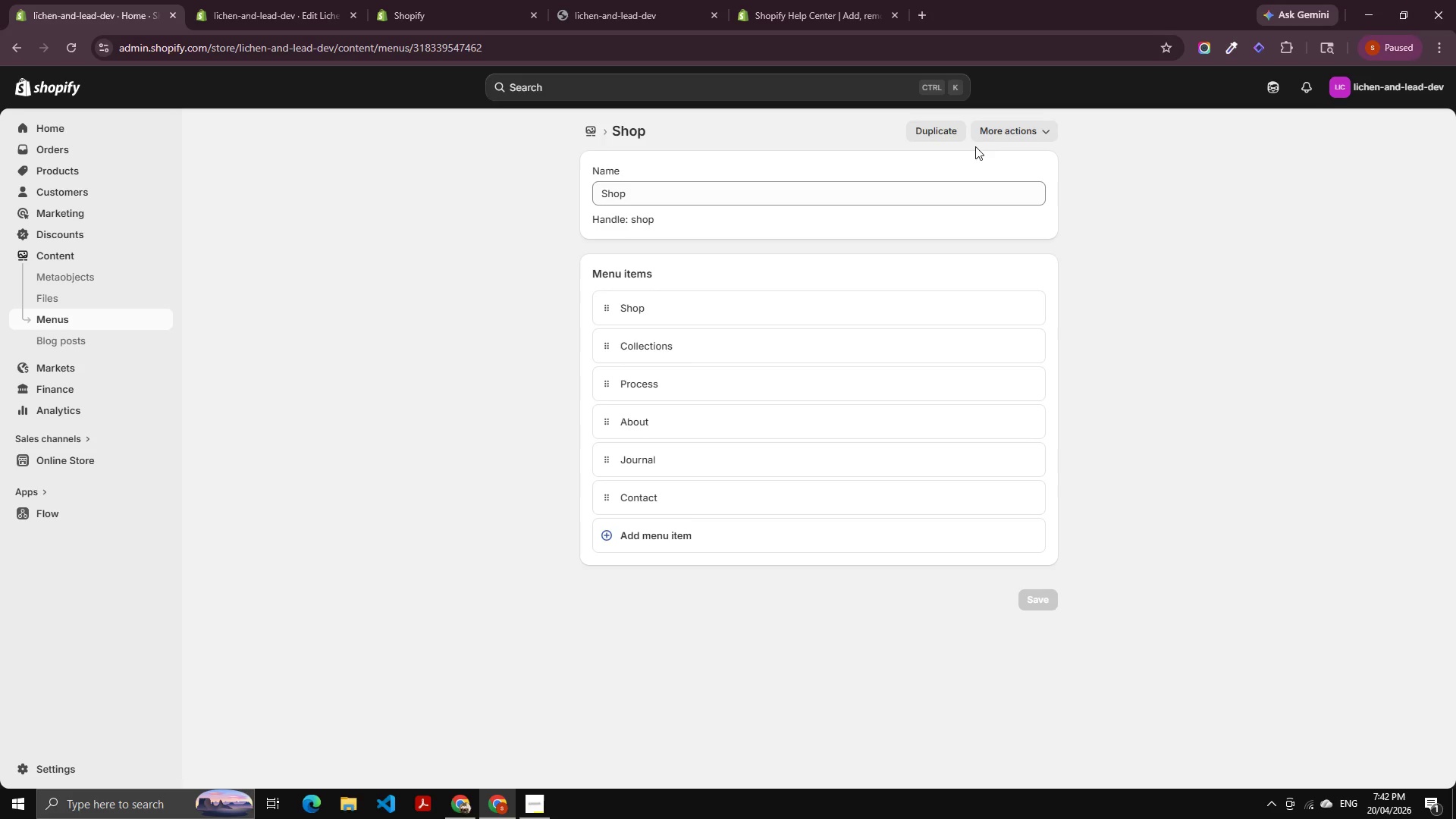 
left_click([944, 125])
 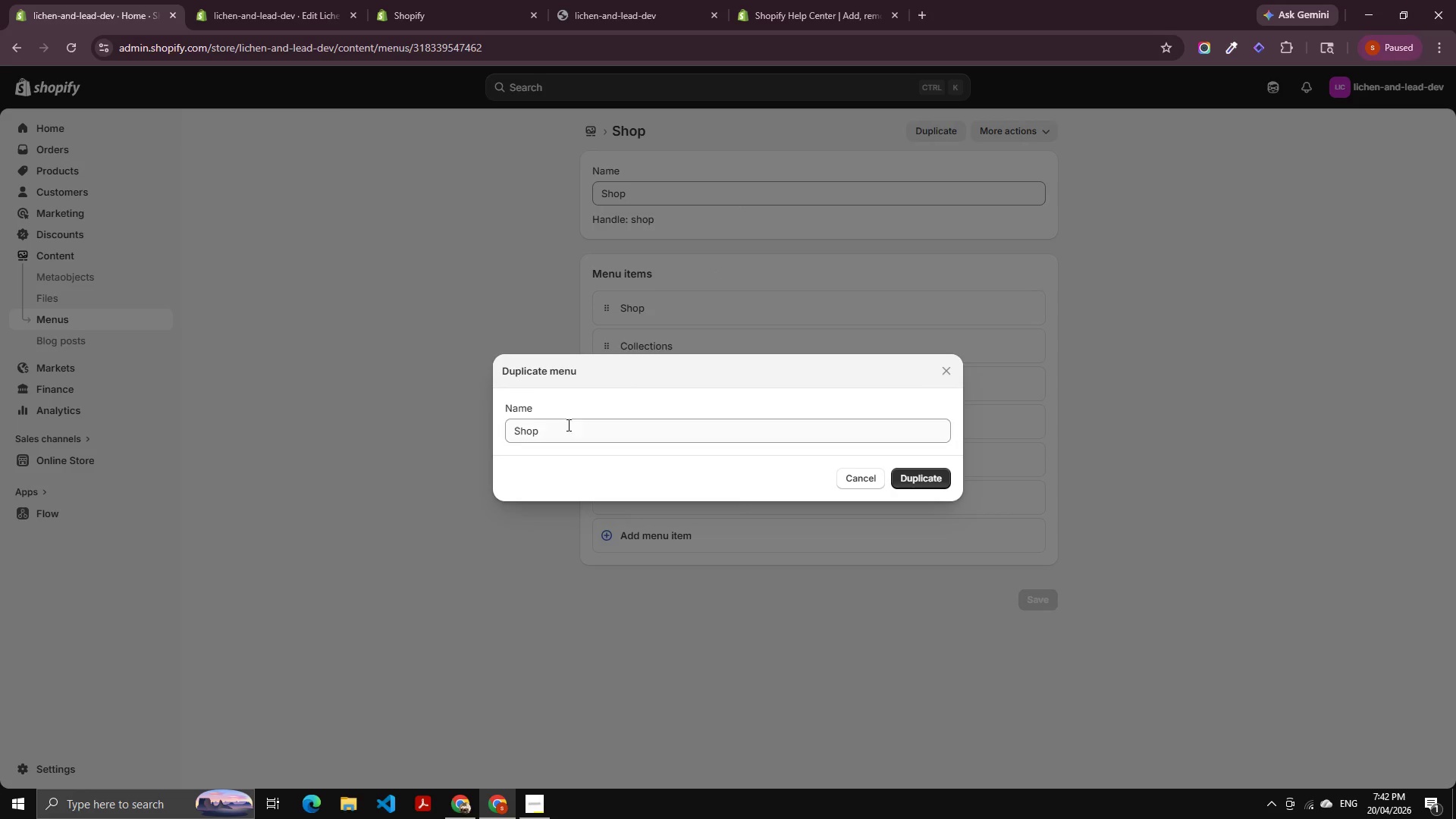 
left_click_drag(start_coordinate=[559, 431], to_coordinate=[356, 456])
 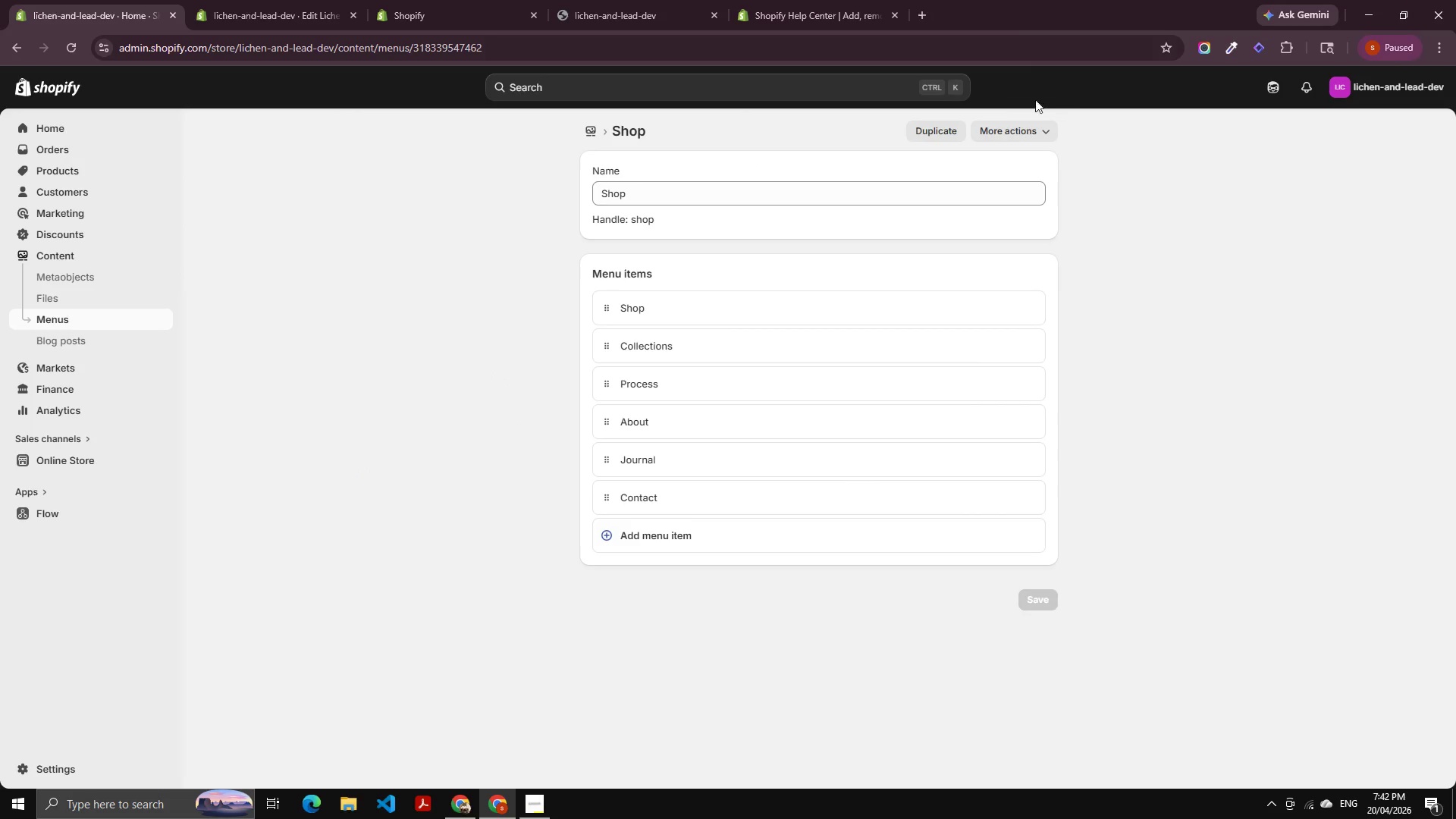 
left_click([935, 124])
 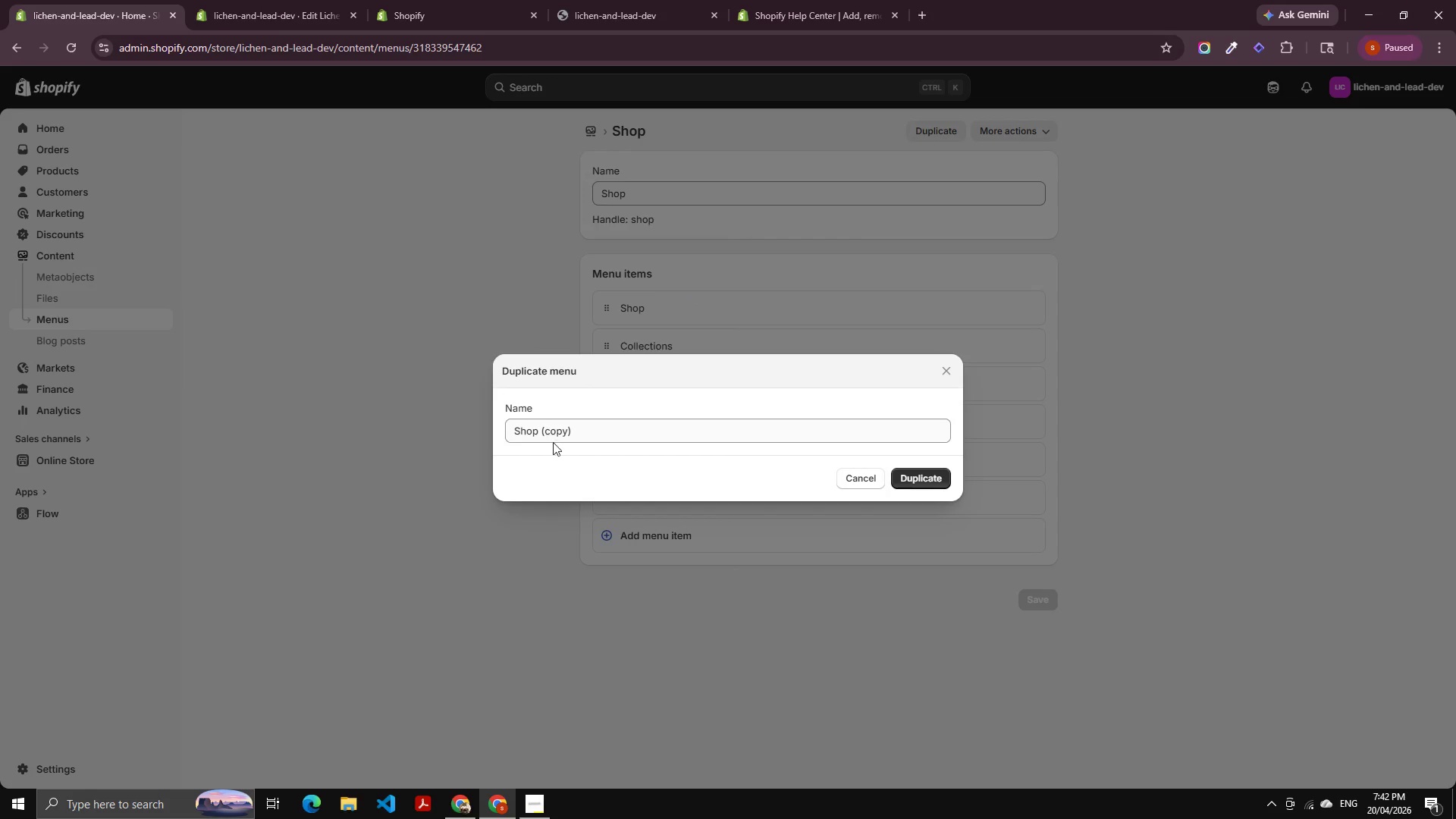 
left_click_drag(start_coordinate=[577, 431], to_coordinate=[513, 434])
 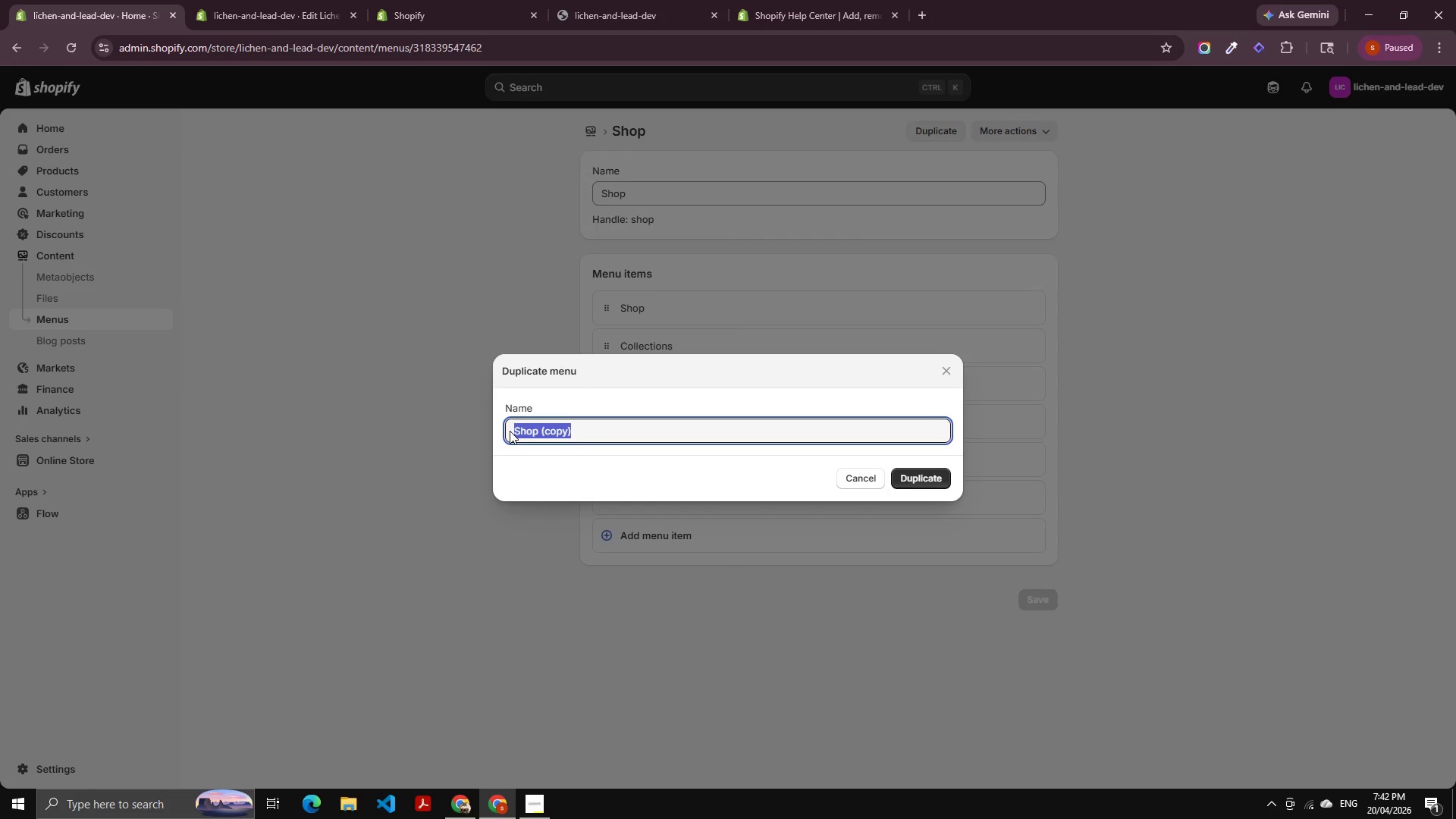 
wait(16.86)
 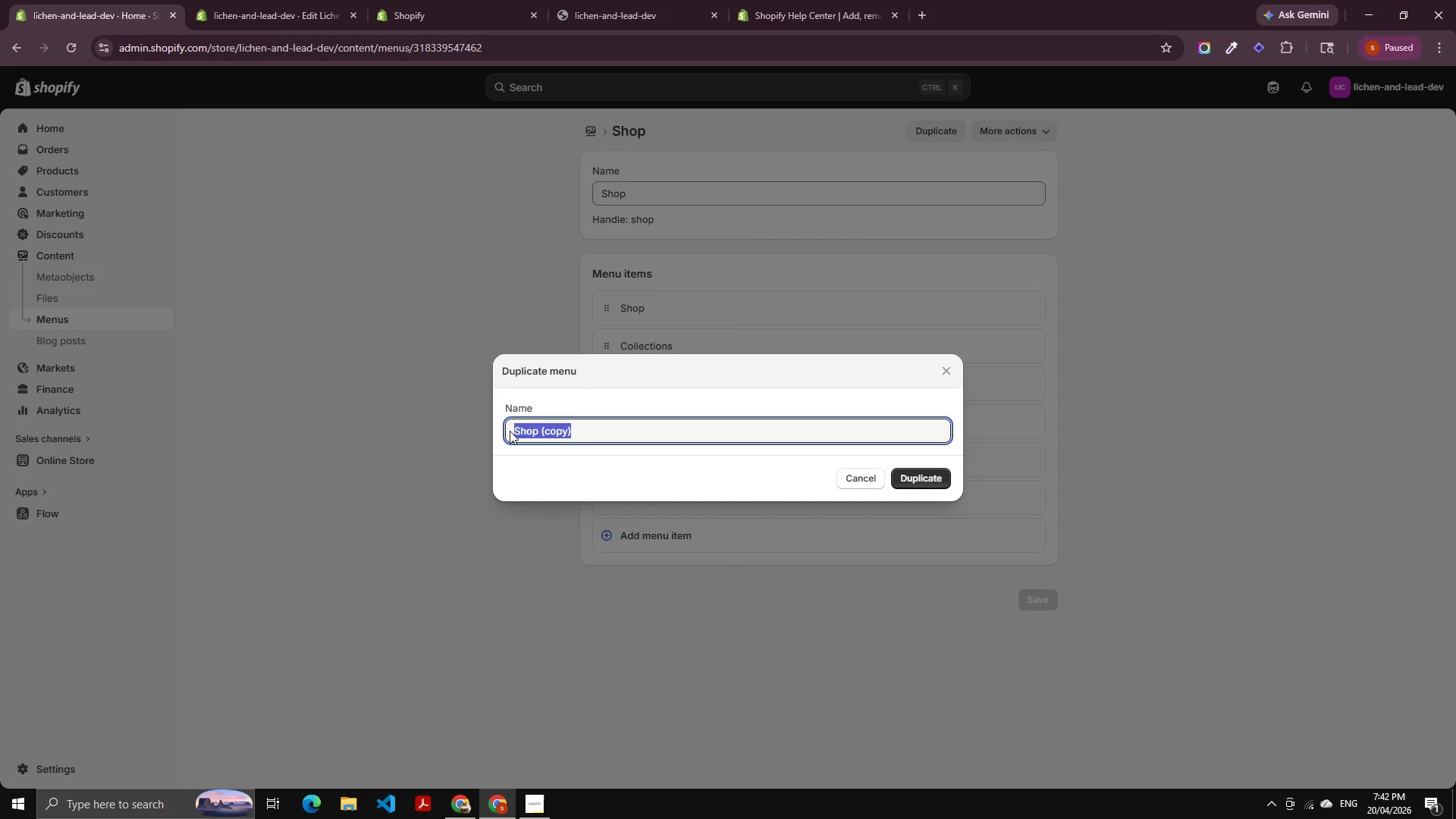 
type(INfo)
 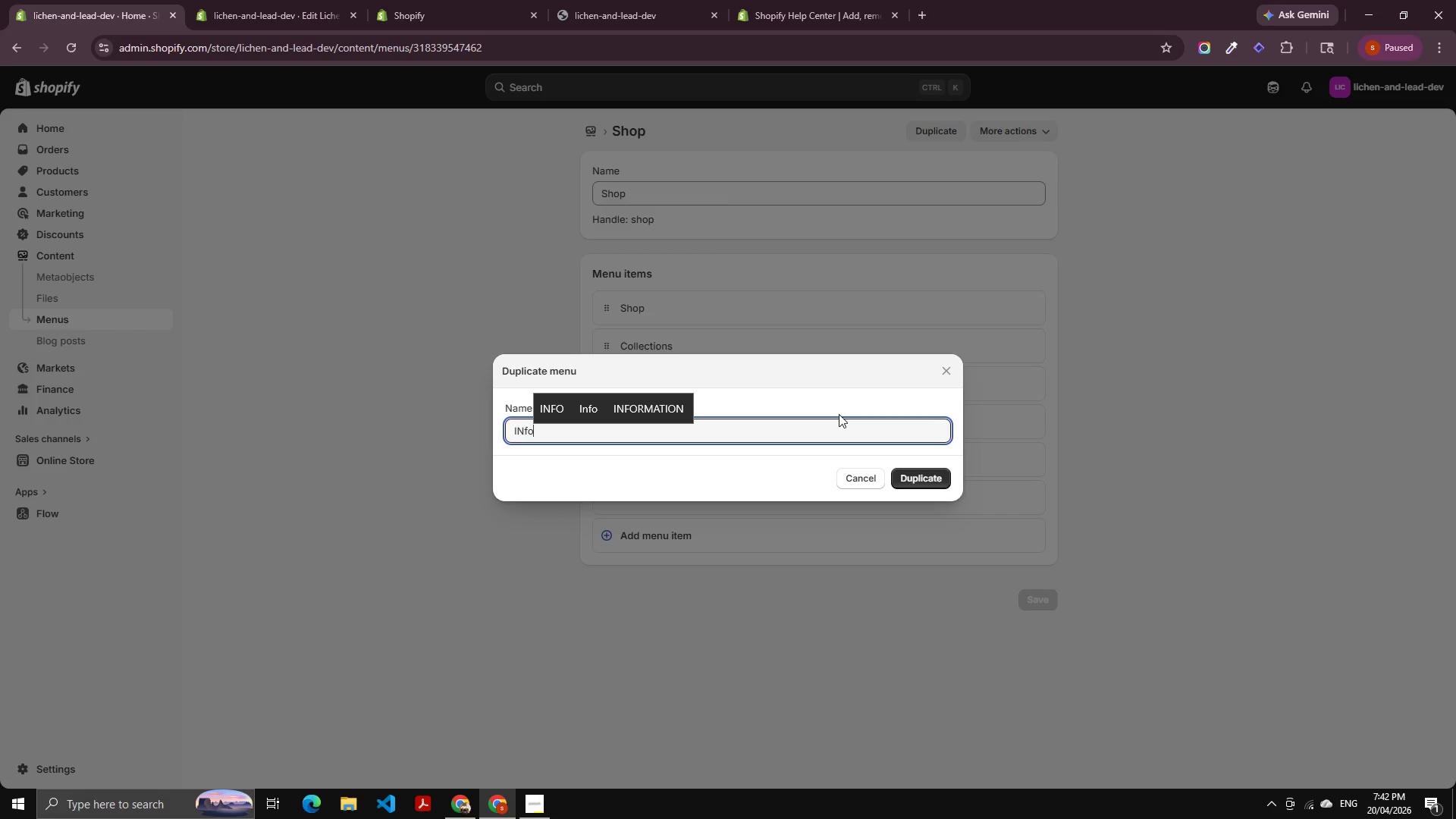 
key(ArrowUp)
 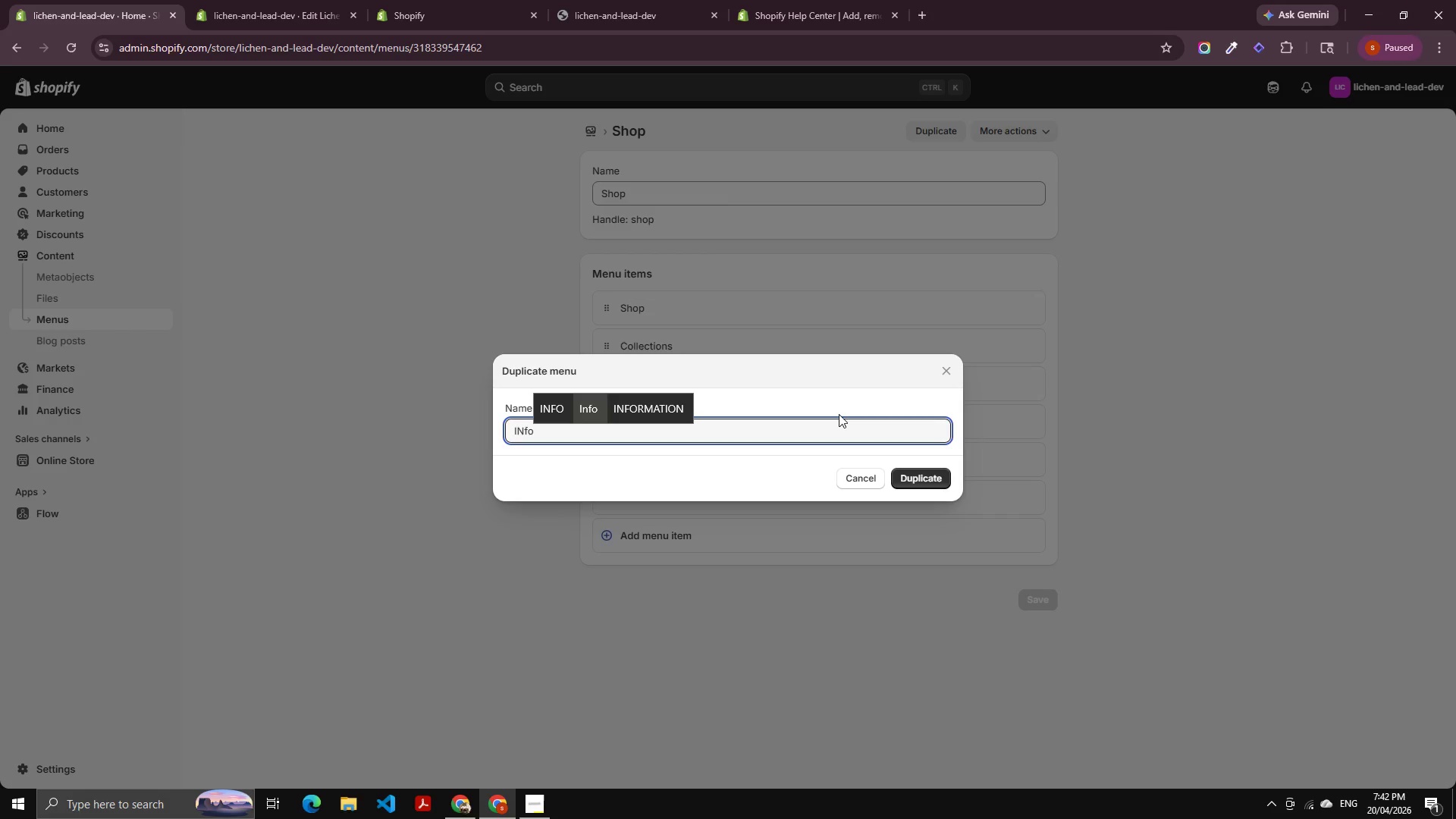 
key(ArrowRight)
 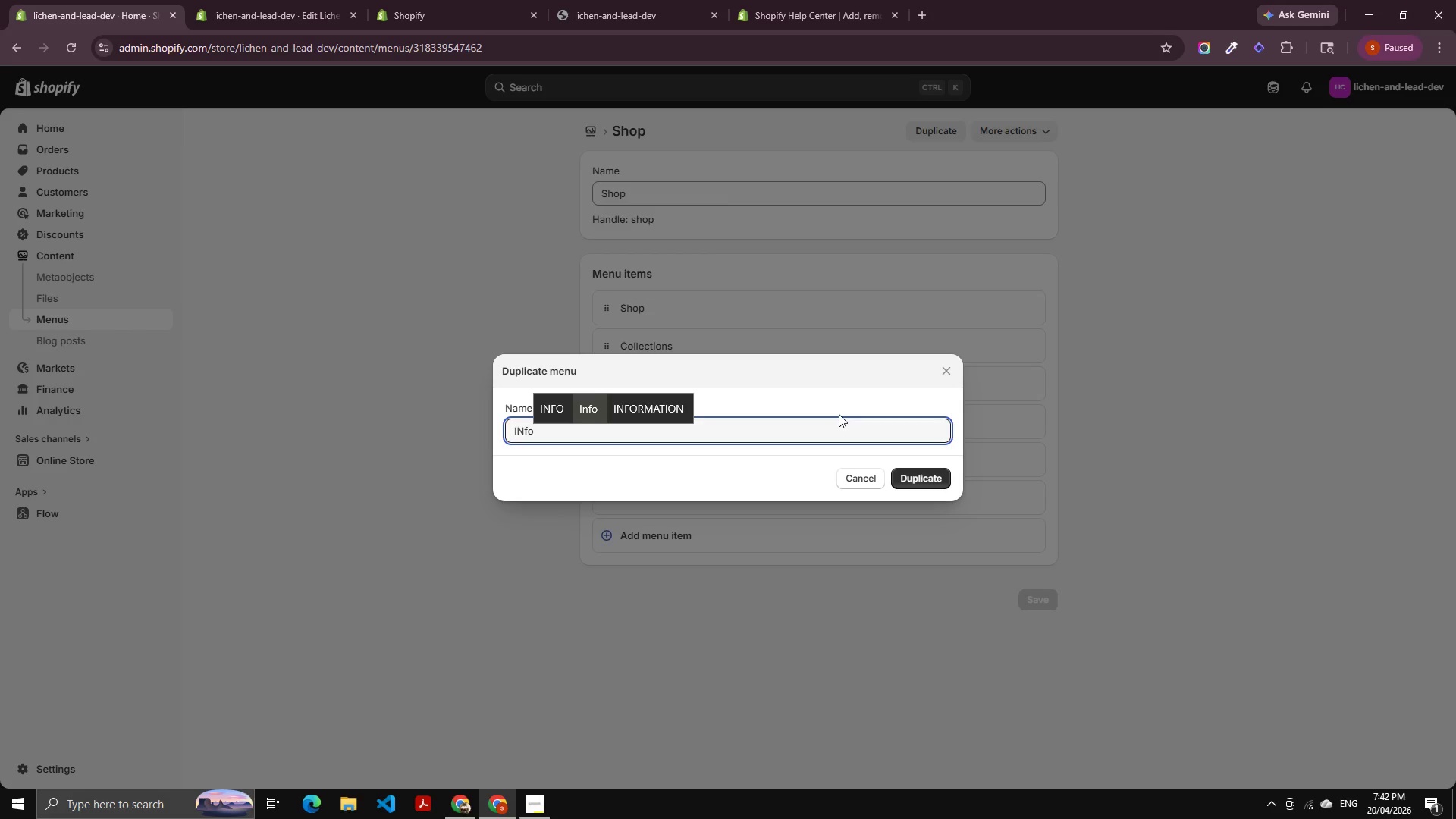 
key(ArrowRight)
 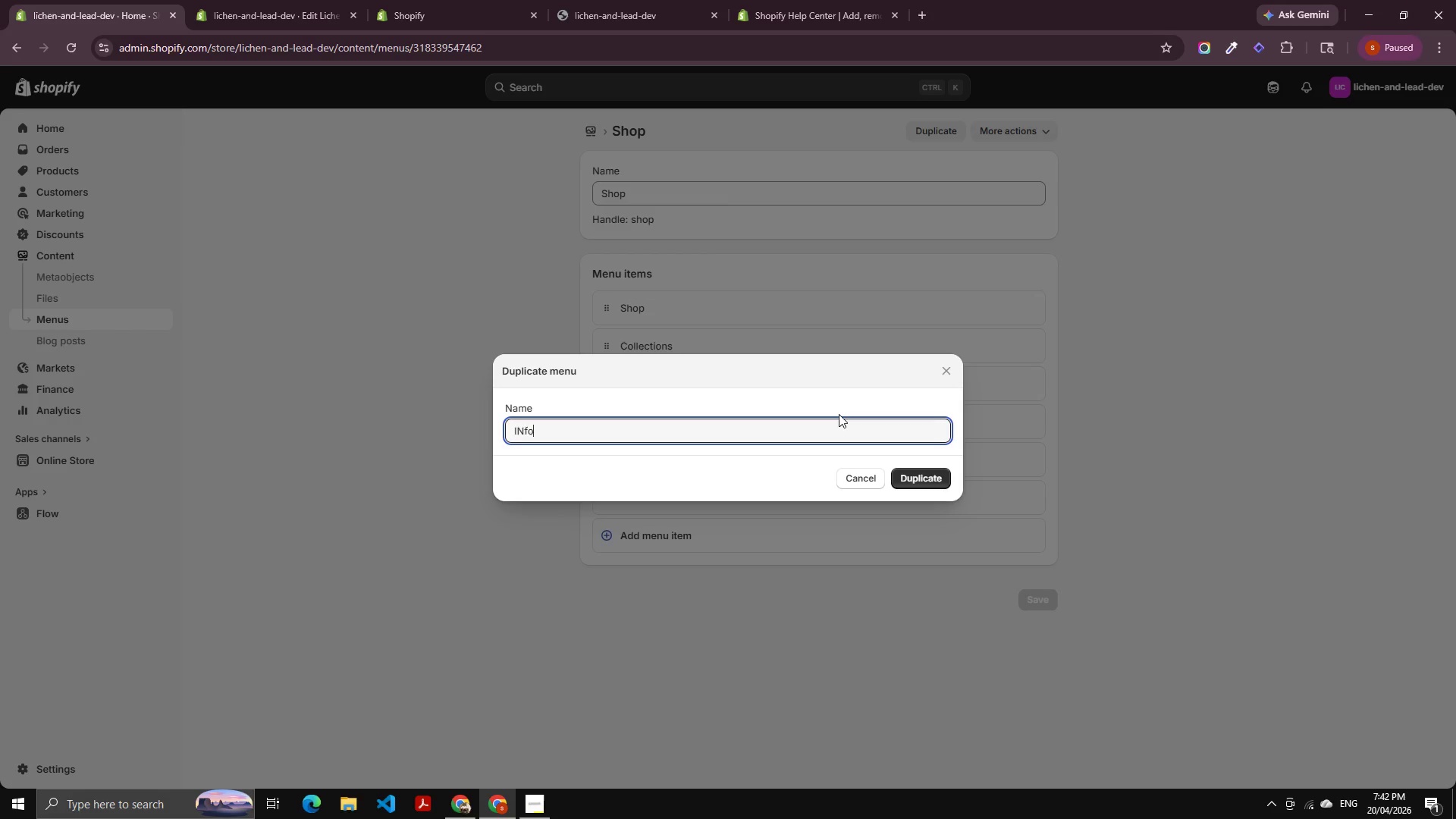 
key(Enter)
 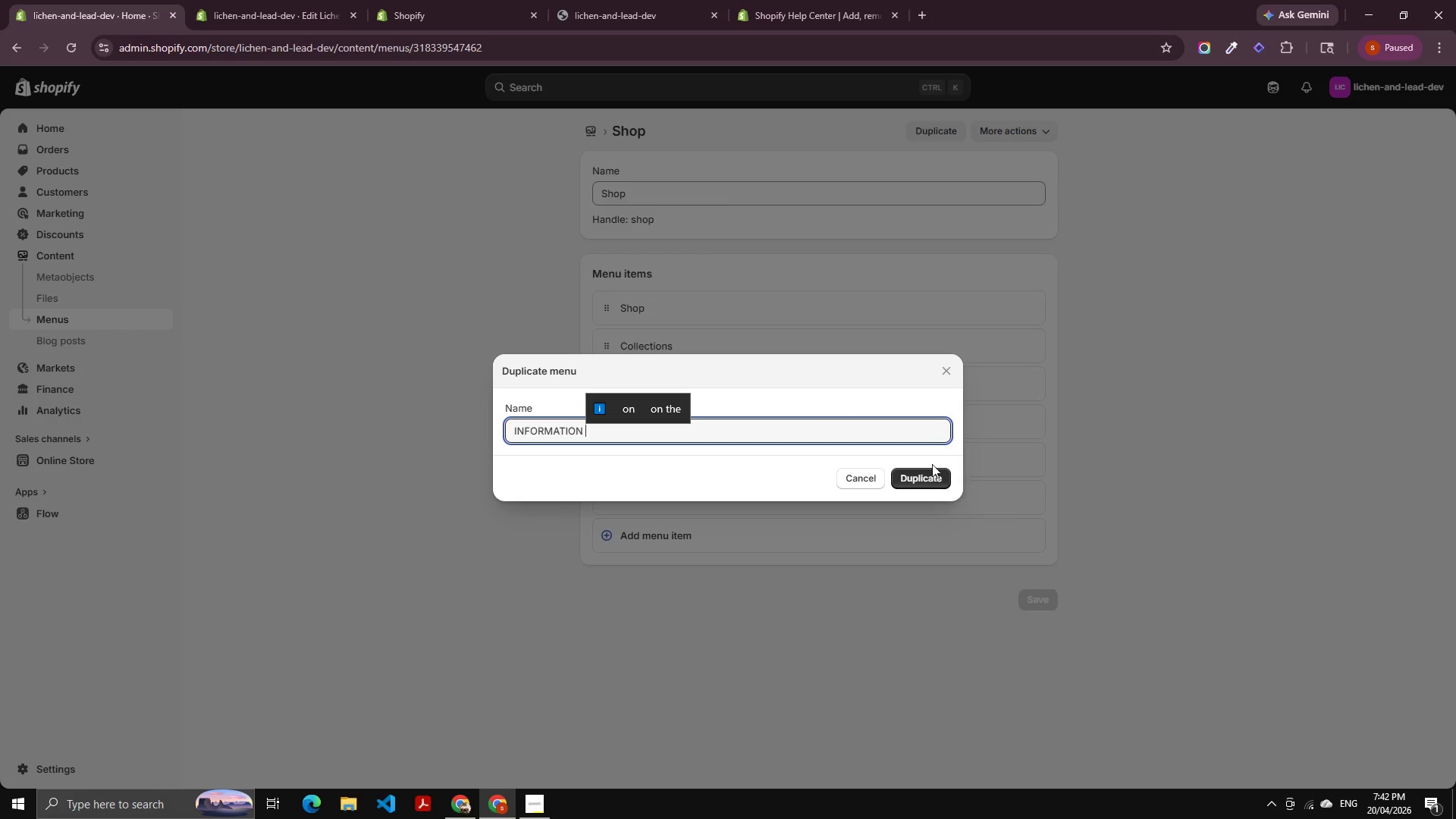 
left_click([912, 483])
 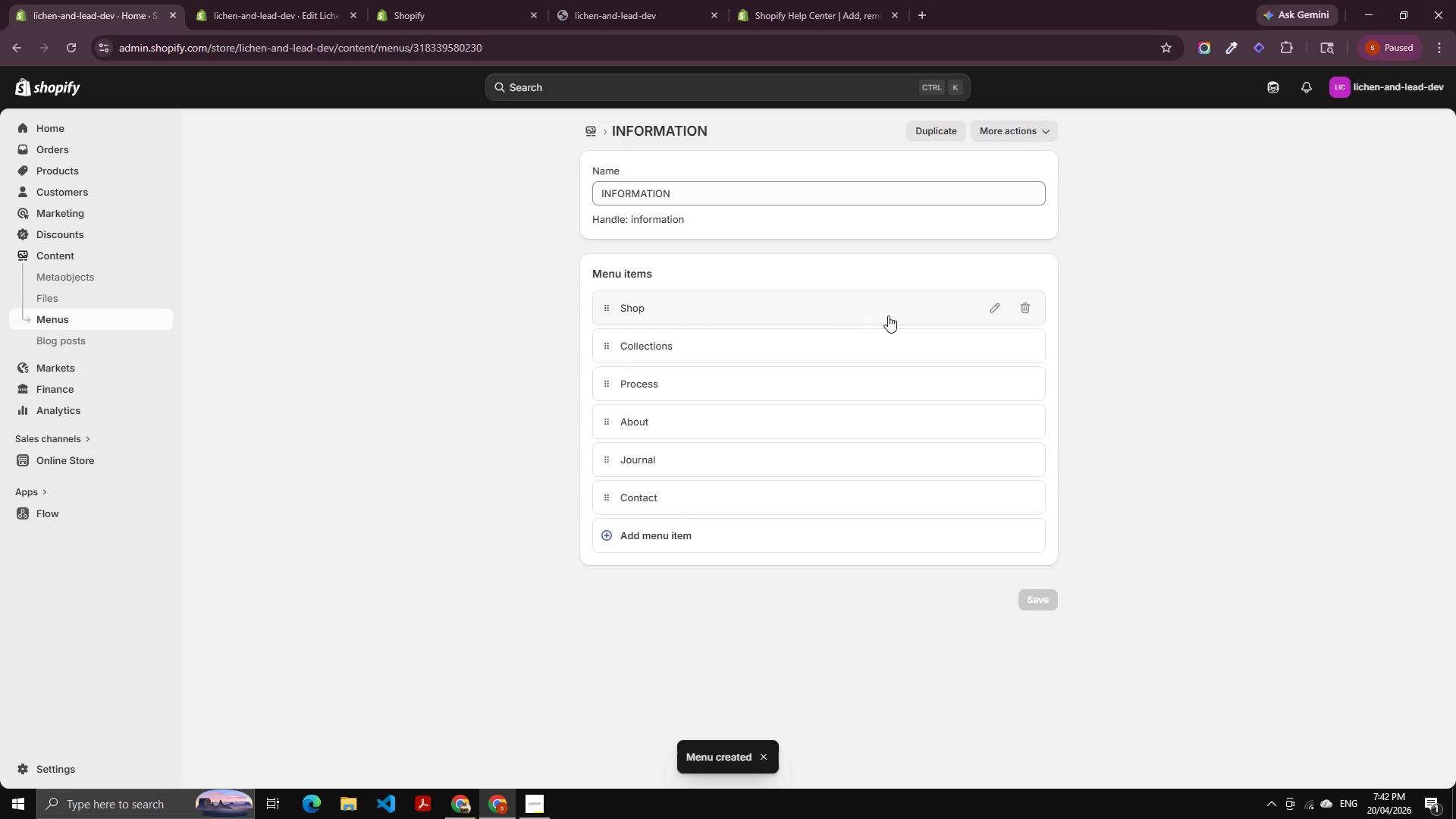 
left_click([1018, 312])
 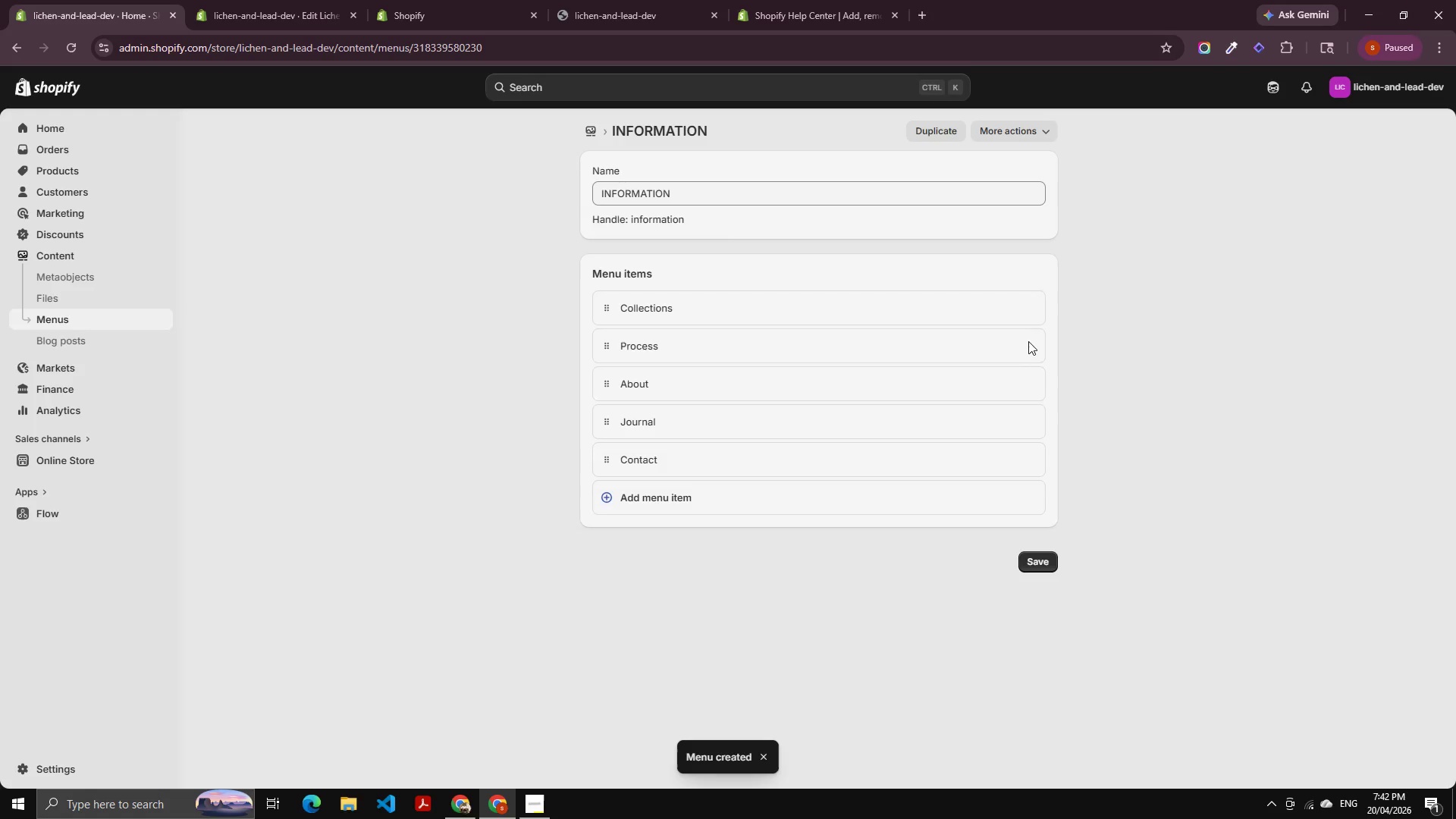 
left_click([1030, 305])
 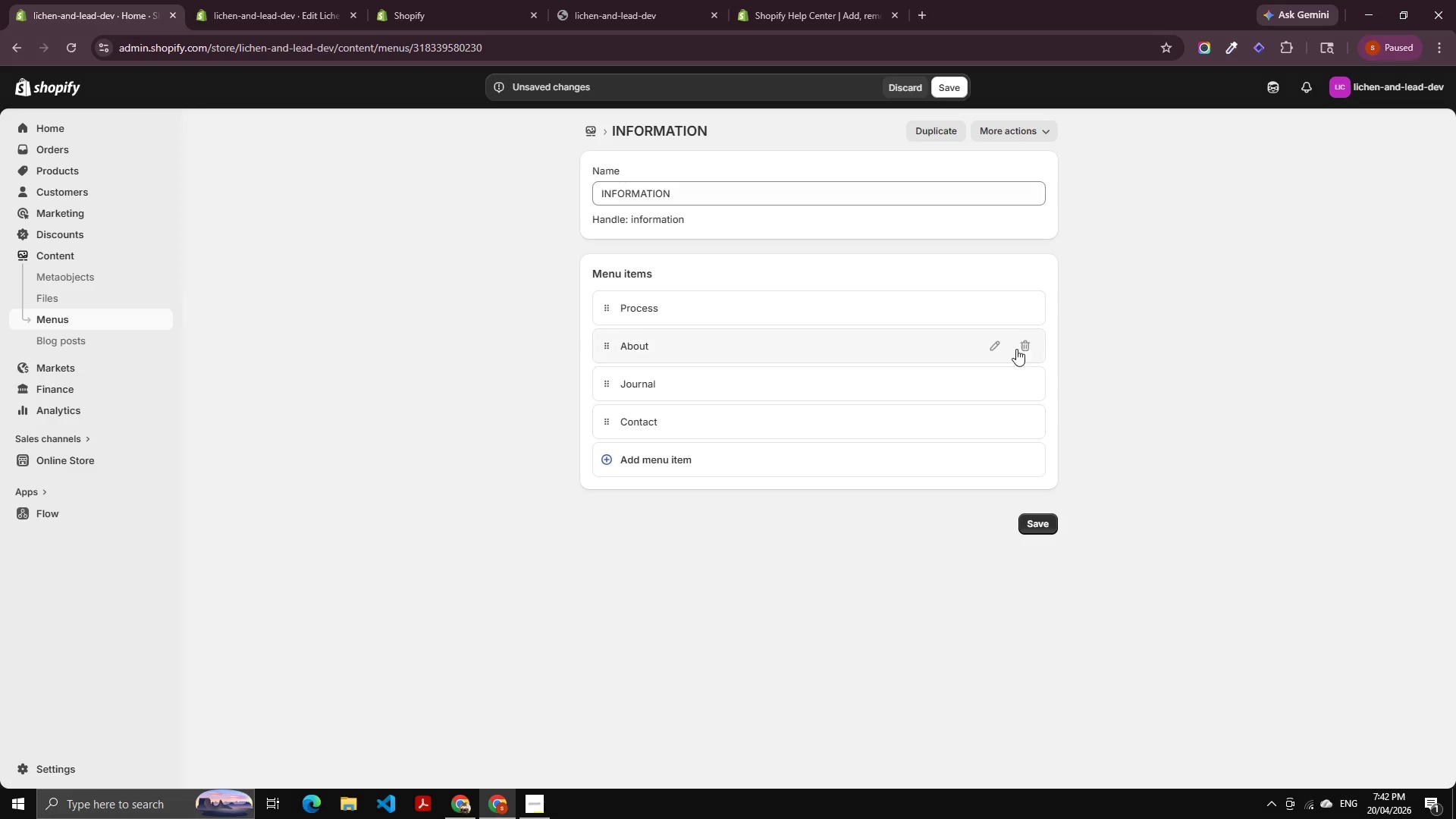 
left_click([1016, 315])
 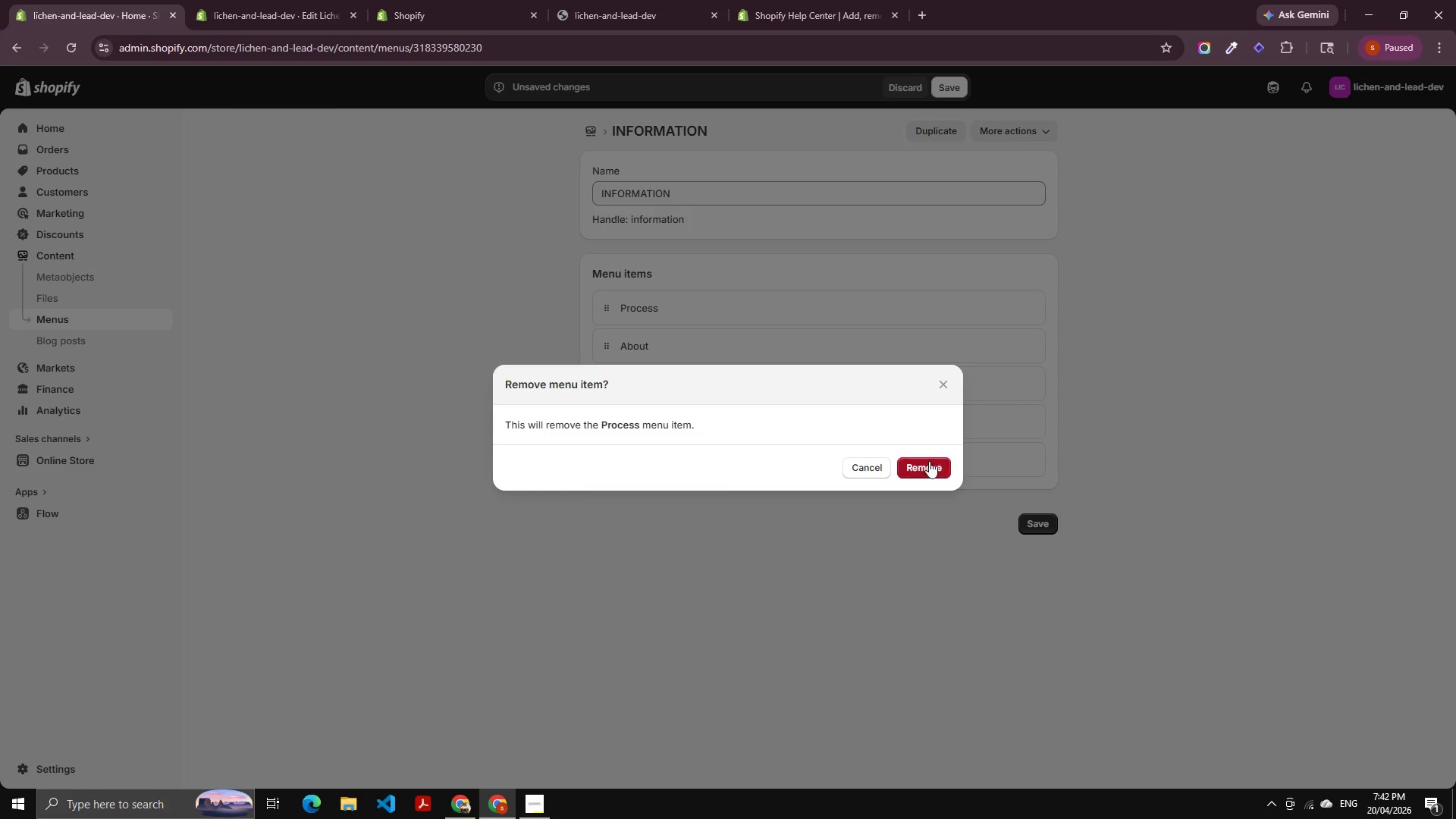 
left_click([924, 465])
 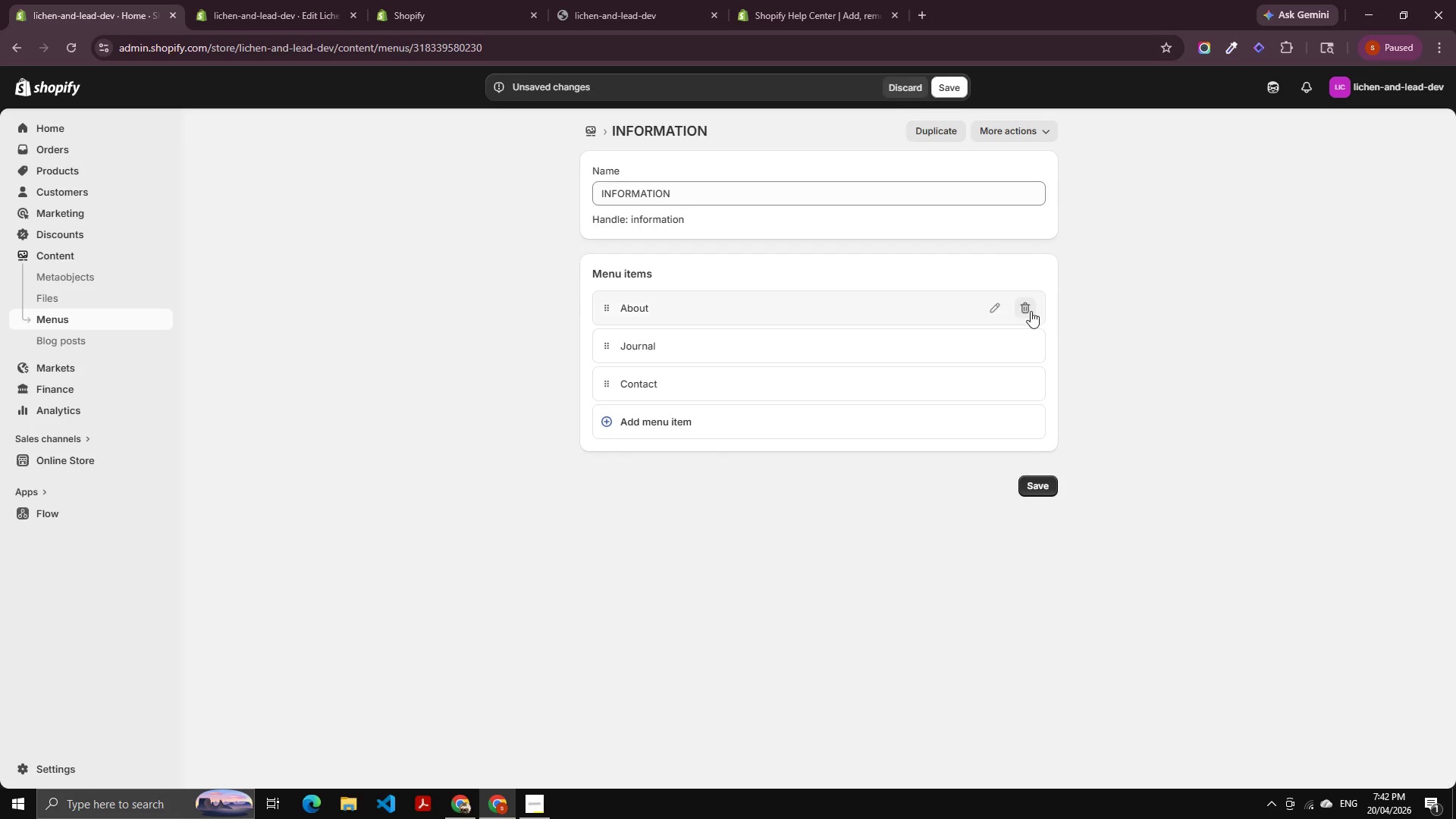 
left_click([1031, 307])
 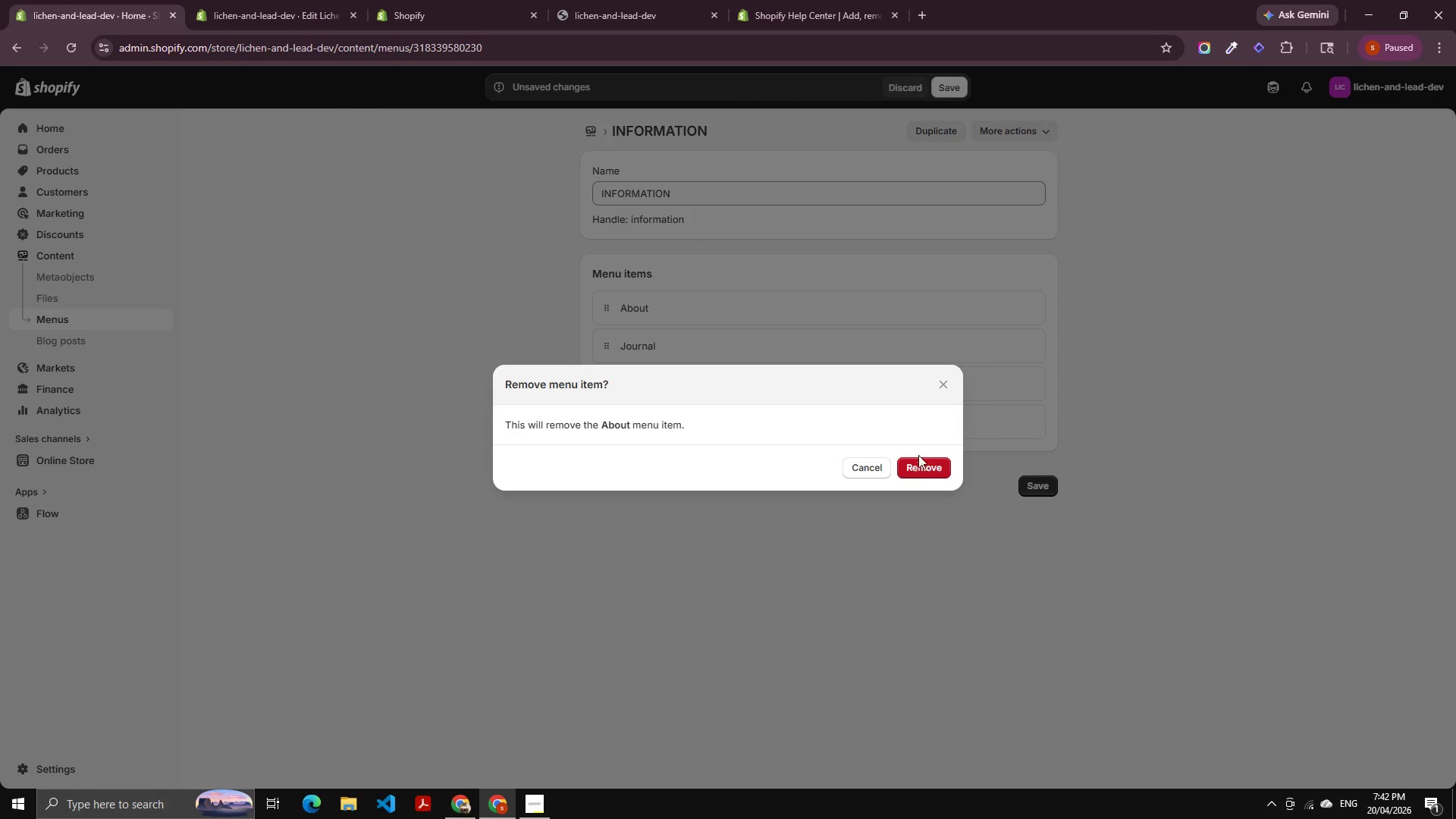 
left_click_drag(start_coordinate=[918, 462], to_coordinate=[921, 458])
 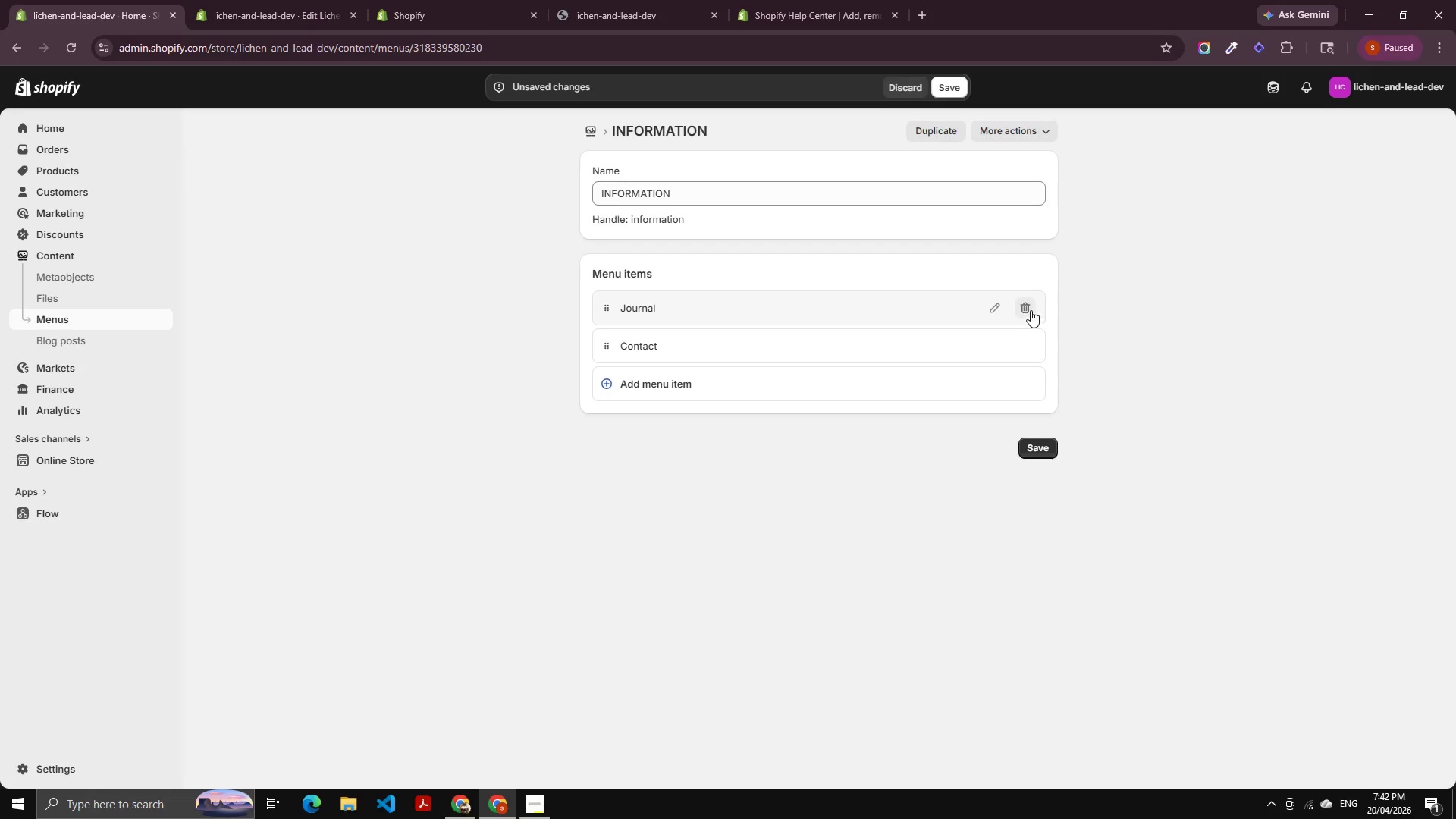 
left_click([1031, 309])
 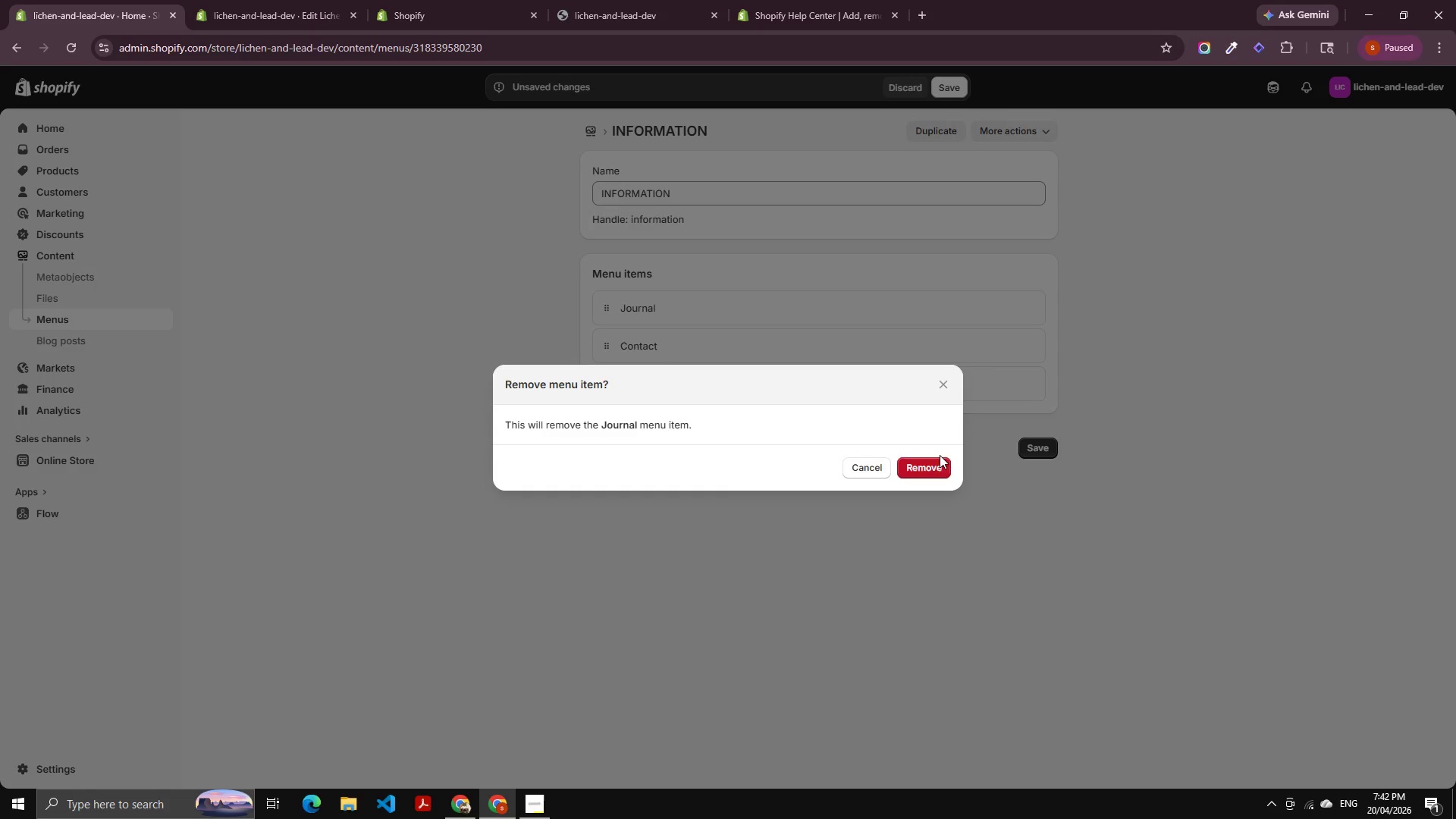 
left_click([931, 461])
 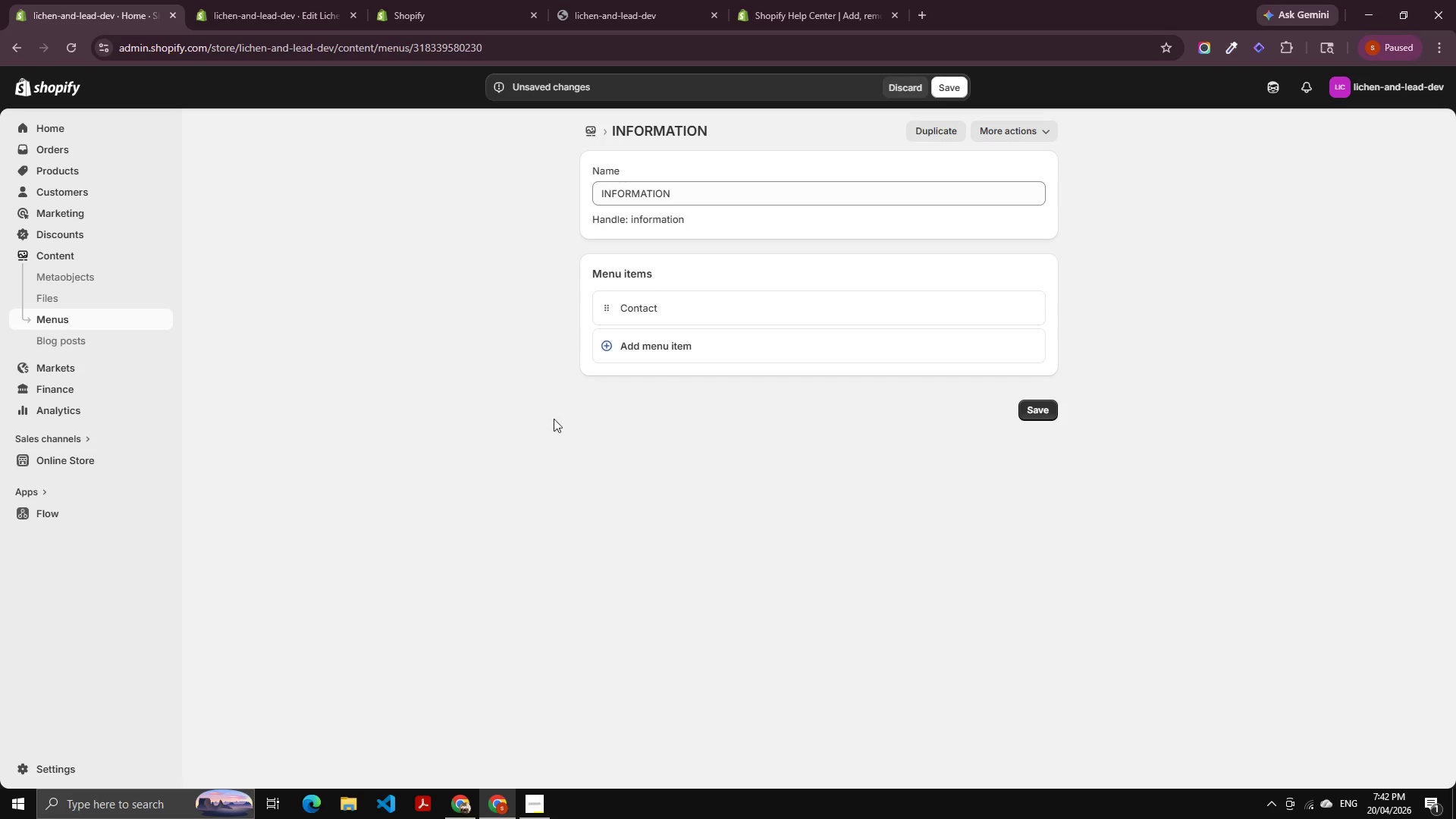 
wait(6.22)
 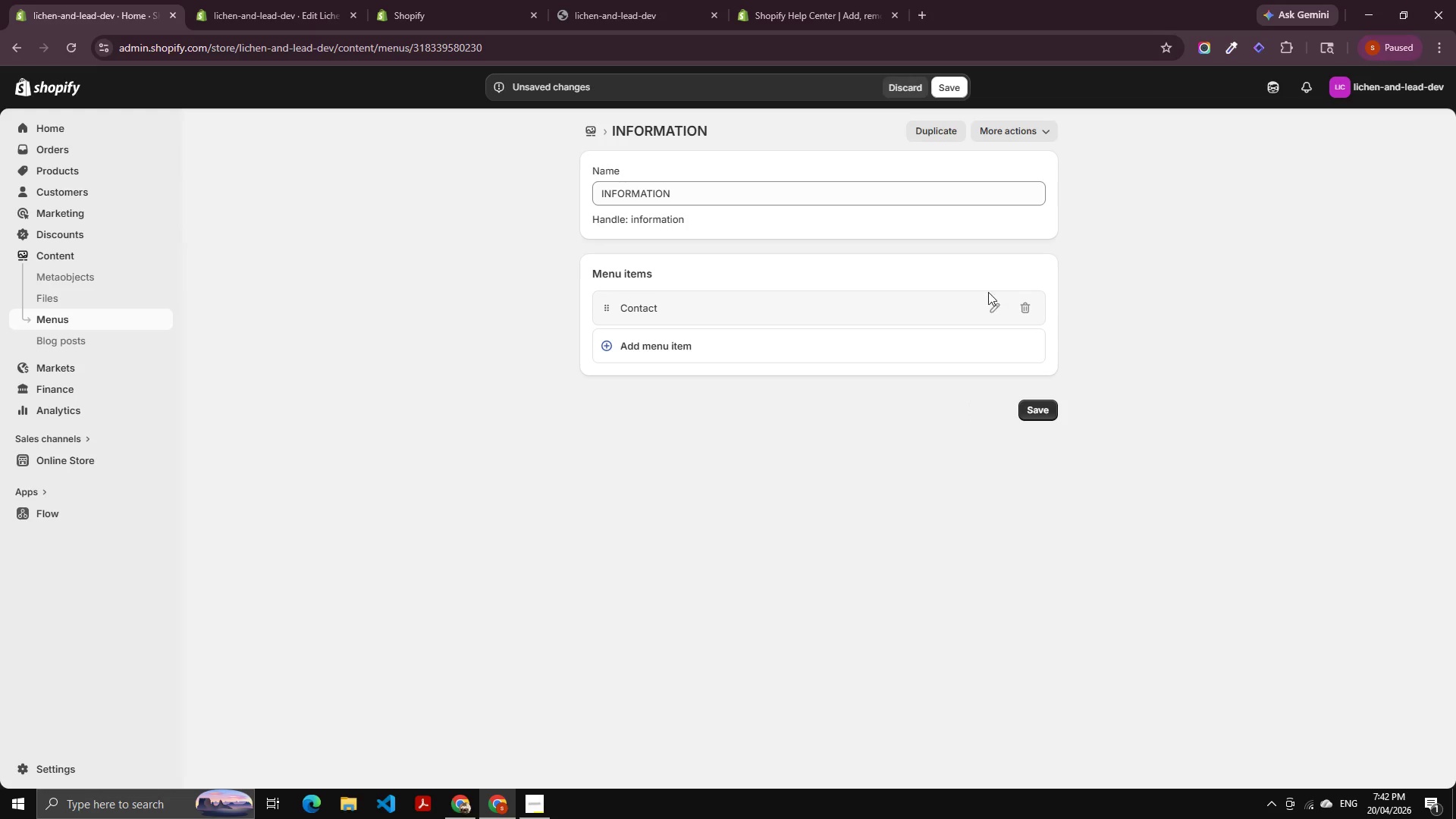 
left_click([897, 88])
 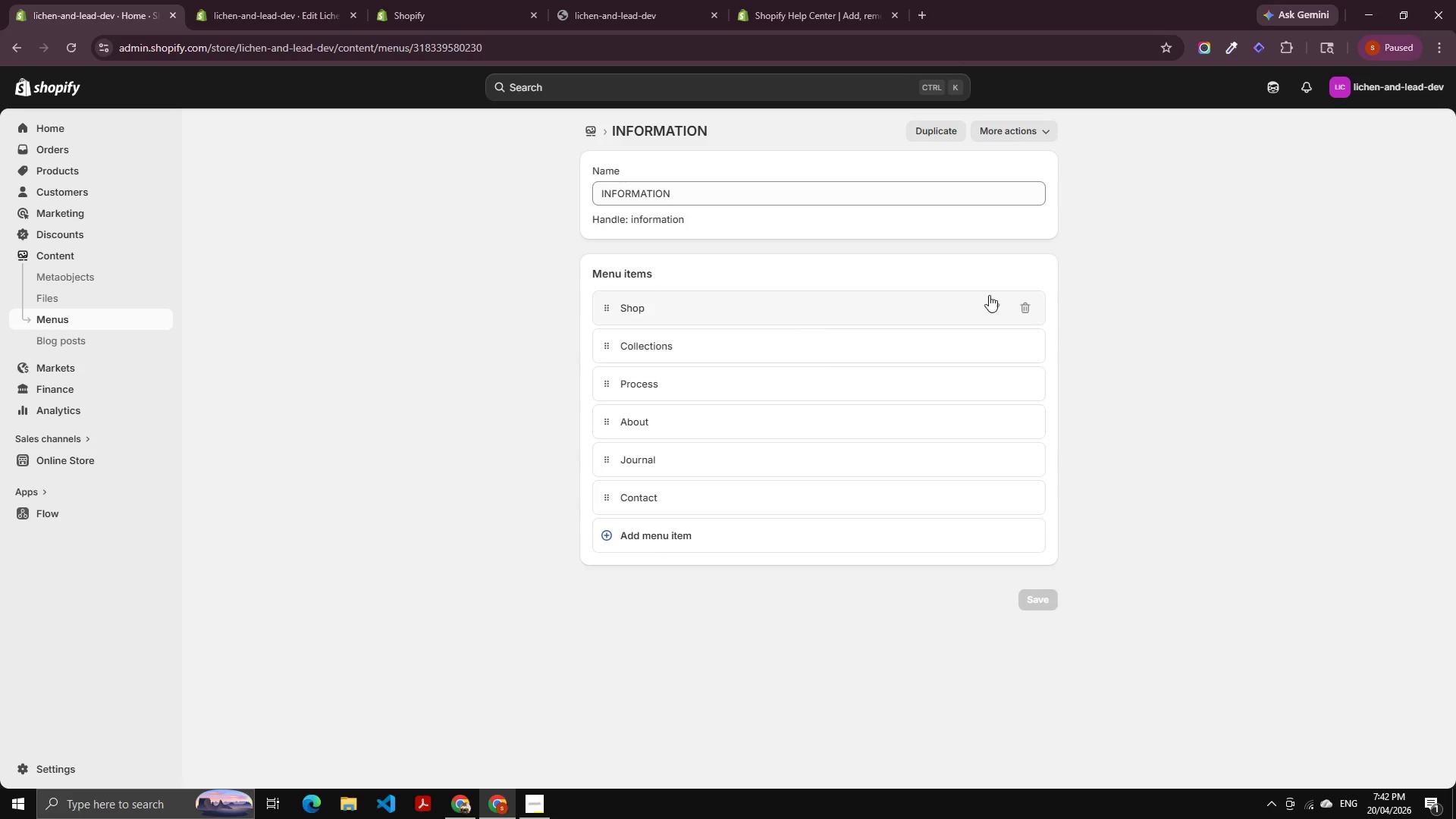 
left_click([1022, 303])
 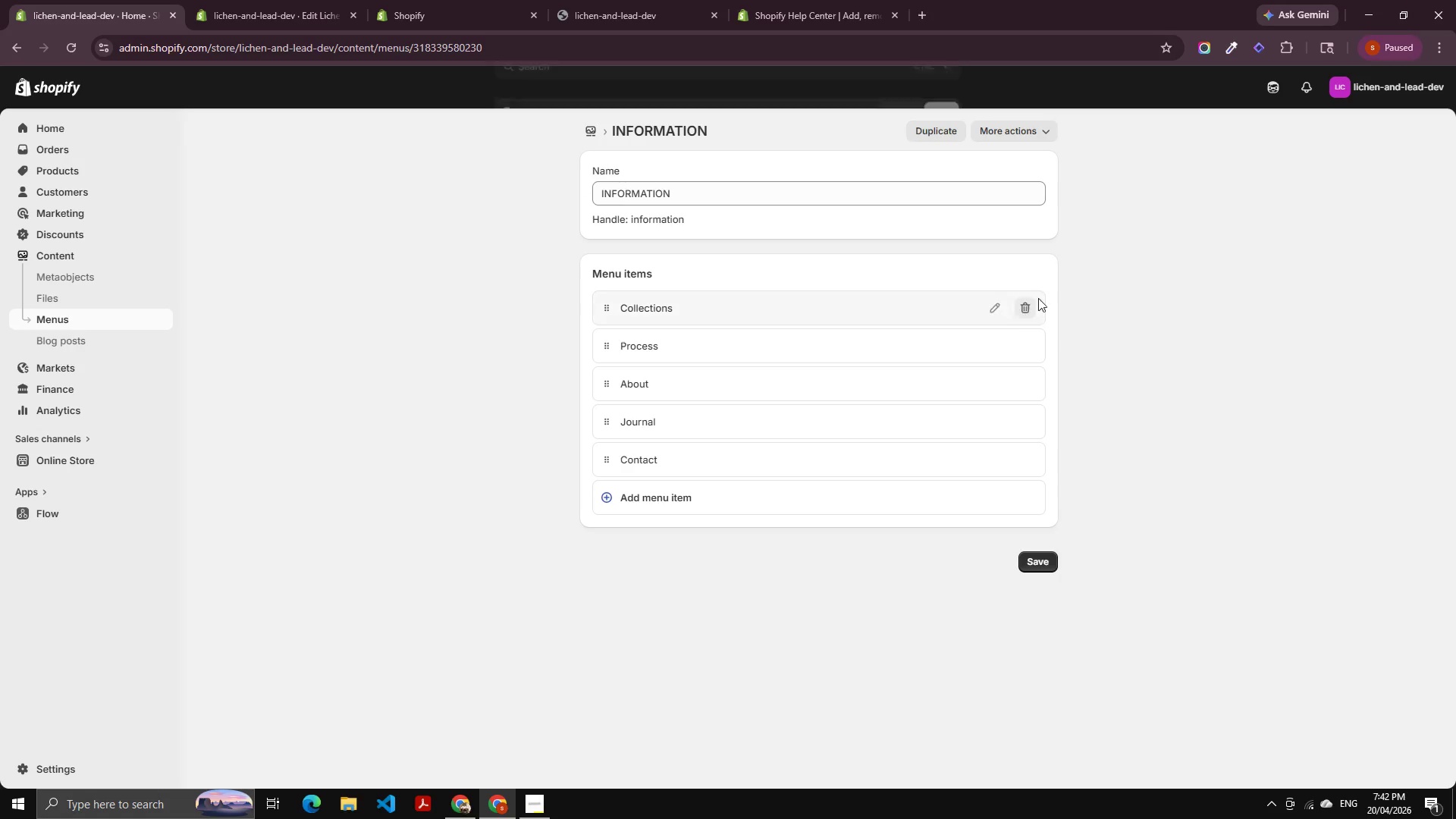 
left_click([1025, 301])
 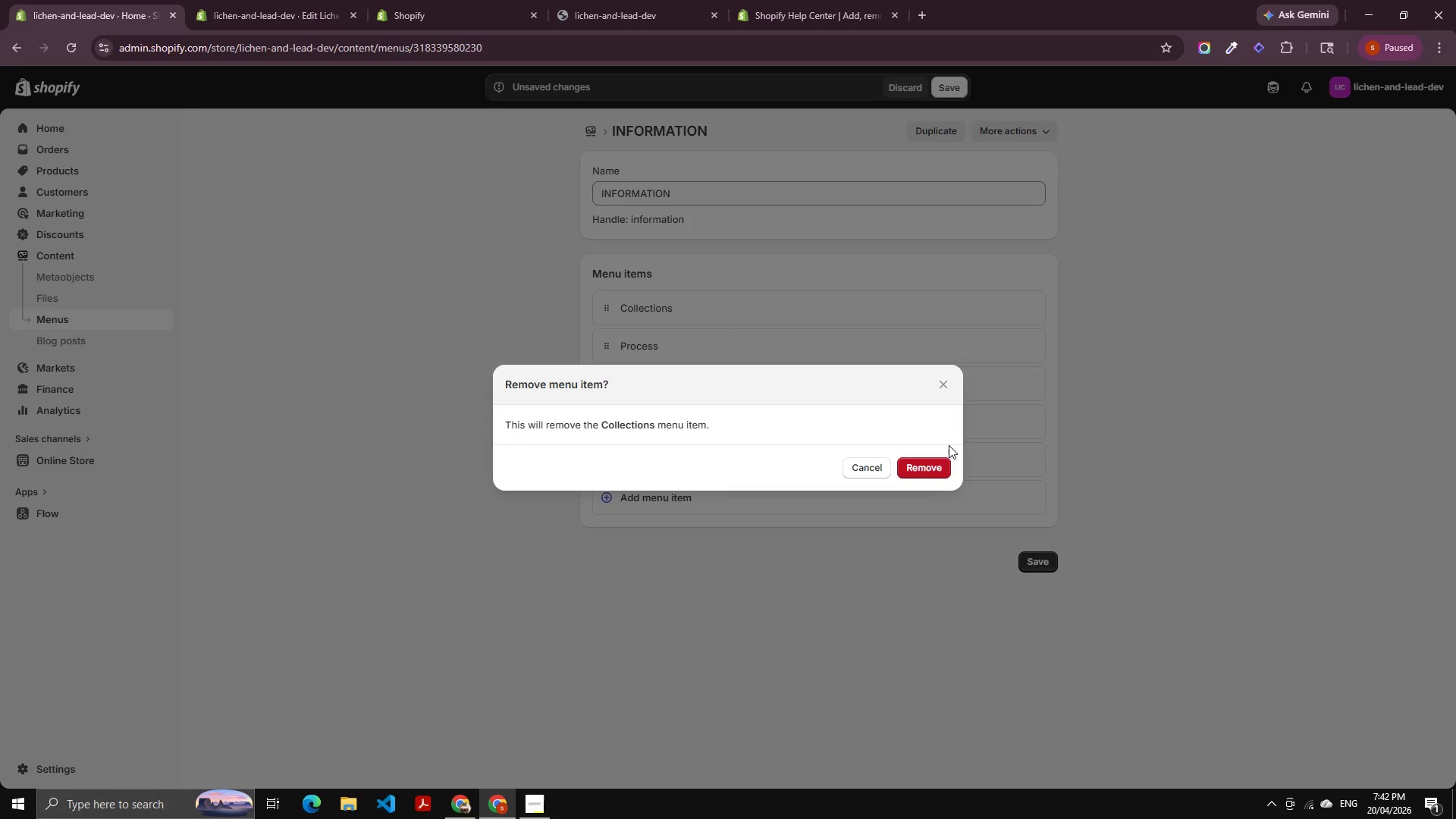 
left_click([933, 456])
 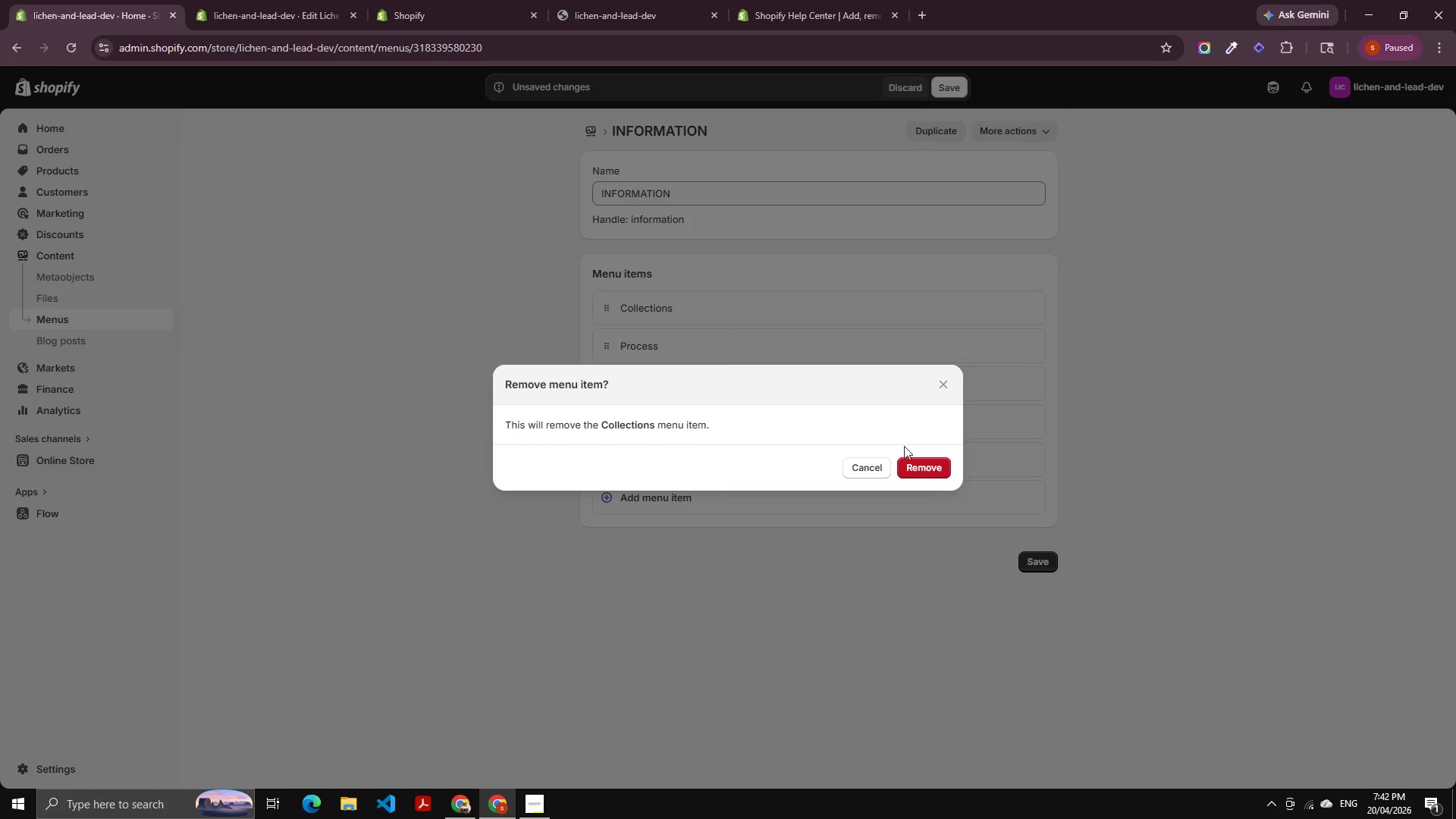 
left_click([927, 470])
 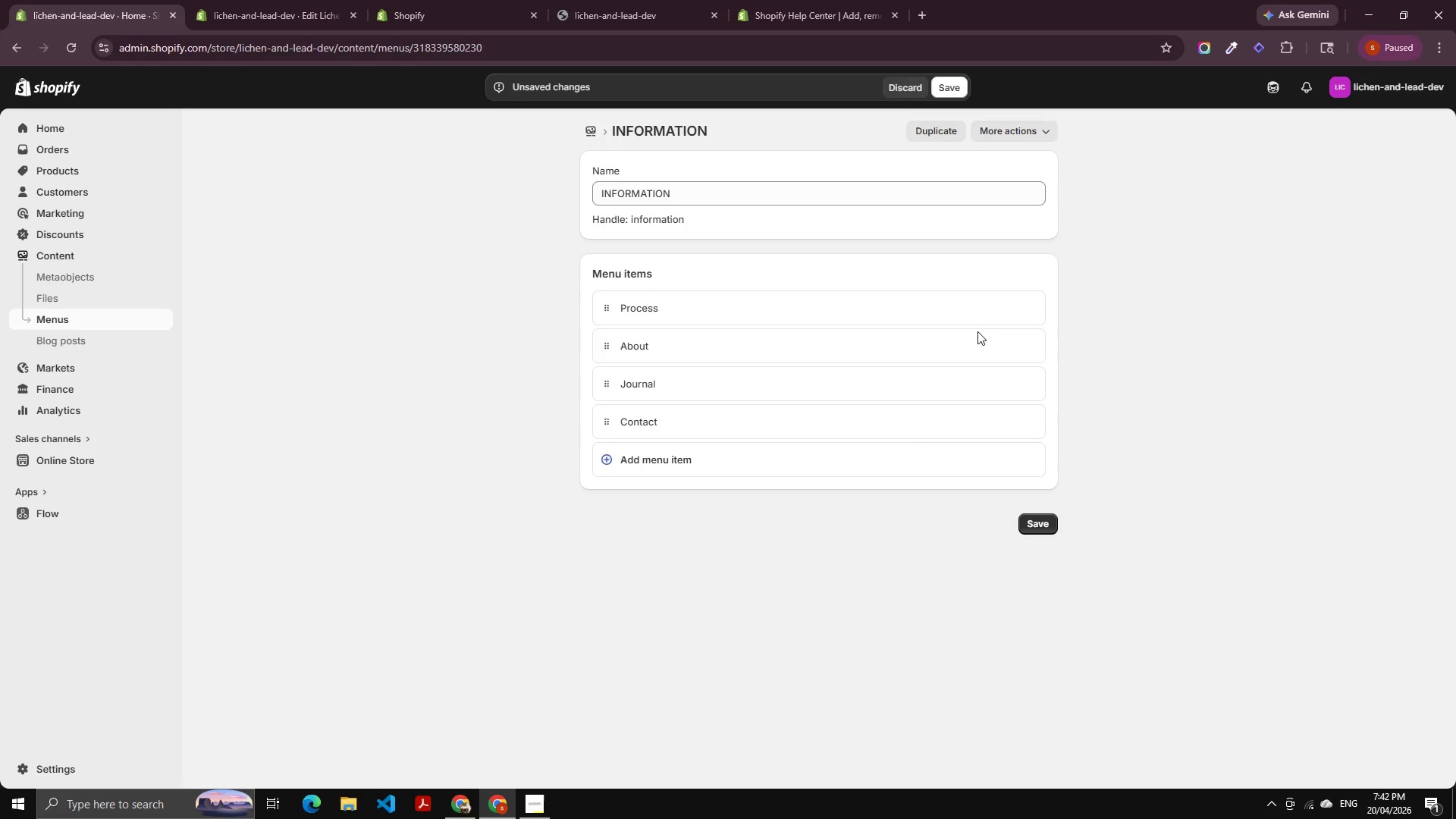 
left_click([1031, 308])
 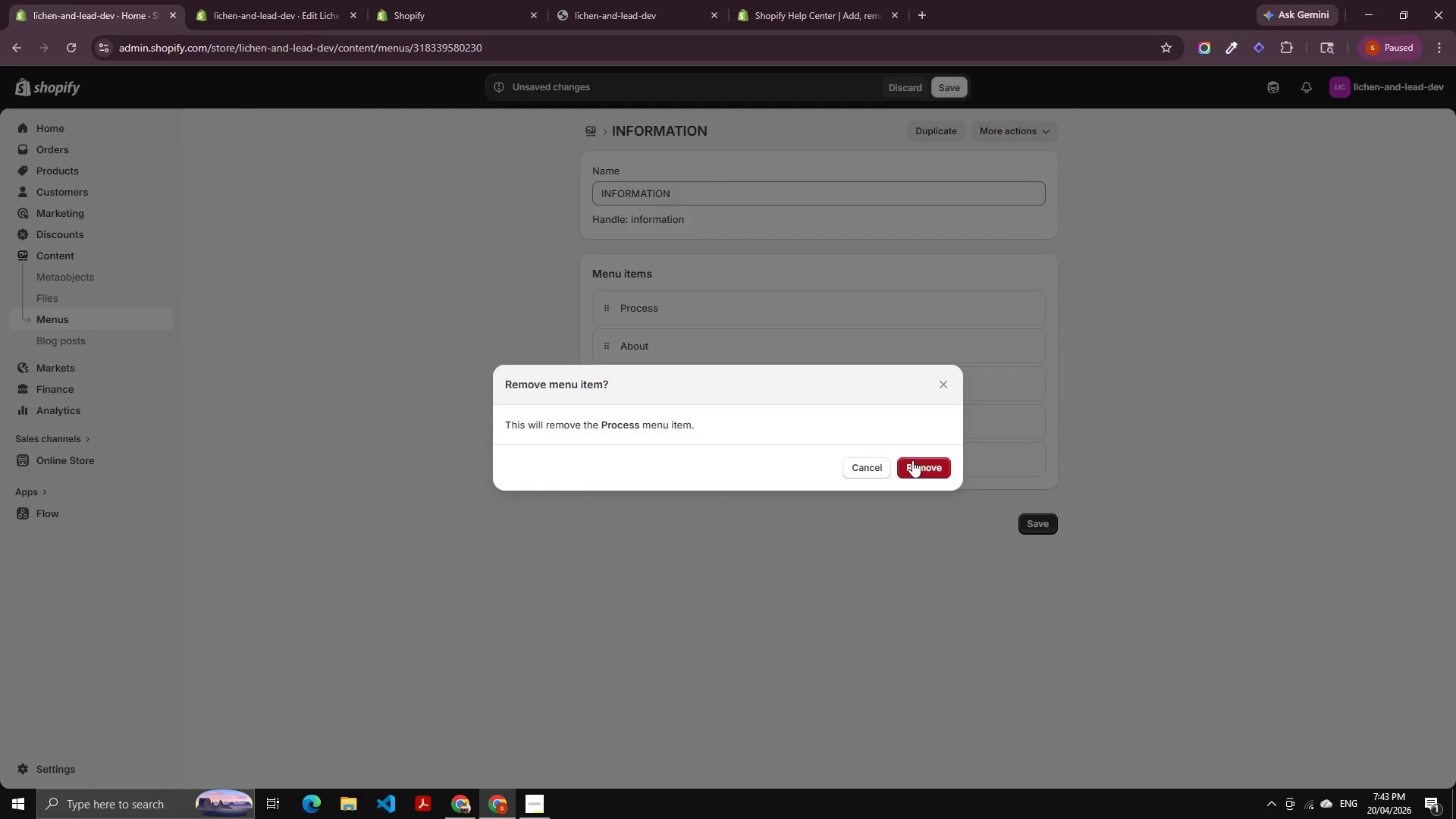 
left_click([912, 460])
 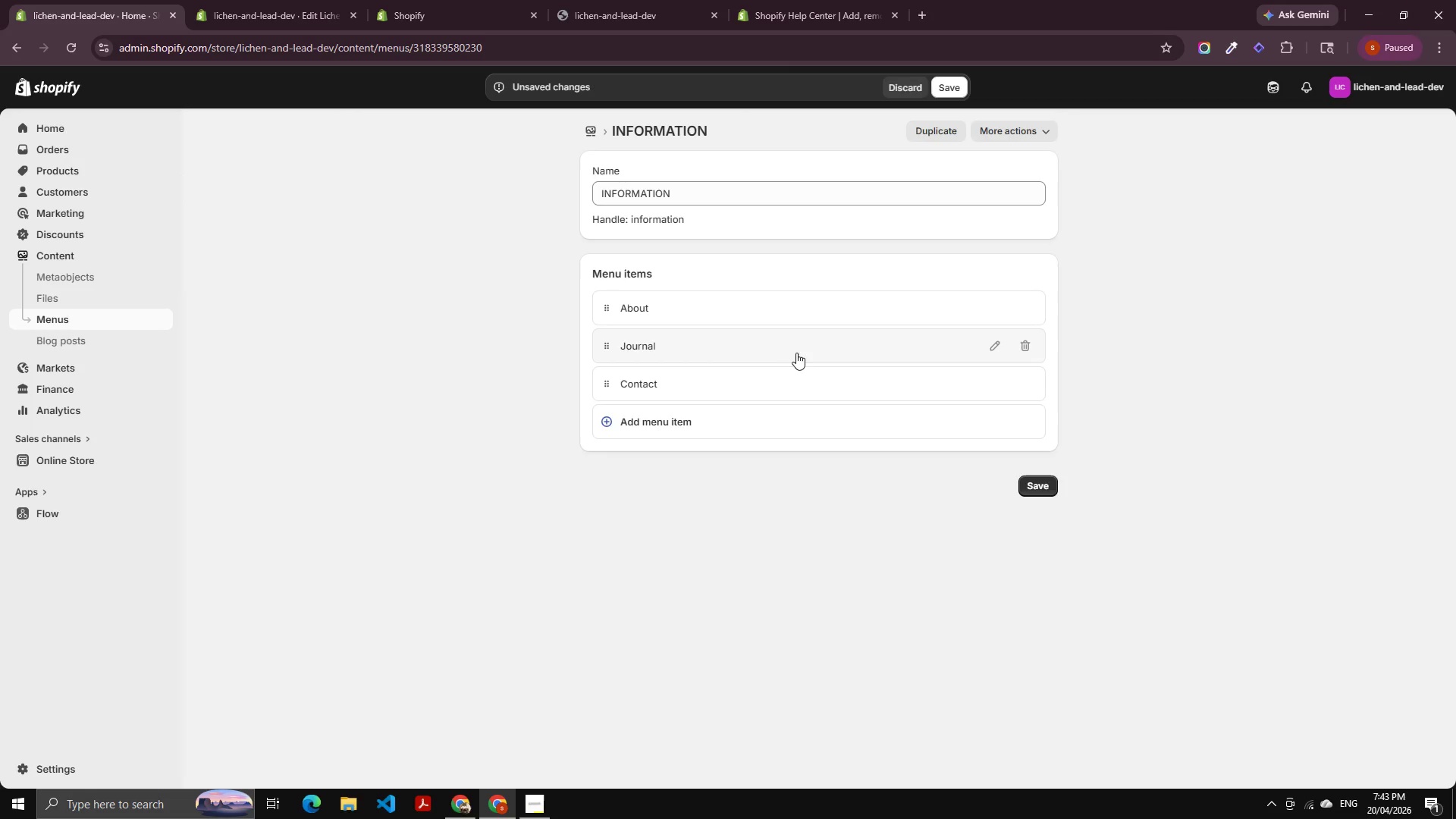 
left_click([921, 79])
 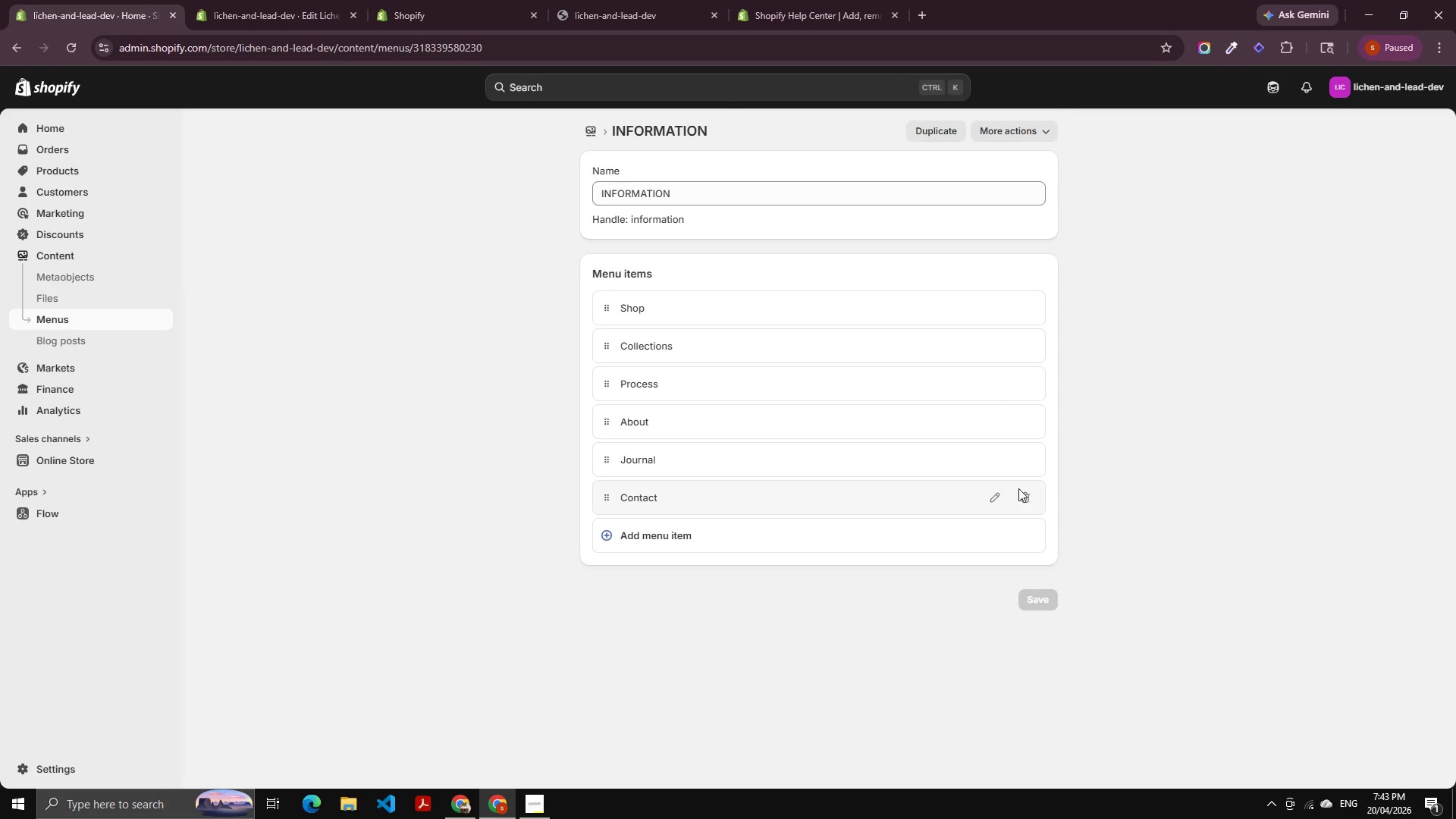 
left_click([1017, 497])
 